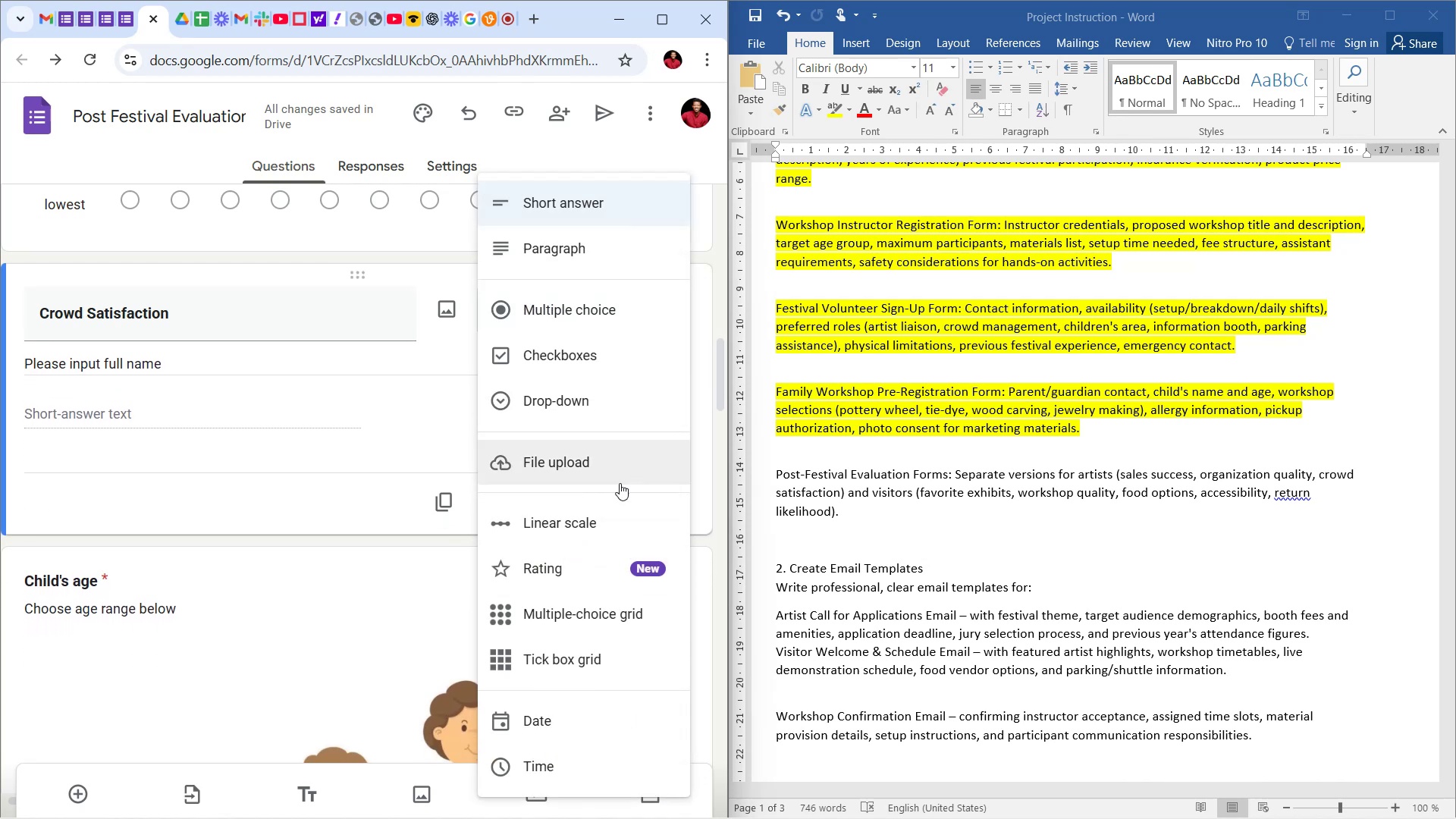 
left_click([598, 509])
 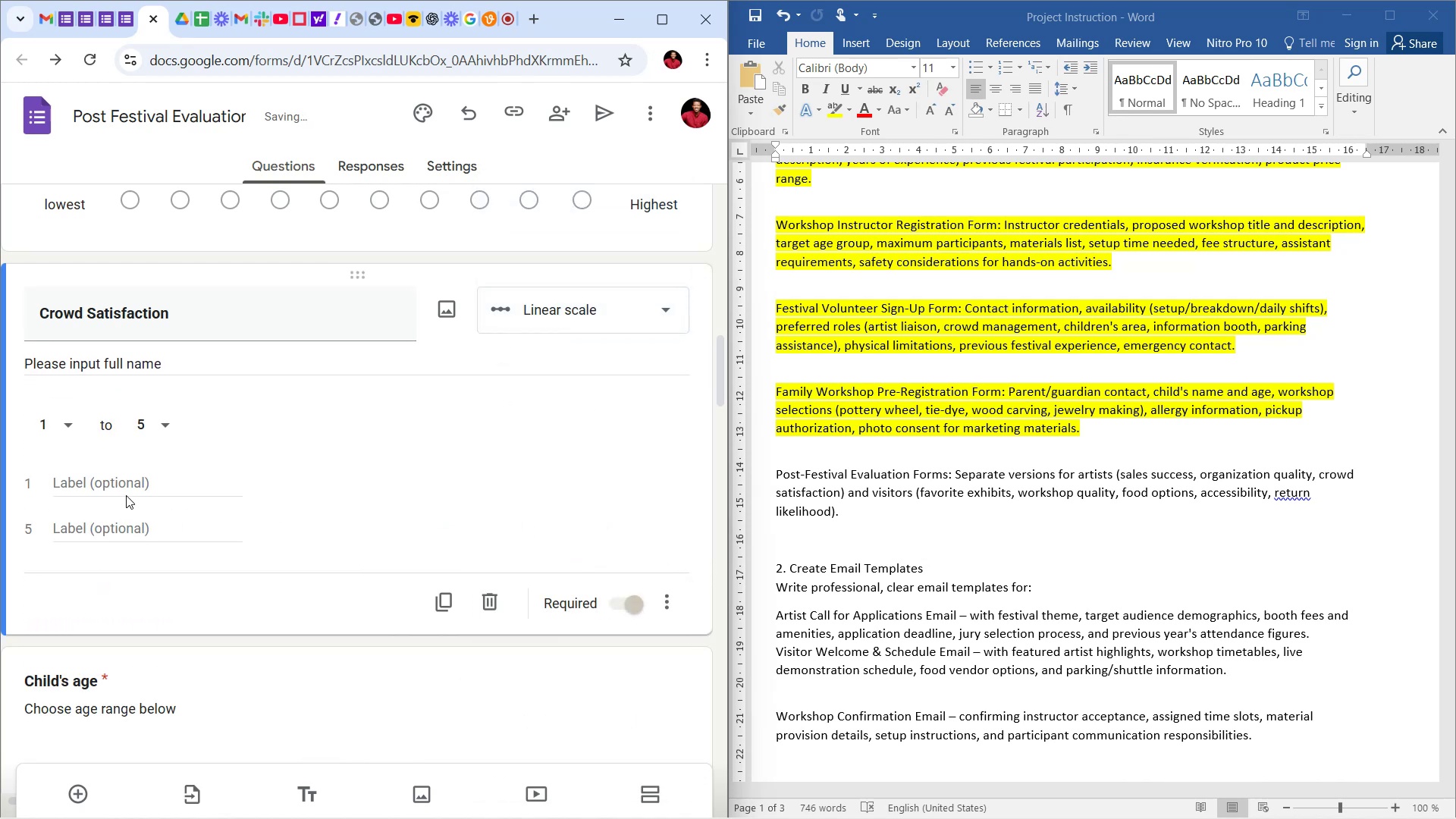 
left_click([126, 479])
 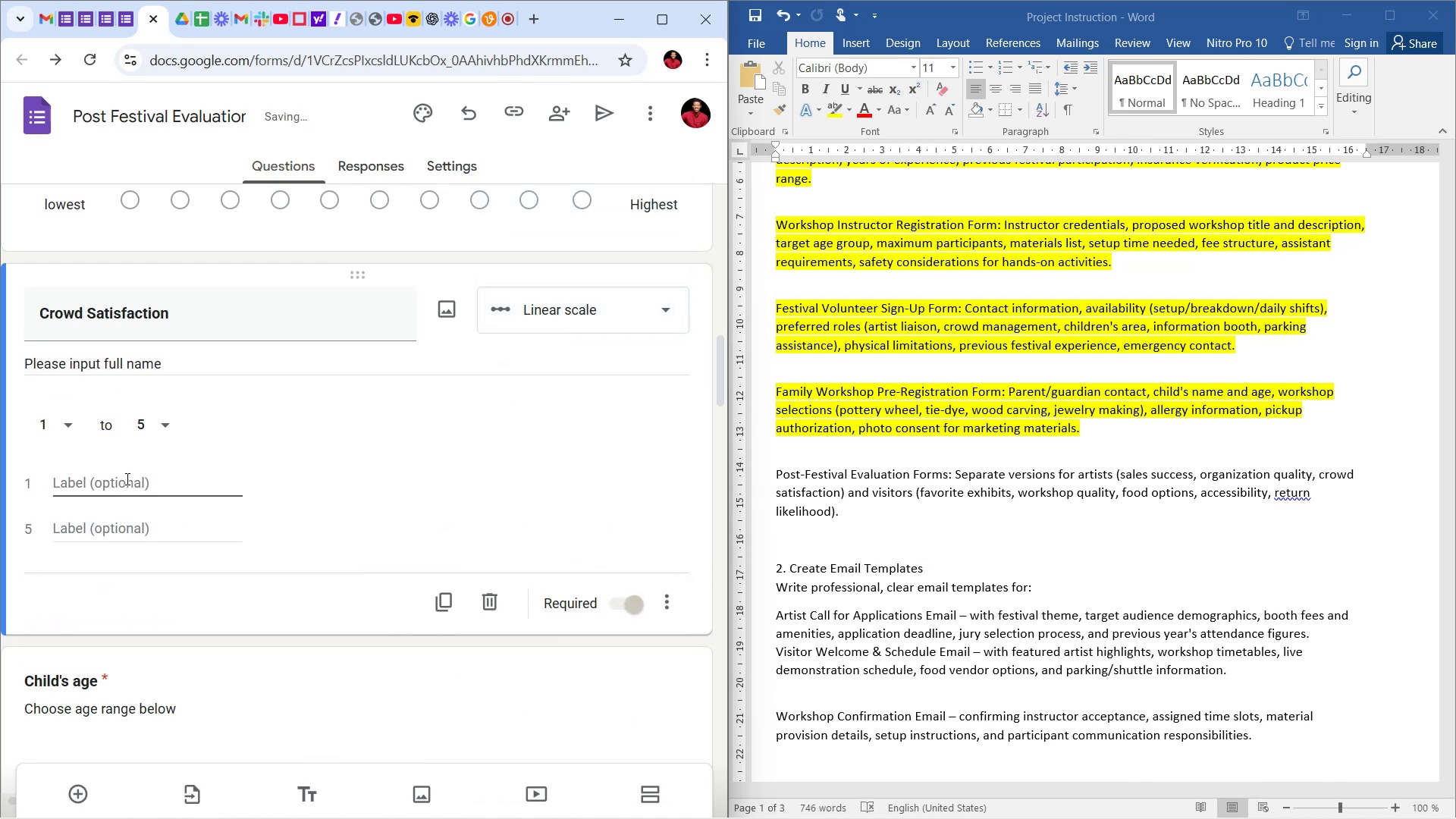 
type(lowest)
 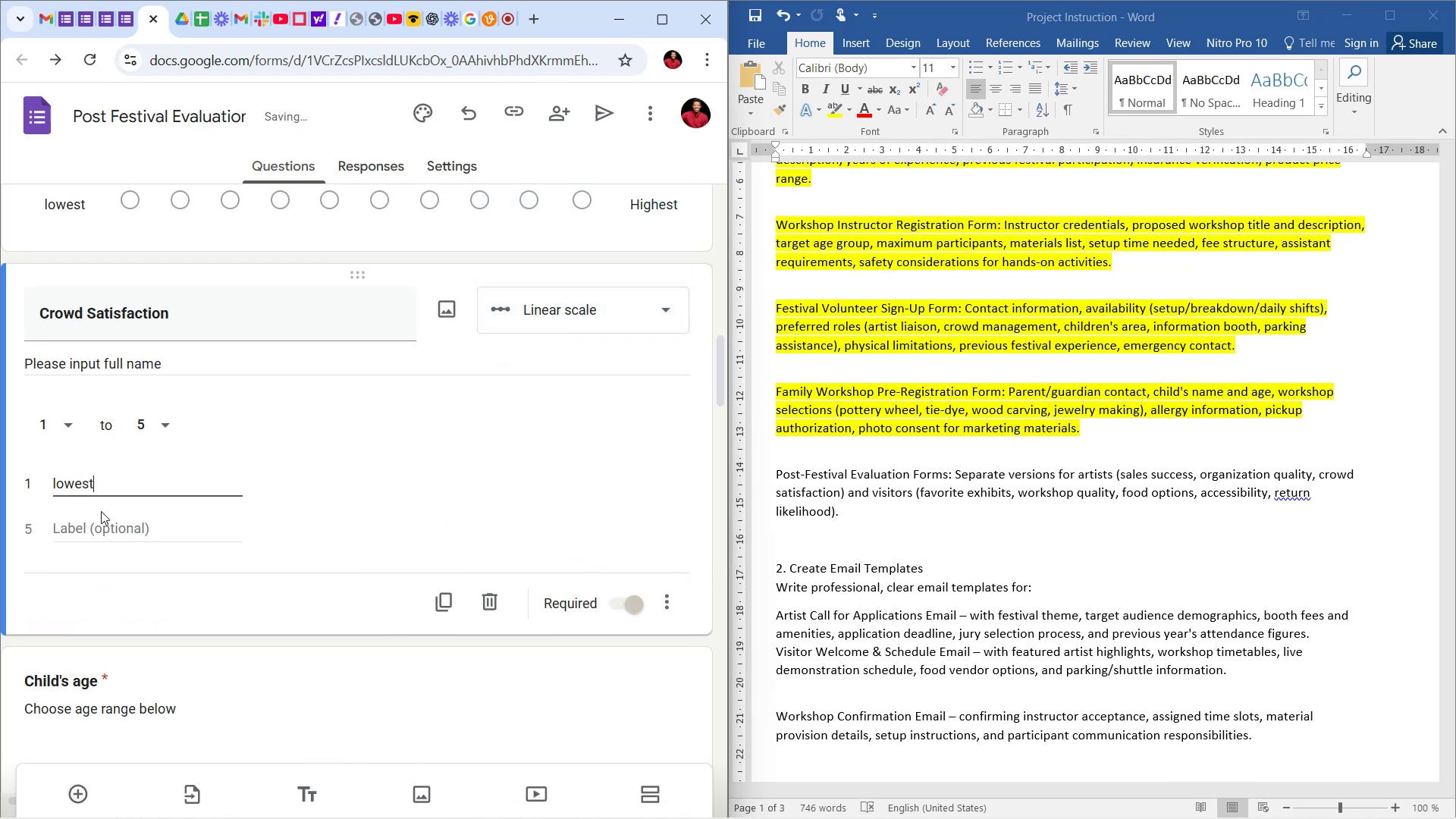 
left_click([94, 532])
 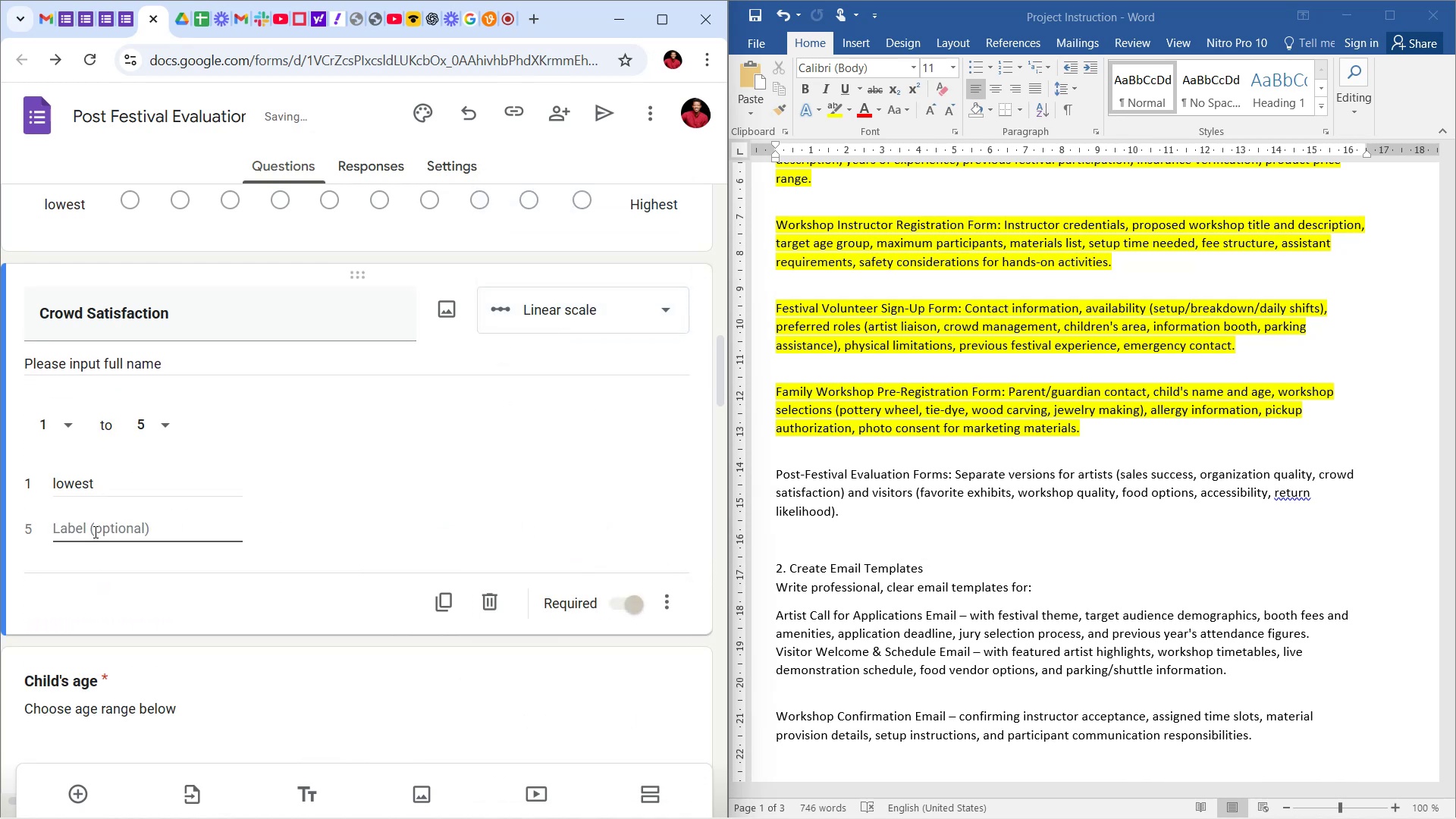 
type(Highest)
 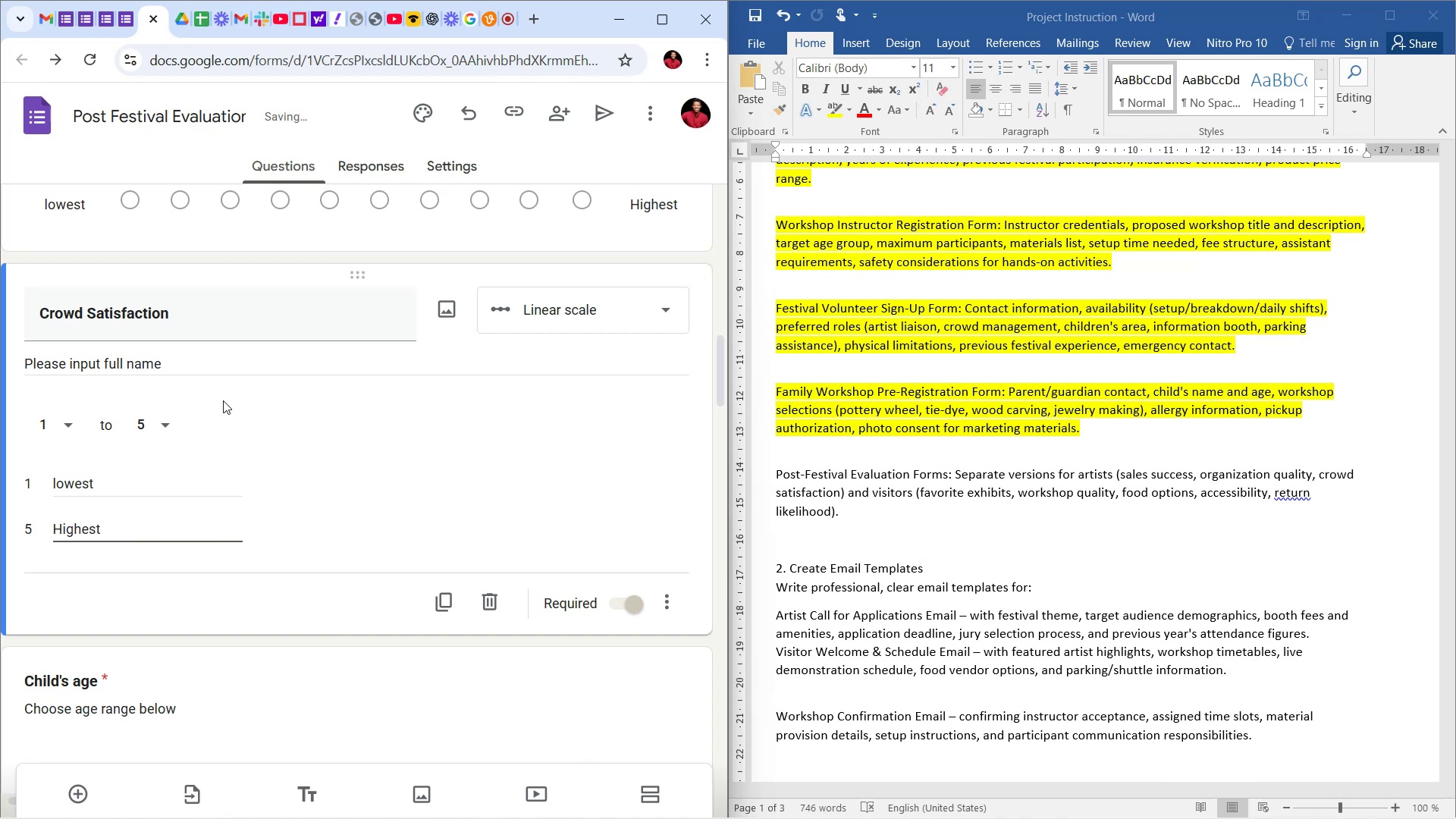 
left_click([168, 420])
 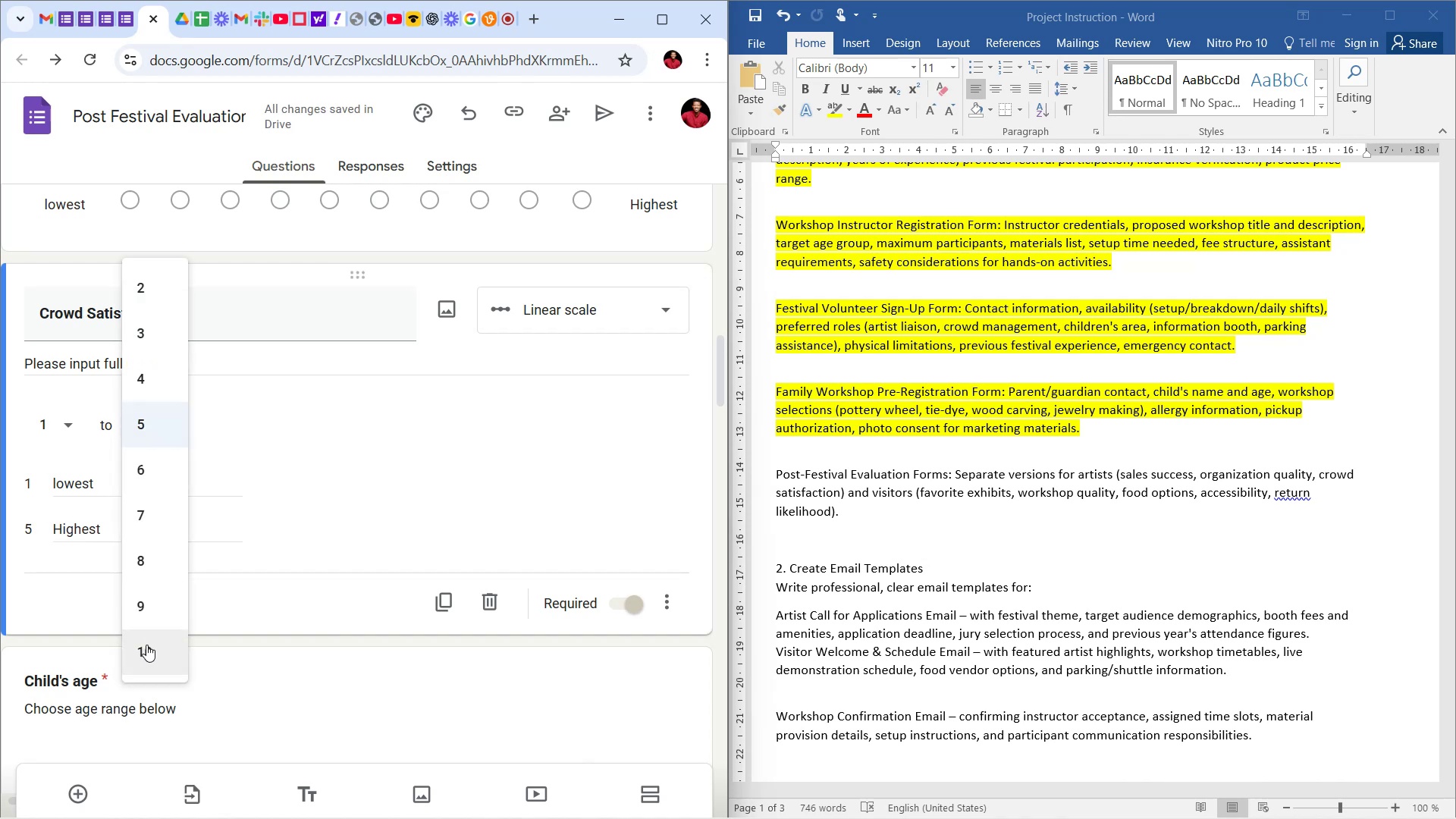 
left_click([146, 645])
 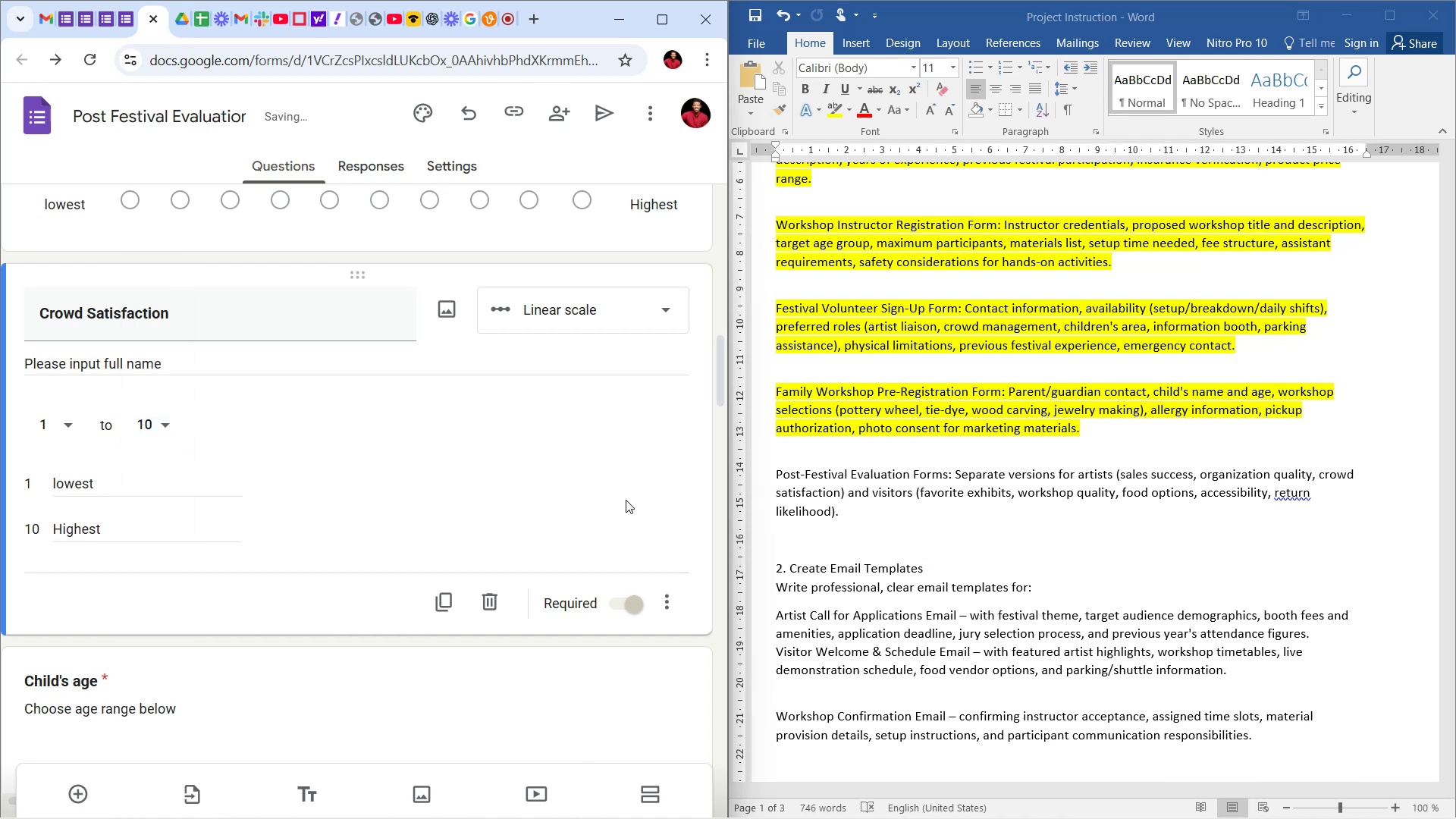 
scroll: coordinate [198, 419], scroll_direction: up, amount: 13.0
 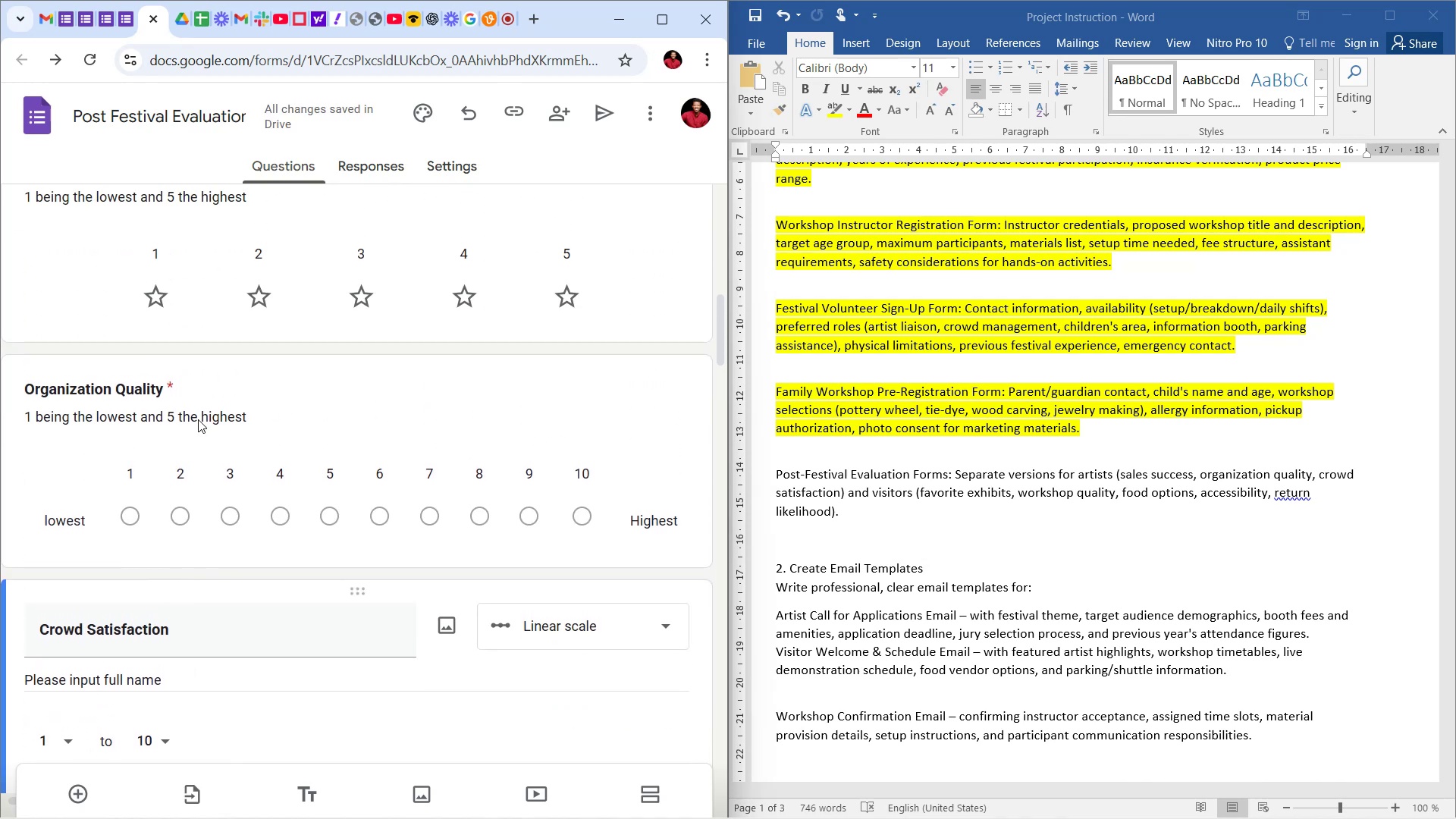 
scroll: coordinate [198, 419], scroll_direction: down, amount: 4.0
 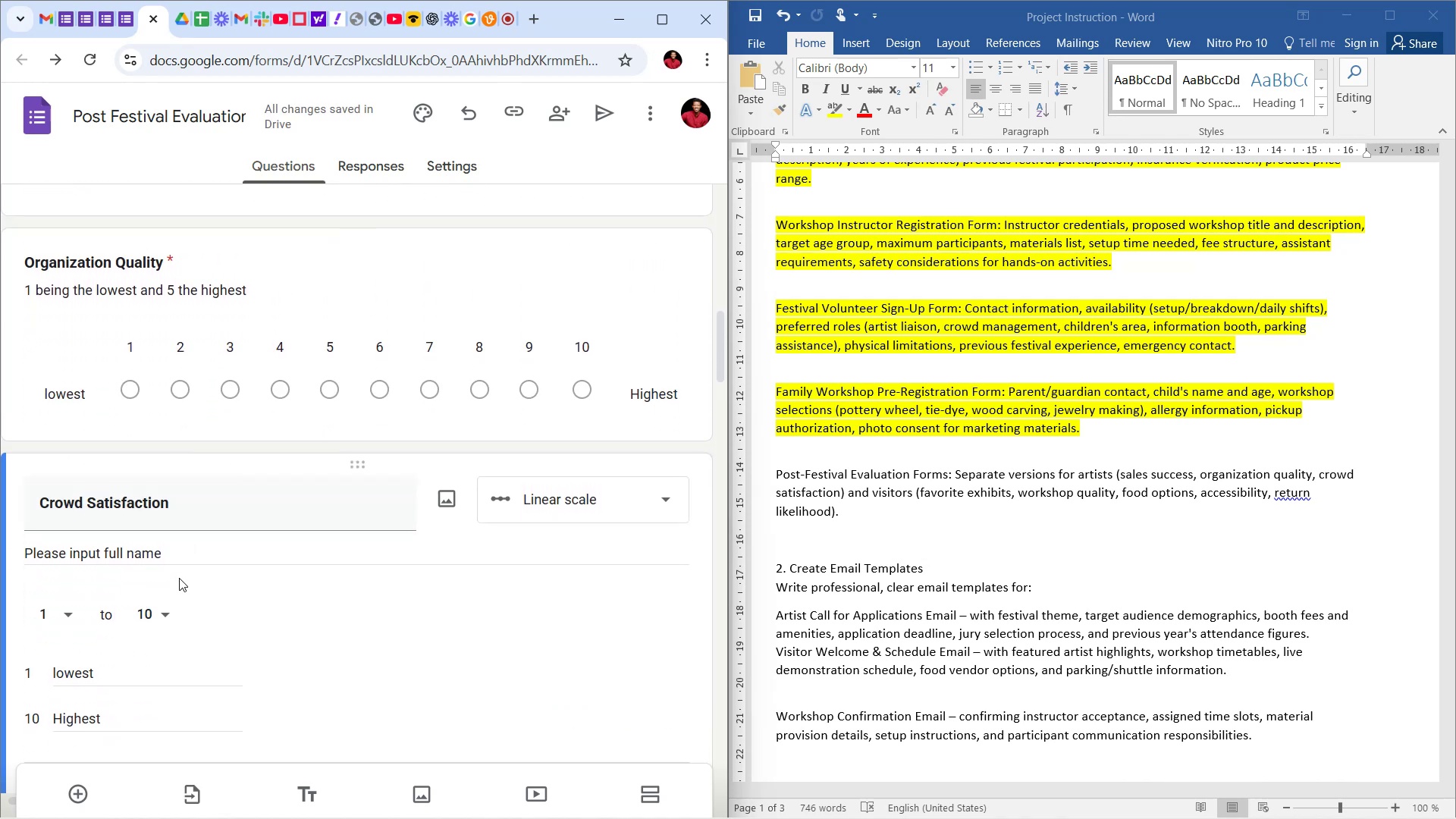 
left_click_drag(start_coordinate=[182, 557], to_coordinate=[81, 564])
 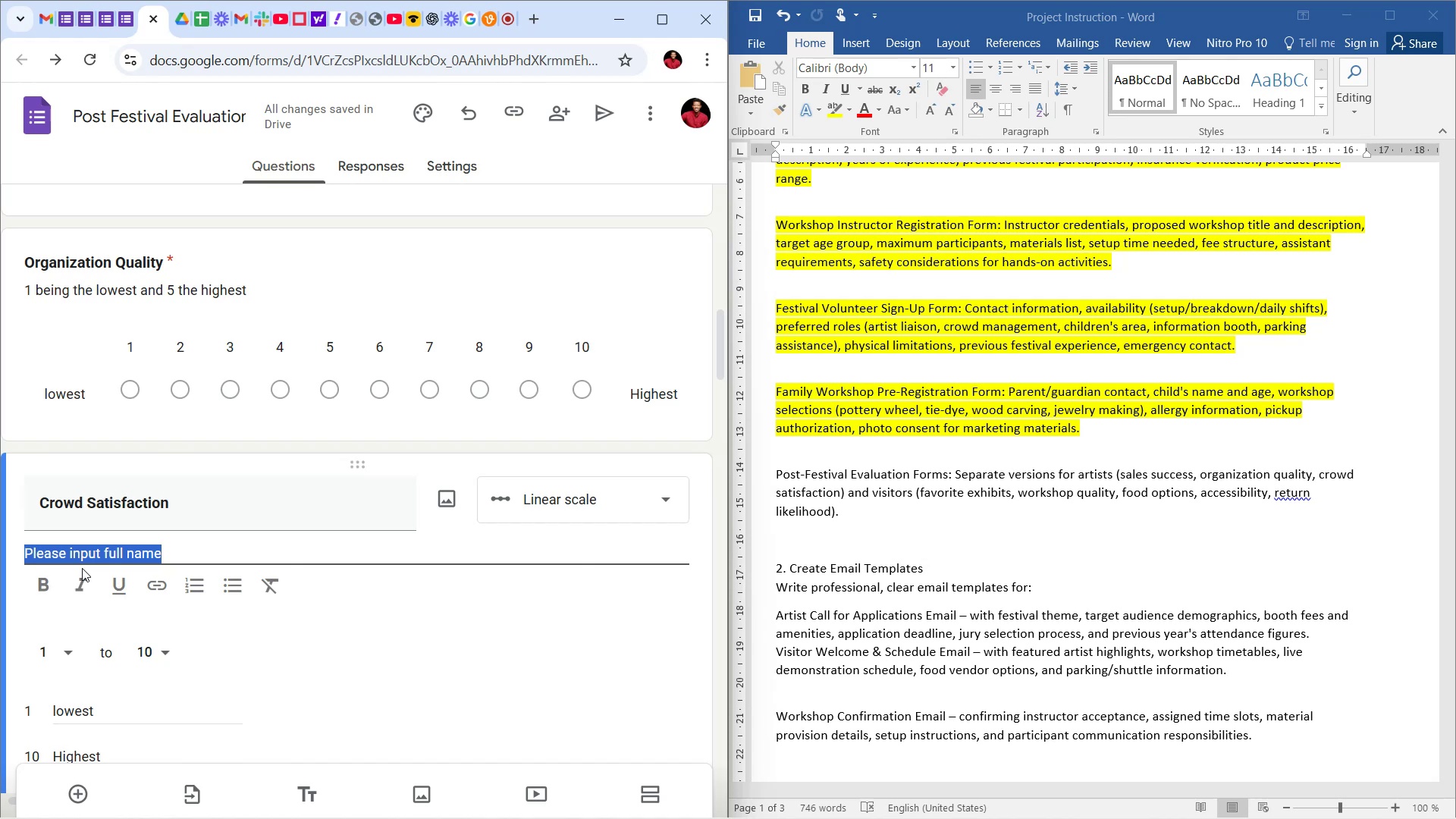 
key(Control+V)
 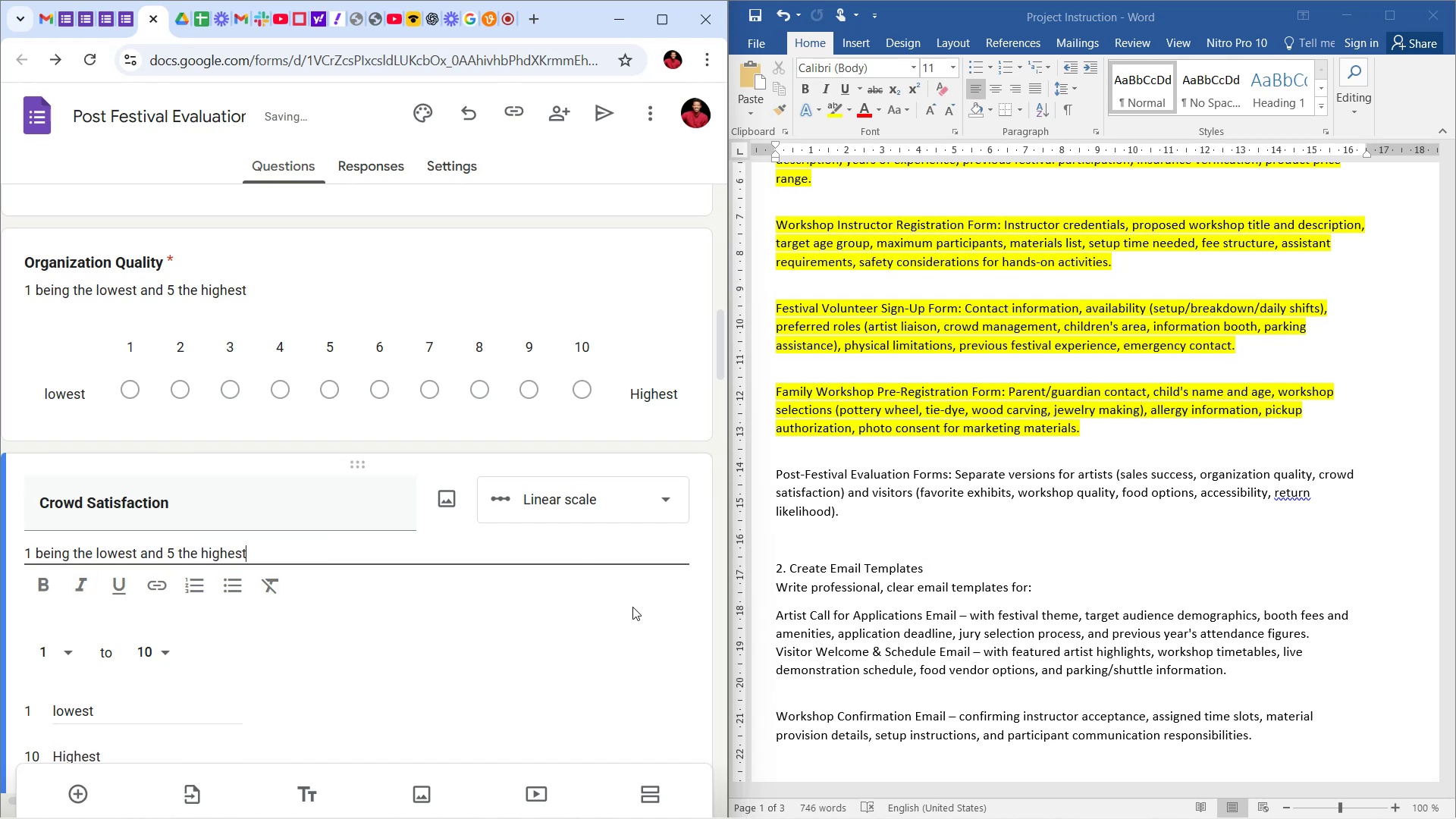 
left_click([670, 605])
 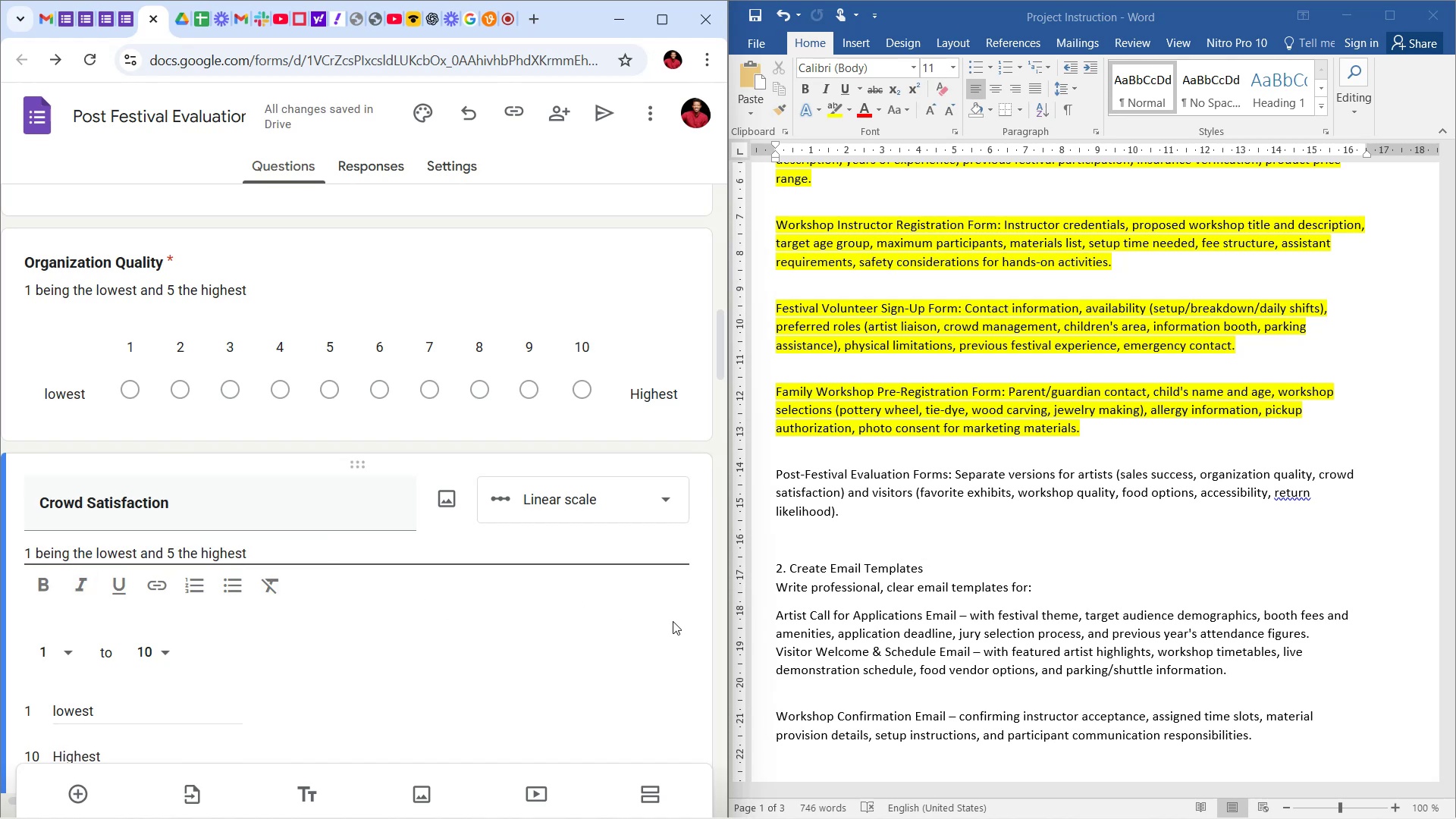 
scroll: coordinate [664, 523], scroll_direction: down, amount: 19.0
 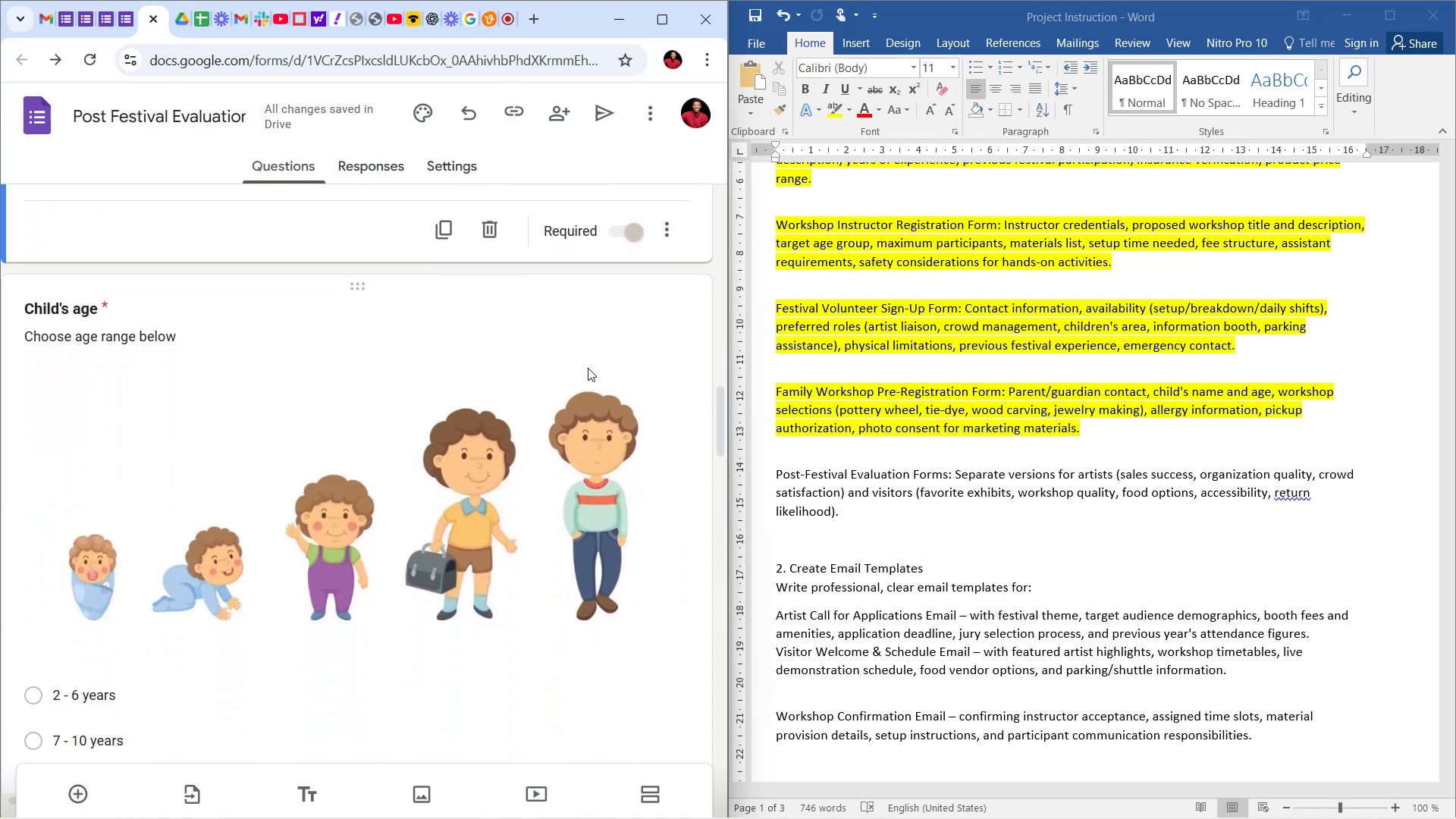 
left_click([588, 366])
 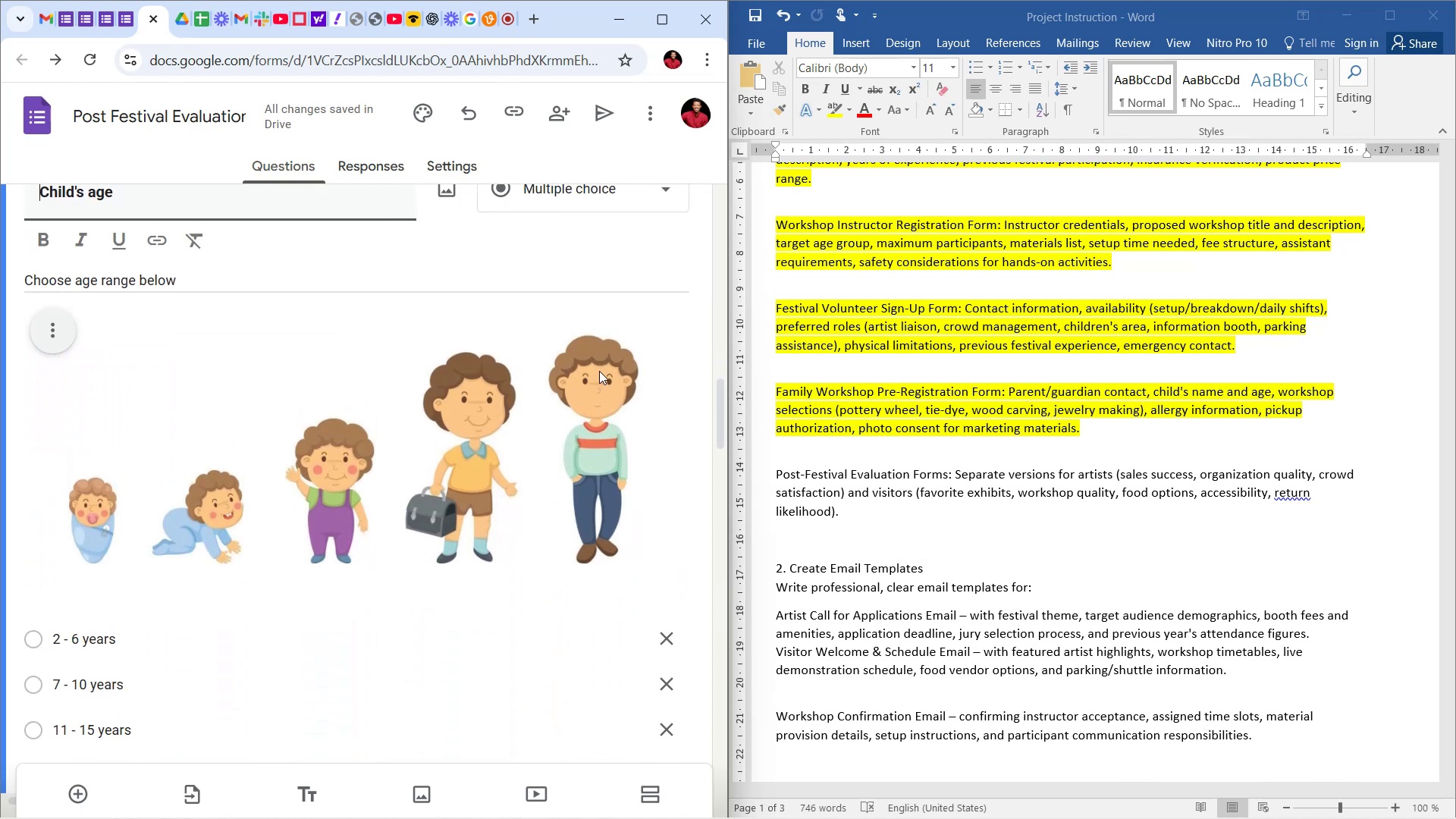 
scroll: coordinate [619, 399], scroll_direction: down, amount: 9.0
 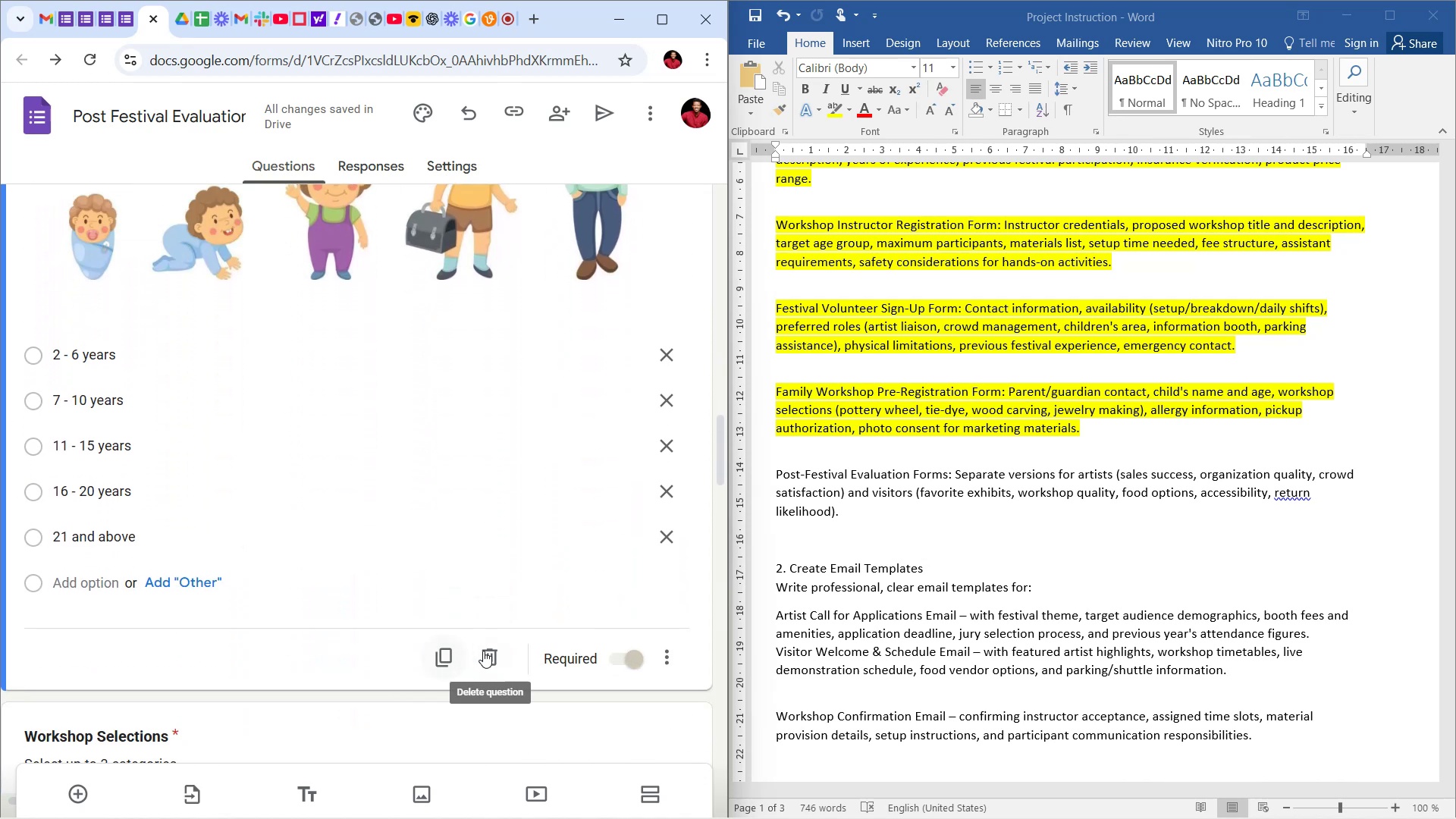 
left_click([493, 655])
 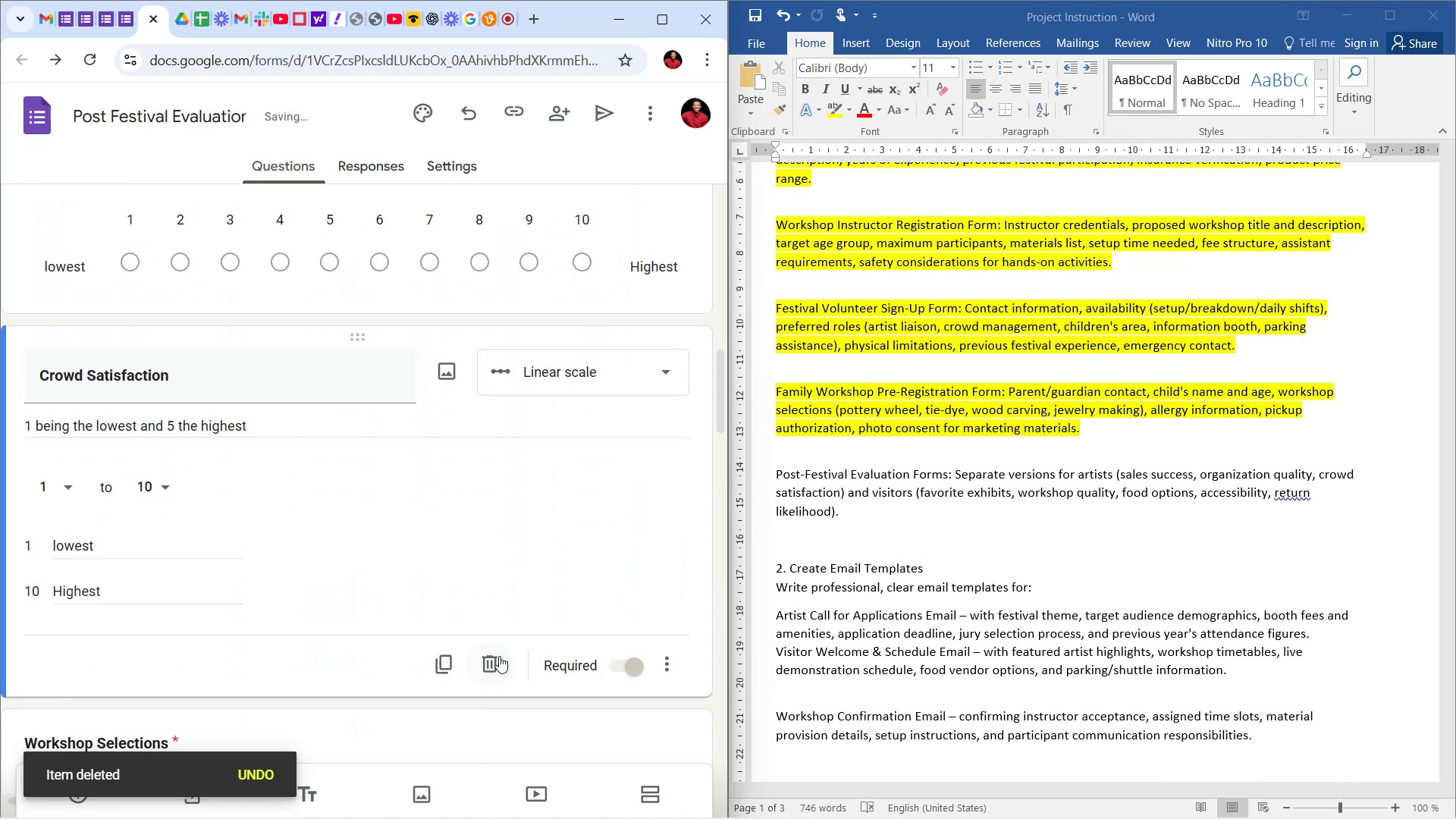 
scroll: coordinate [519, 569], scroll_direction: down, amount: 42.0
 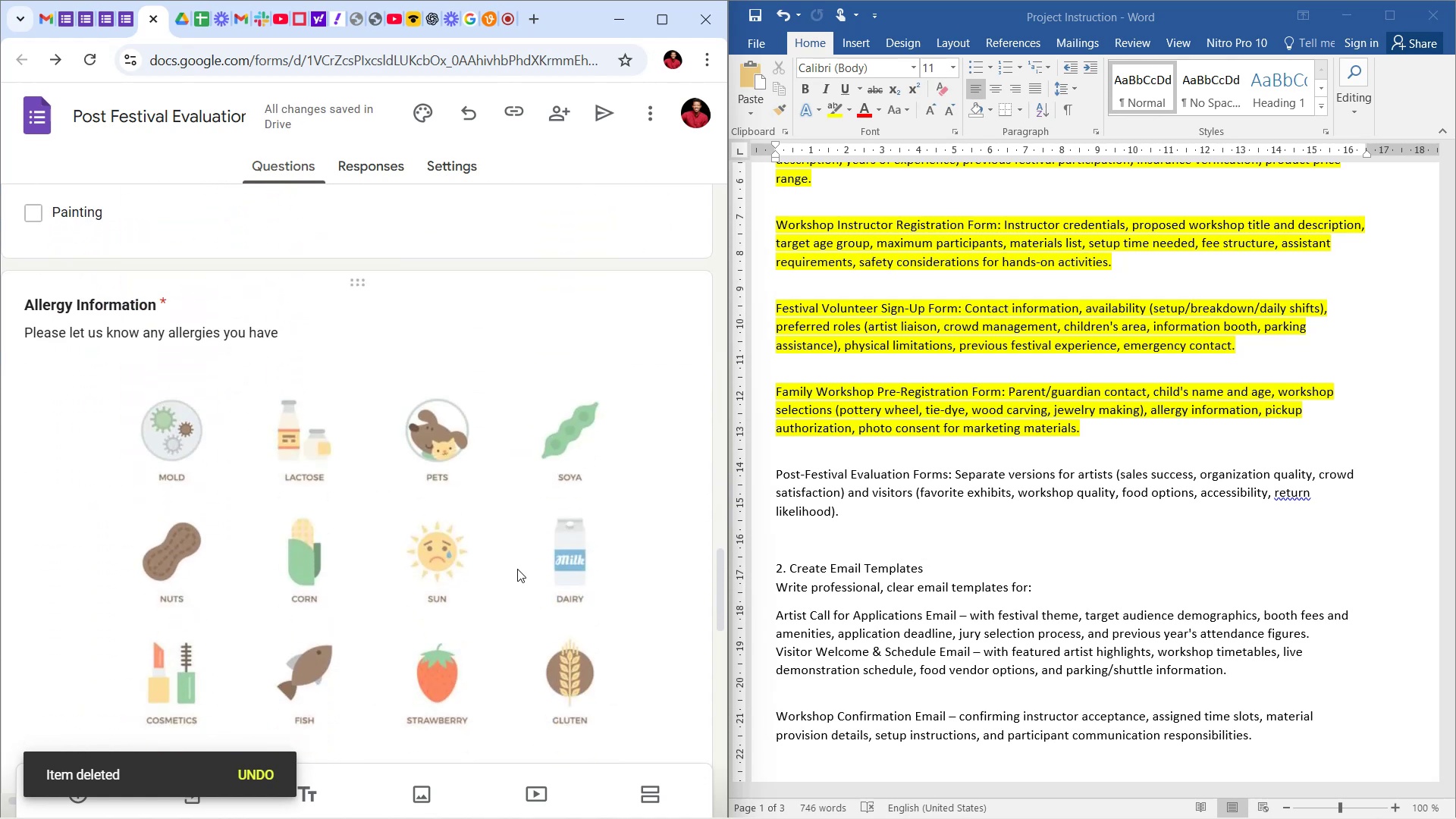 
scroll: coordinate [517, 569], scroll_direction: up, amount: 8.0
 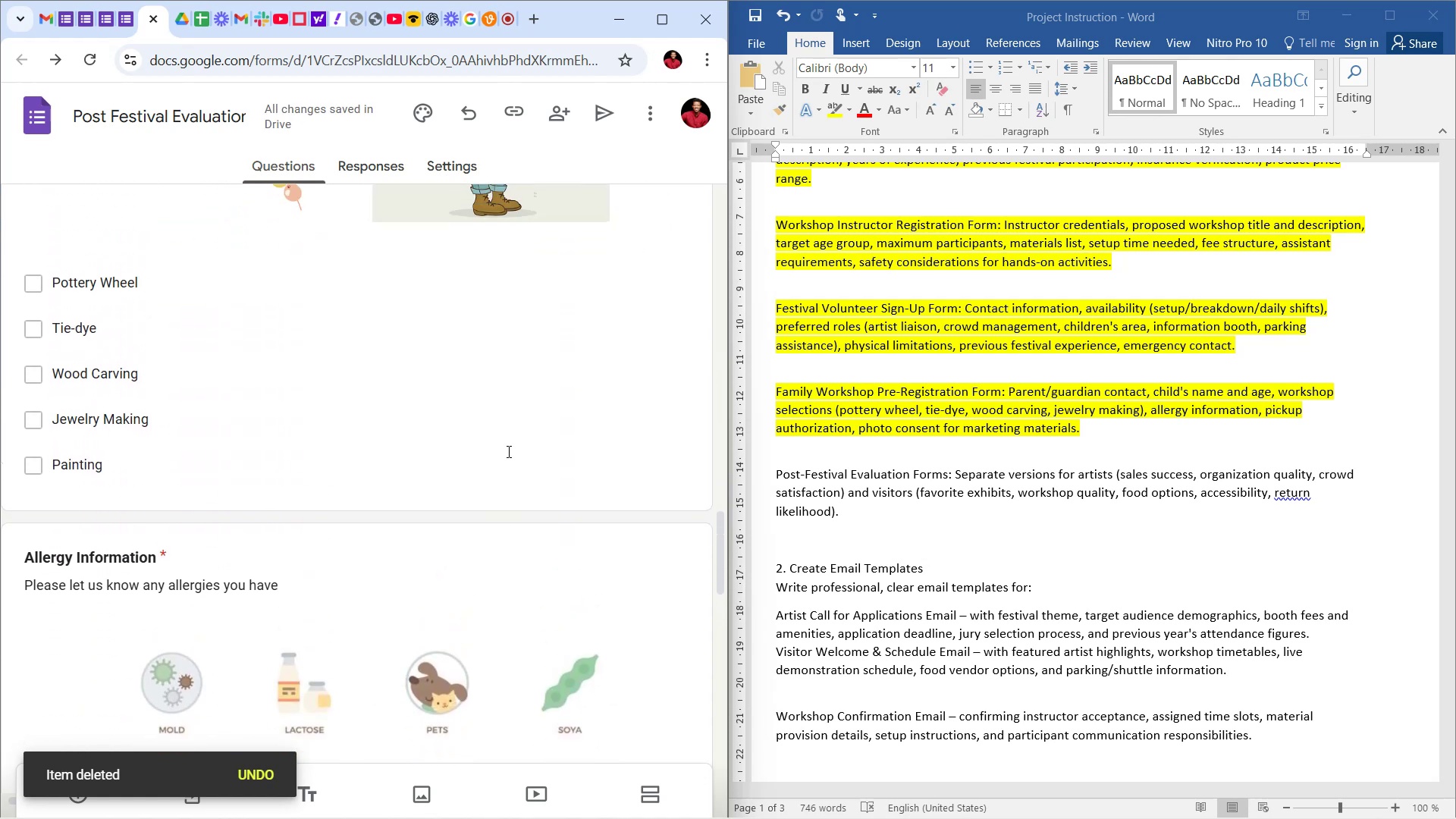 
left_click([513, 424])
 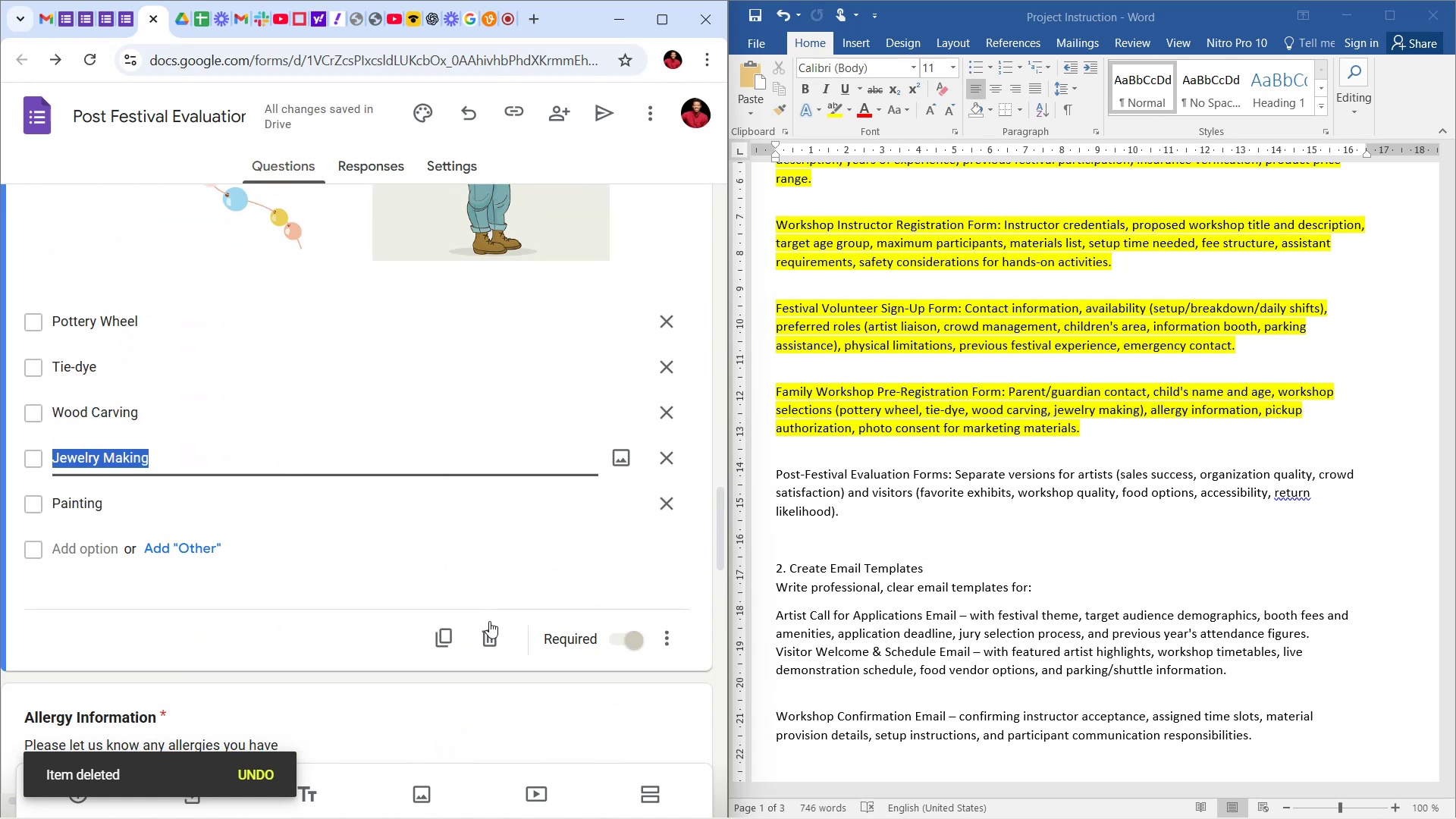 
left_click([482, 648])
 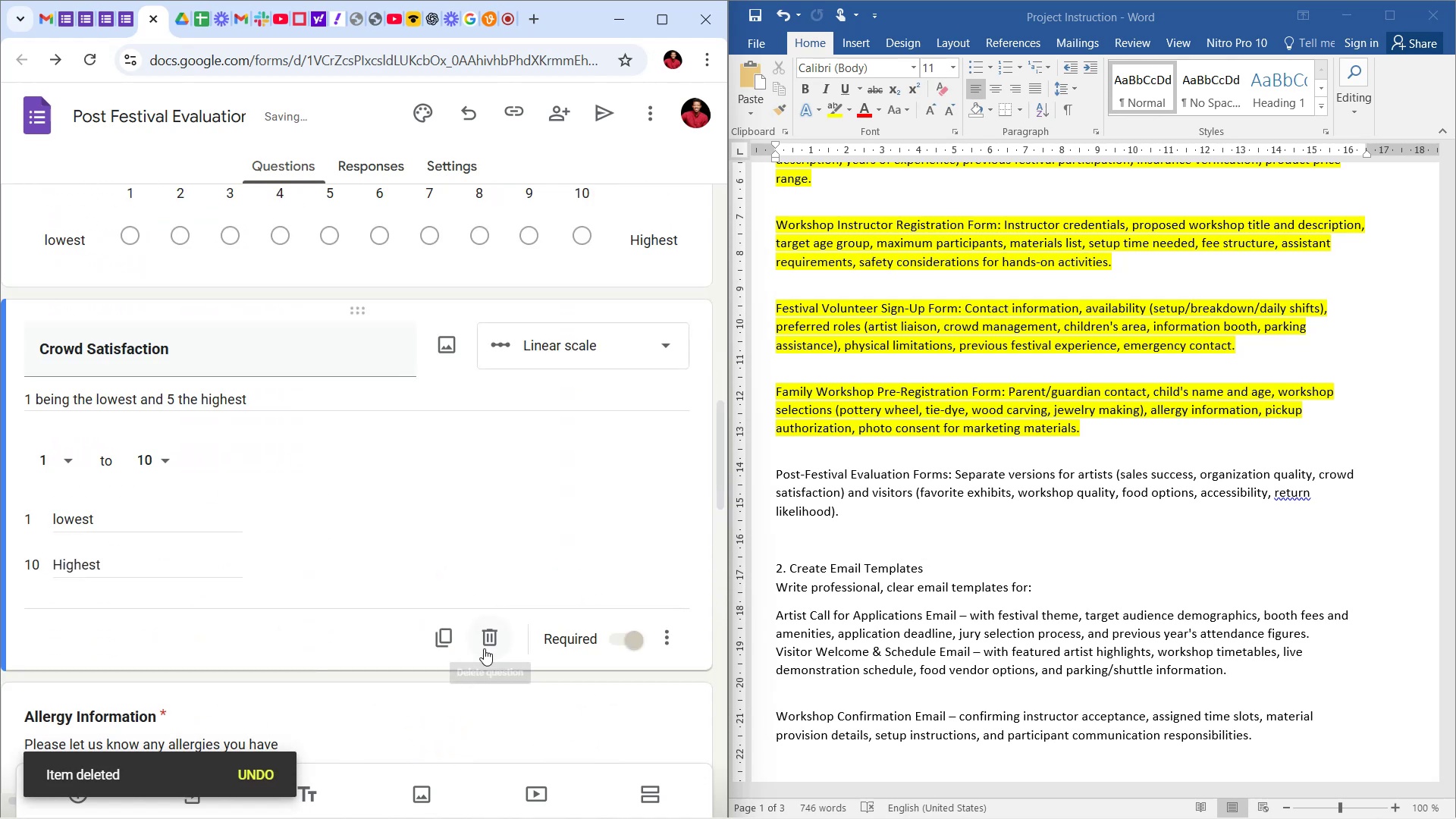 
scroll: coordinate [499, 563], scroll_direction: down, amount: 21.0
 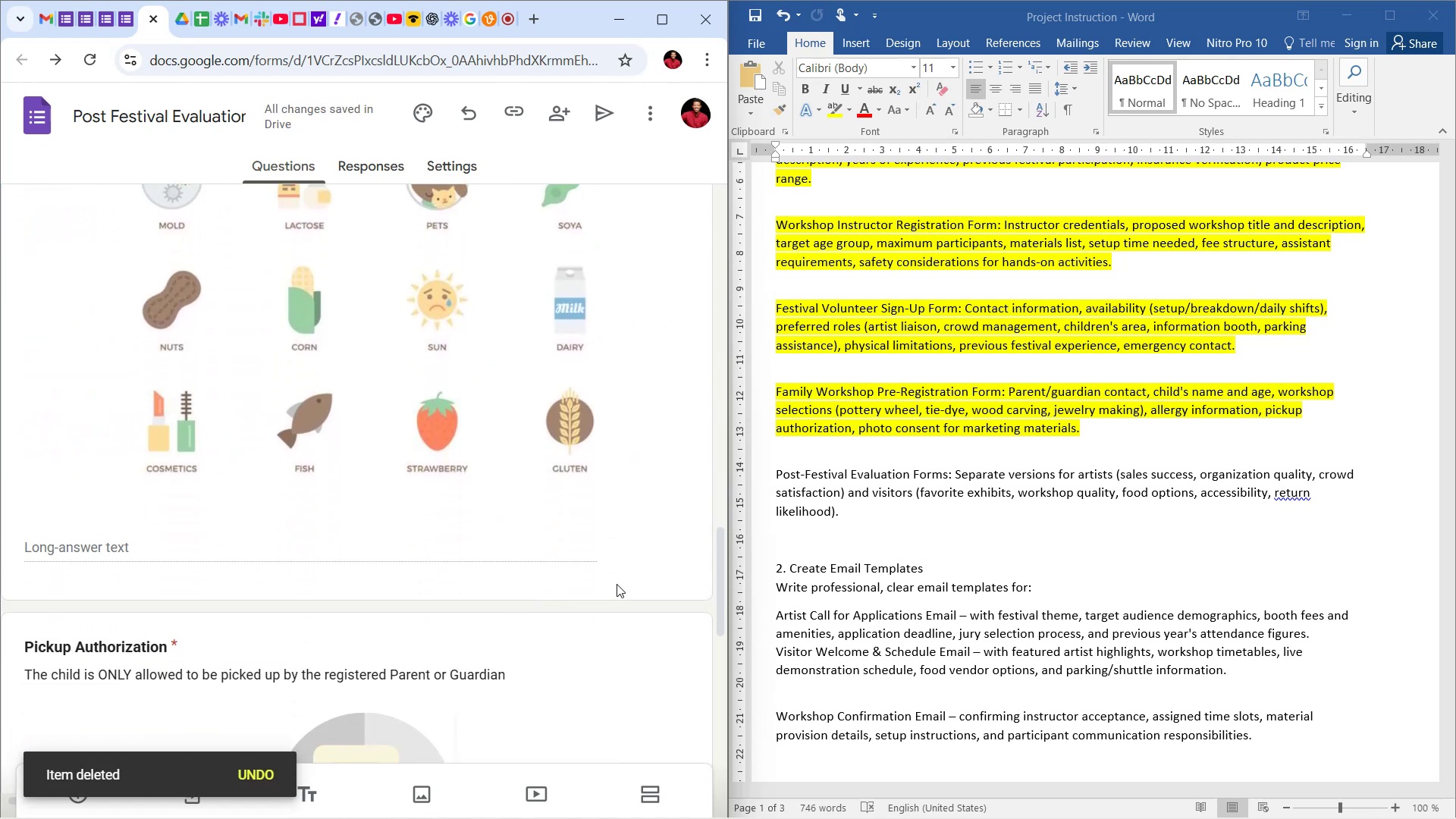 
left_click([615, 579])
 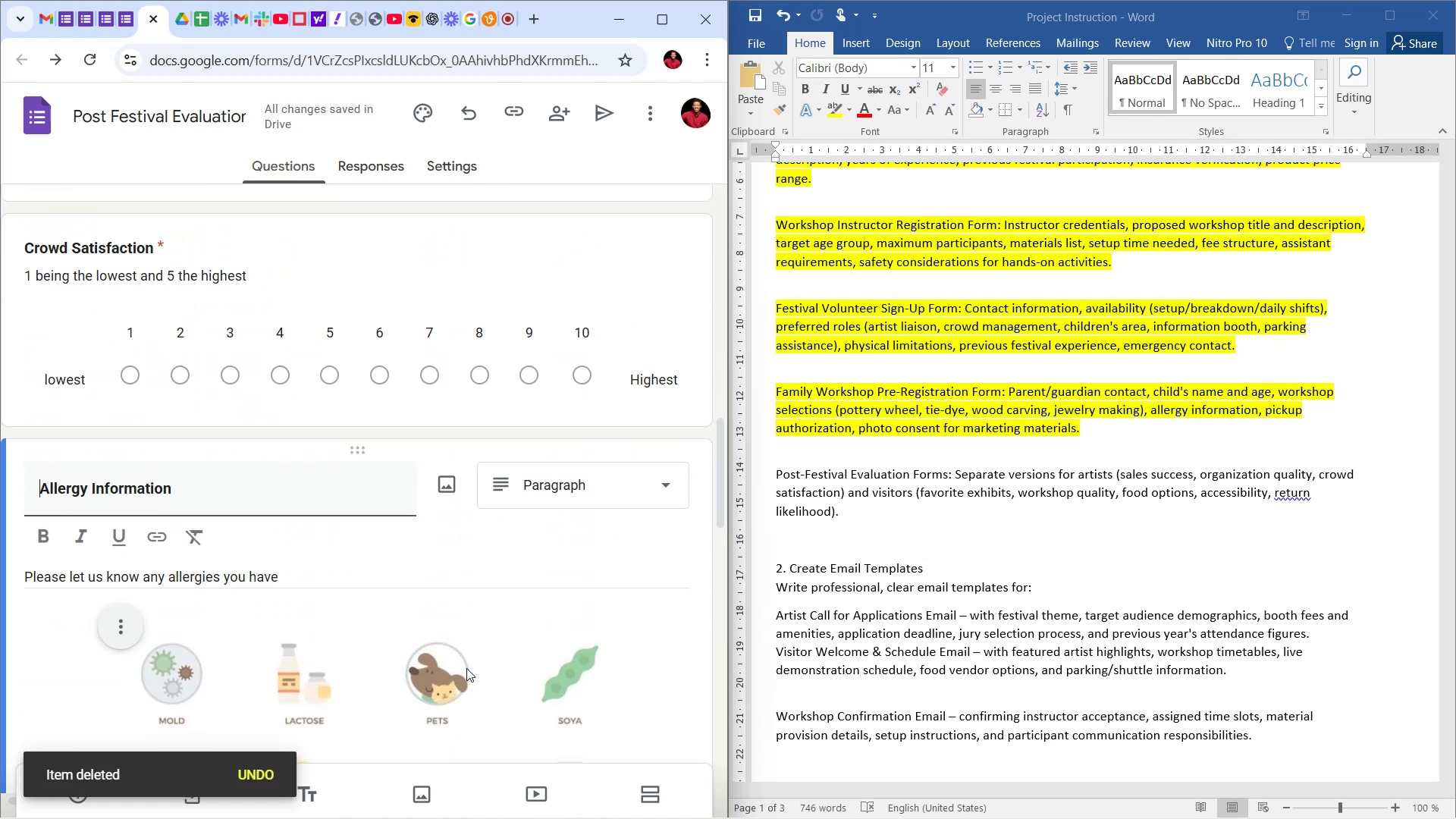 
scroll: coordinate [510, 538], scroll_direction: down, amount: 18.0
 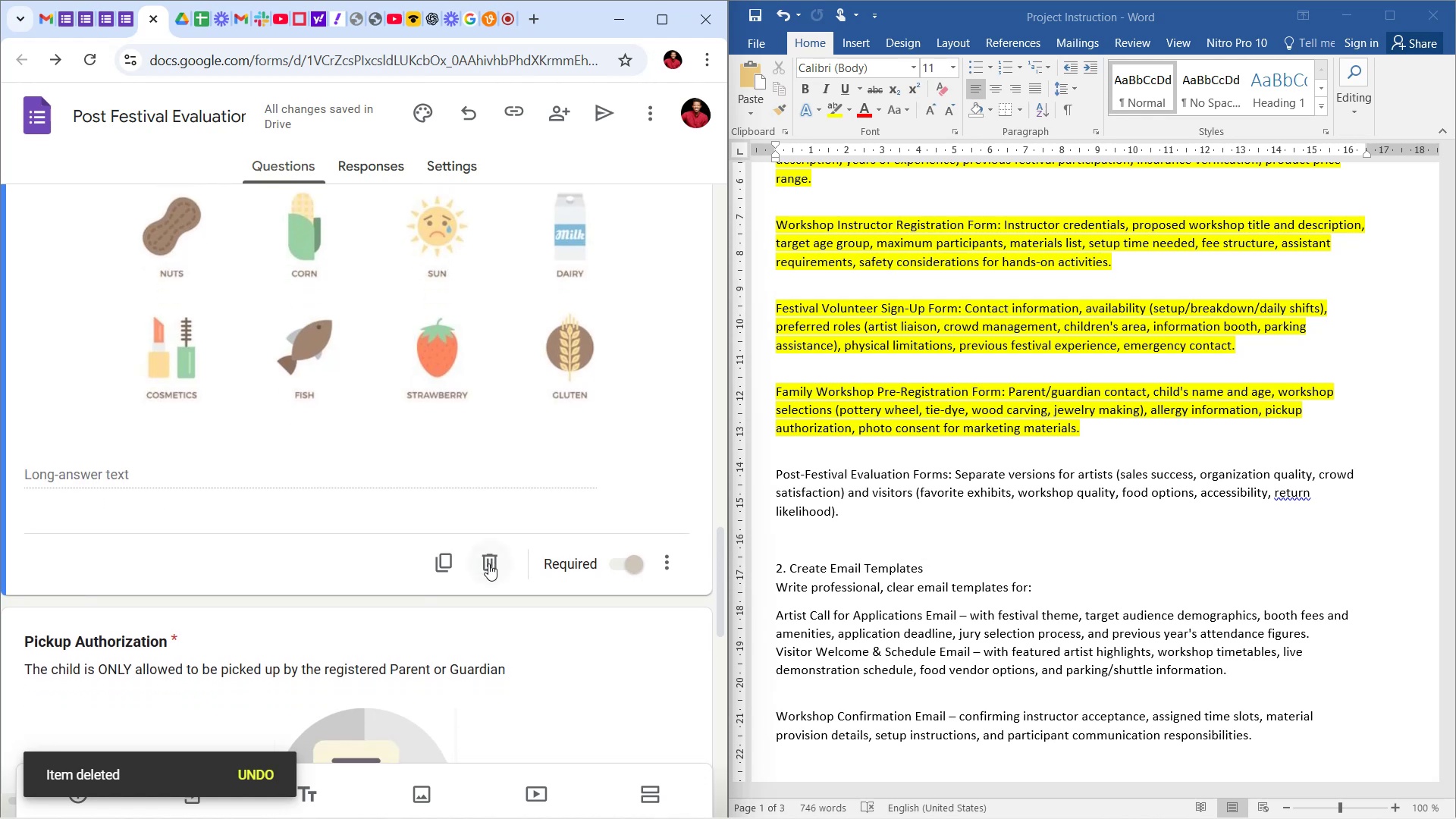 
left_click([487, 563])
 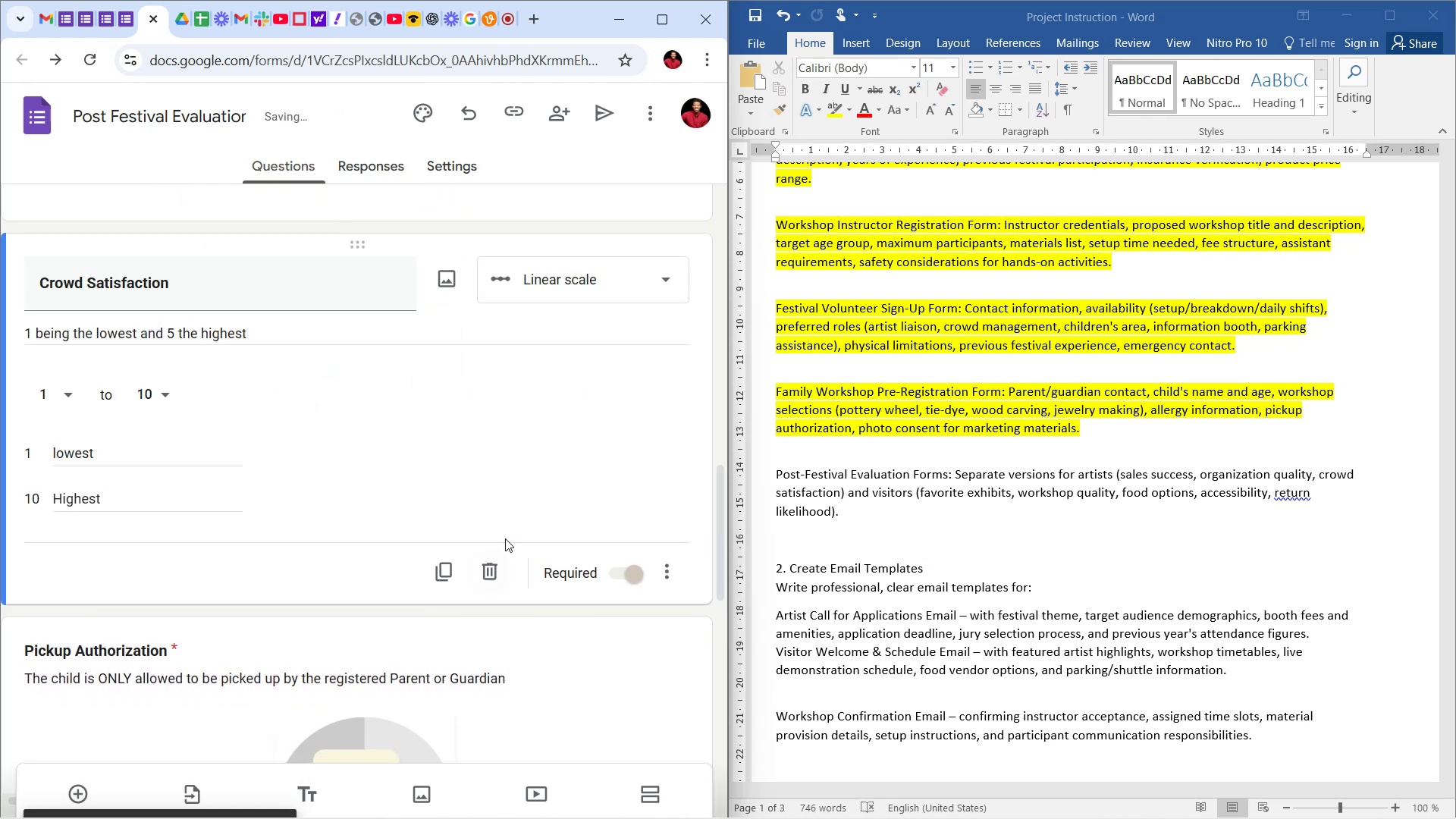 
scroll: coordinate [515, 525], scroll_direction: down, amount: 19.0
 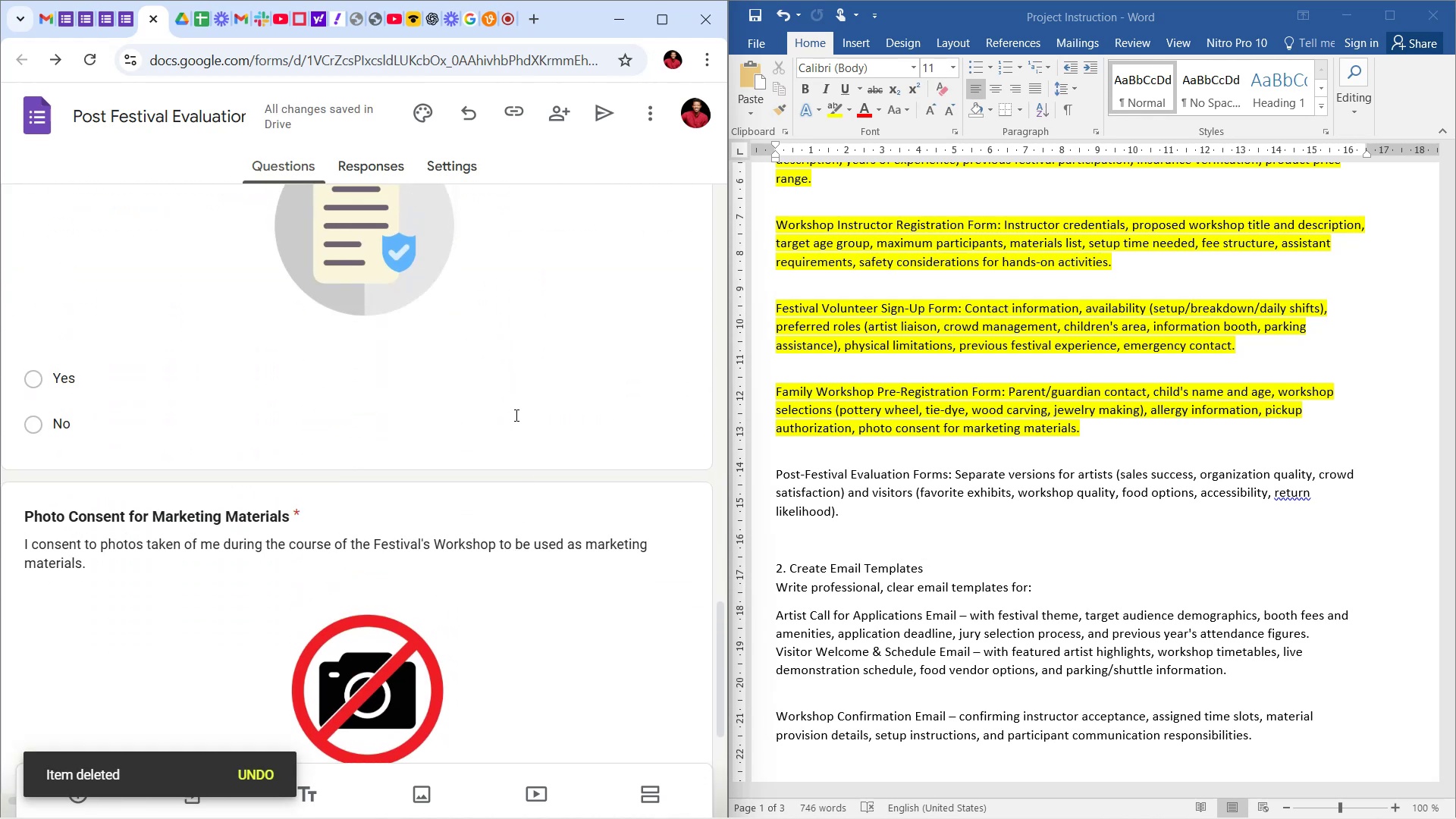 
left_click([515, 414])
 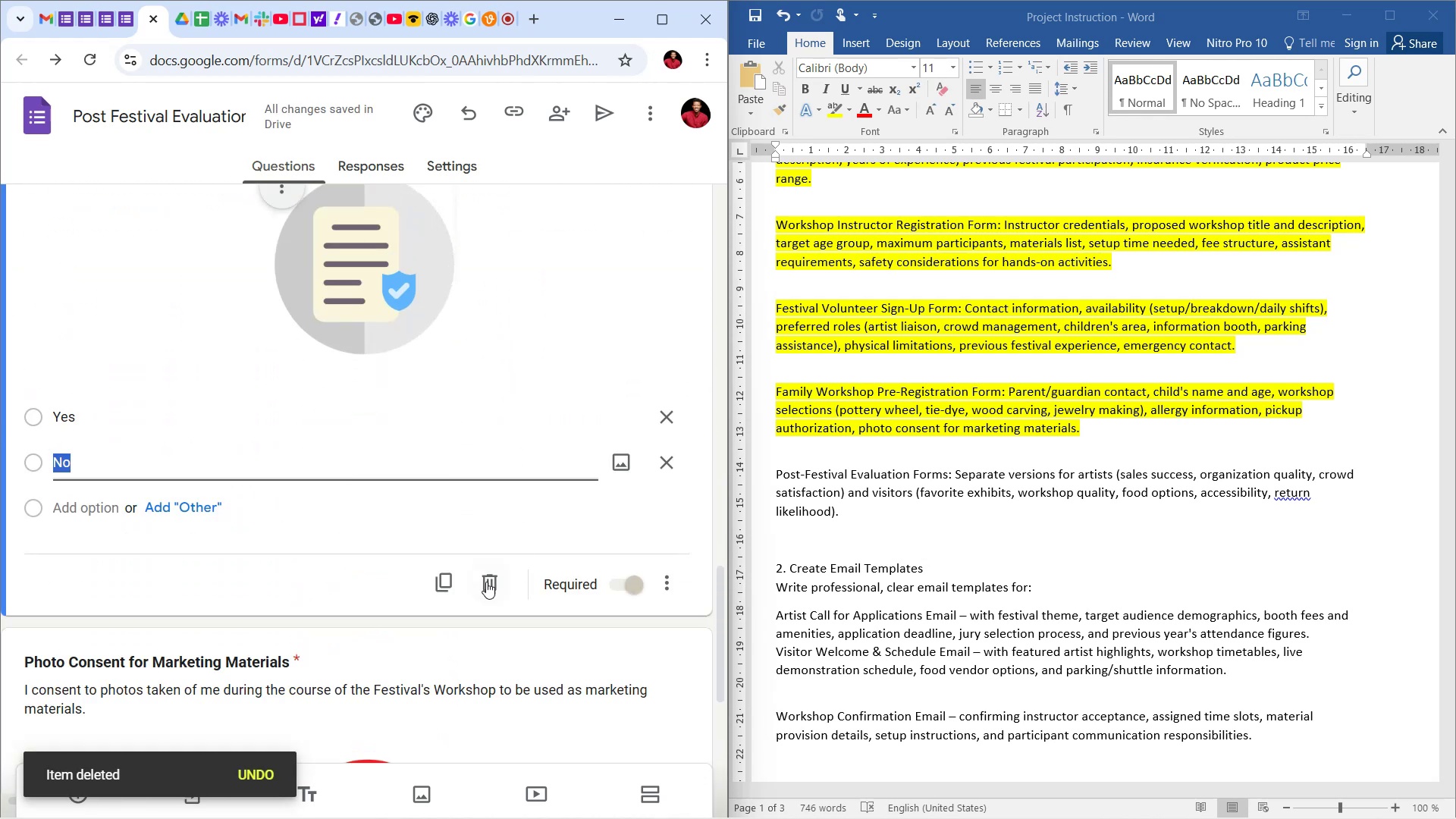 
left_click([485, 582])
 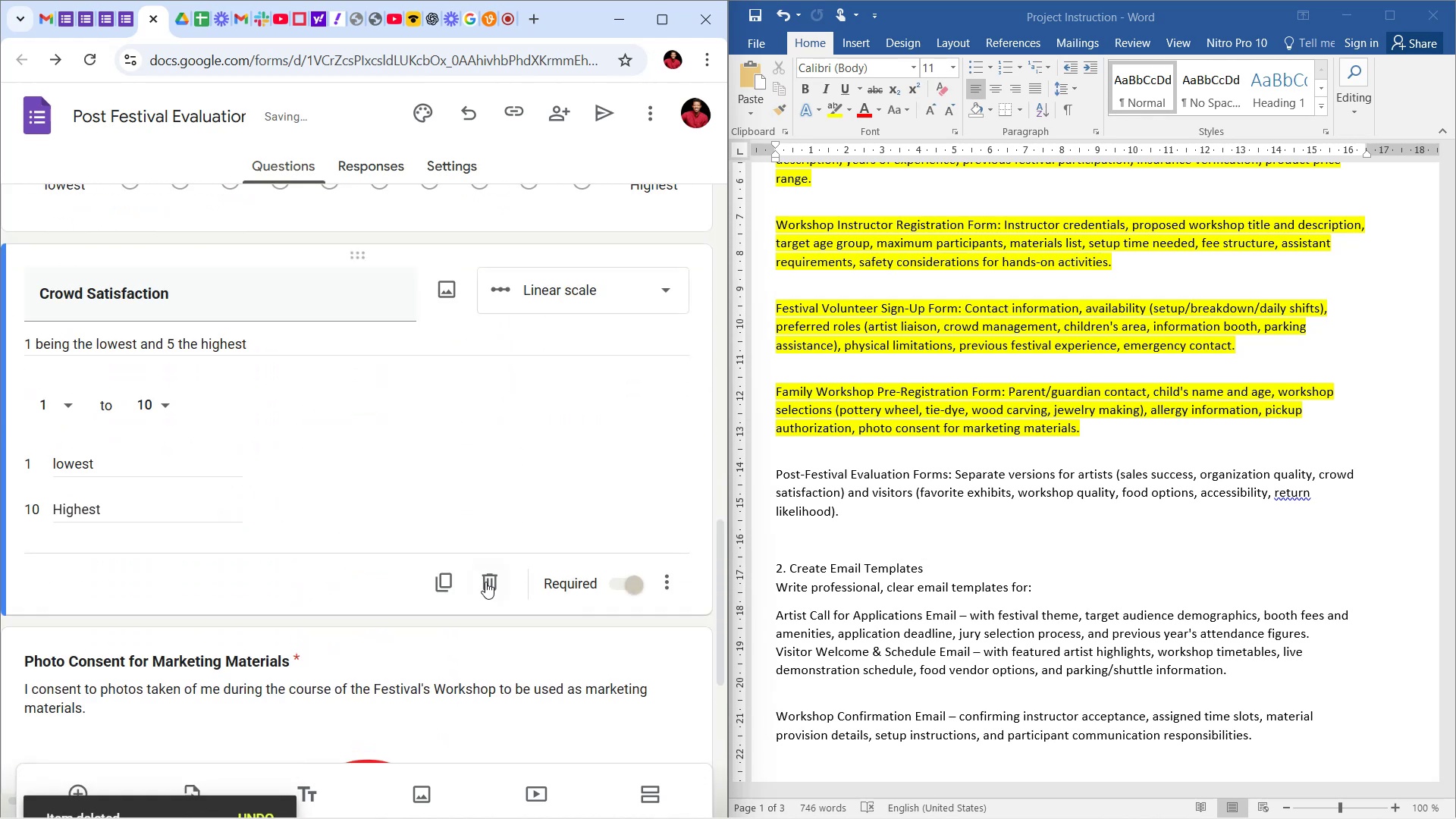 
scroll: coordinate [517, 606], scroll_direction: down, amount: 34.0
 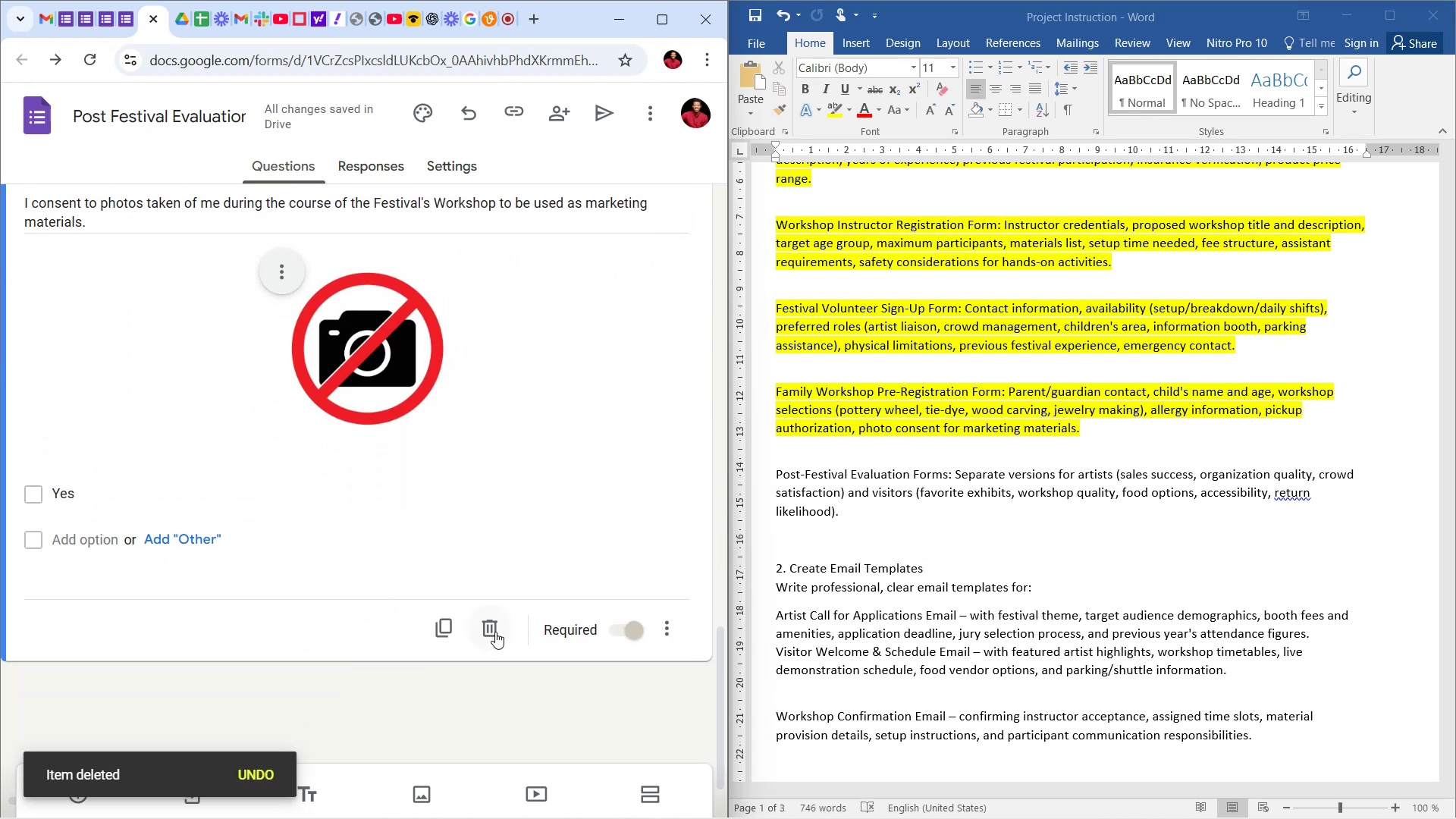 
left_click([493, 629])
 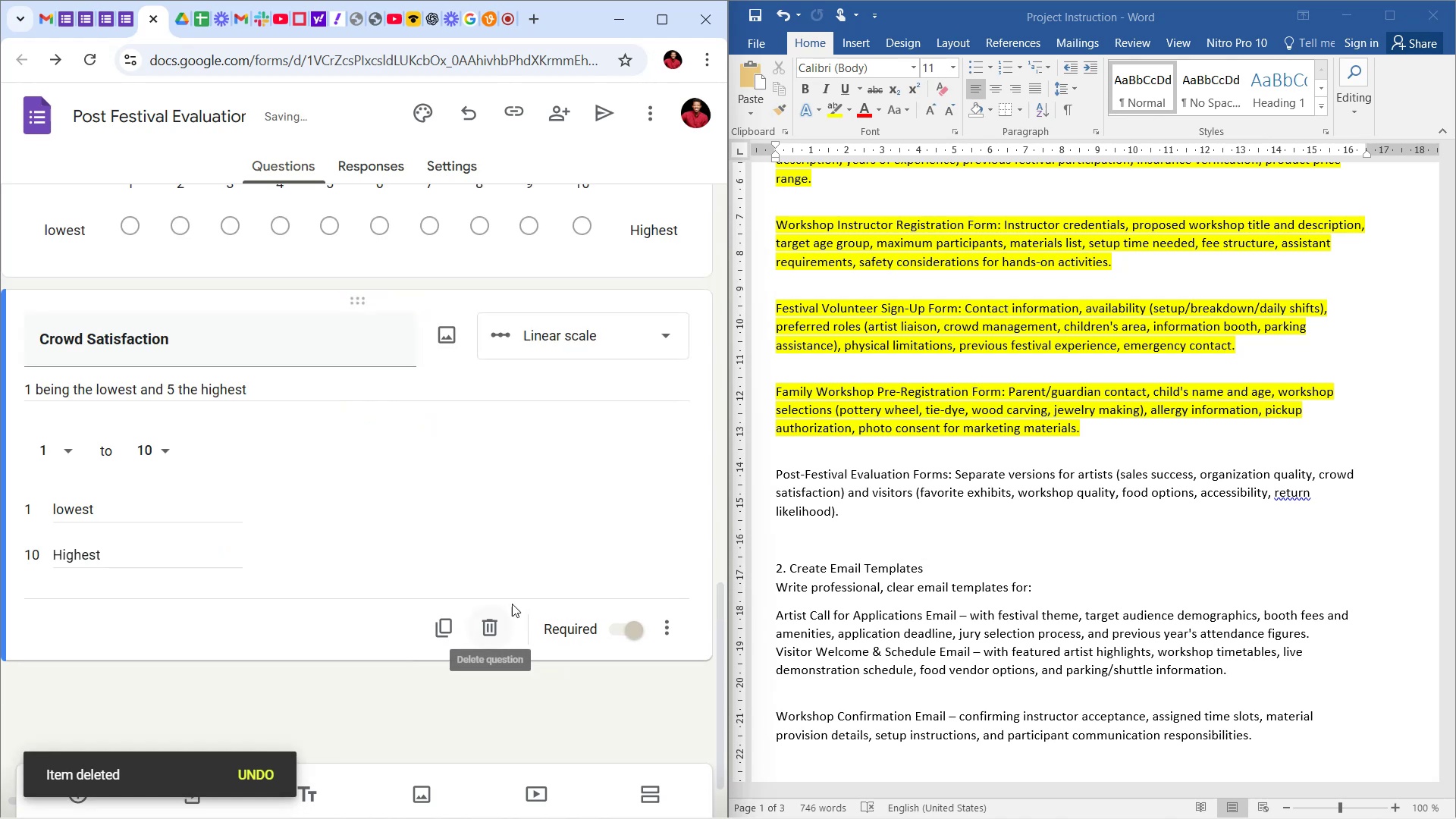 
scroll: coordinate [472, 533], scroll_direction: up, amount: 23.0
 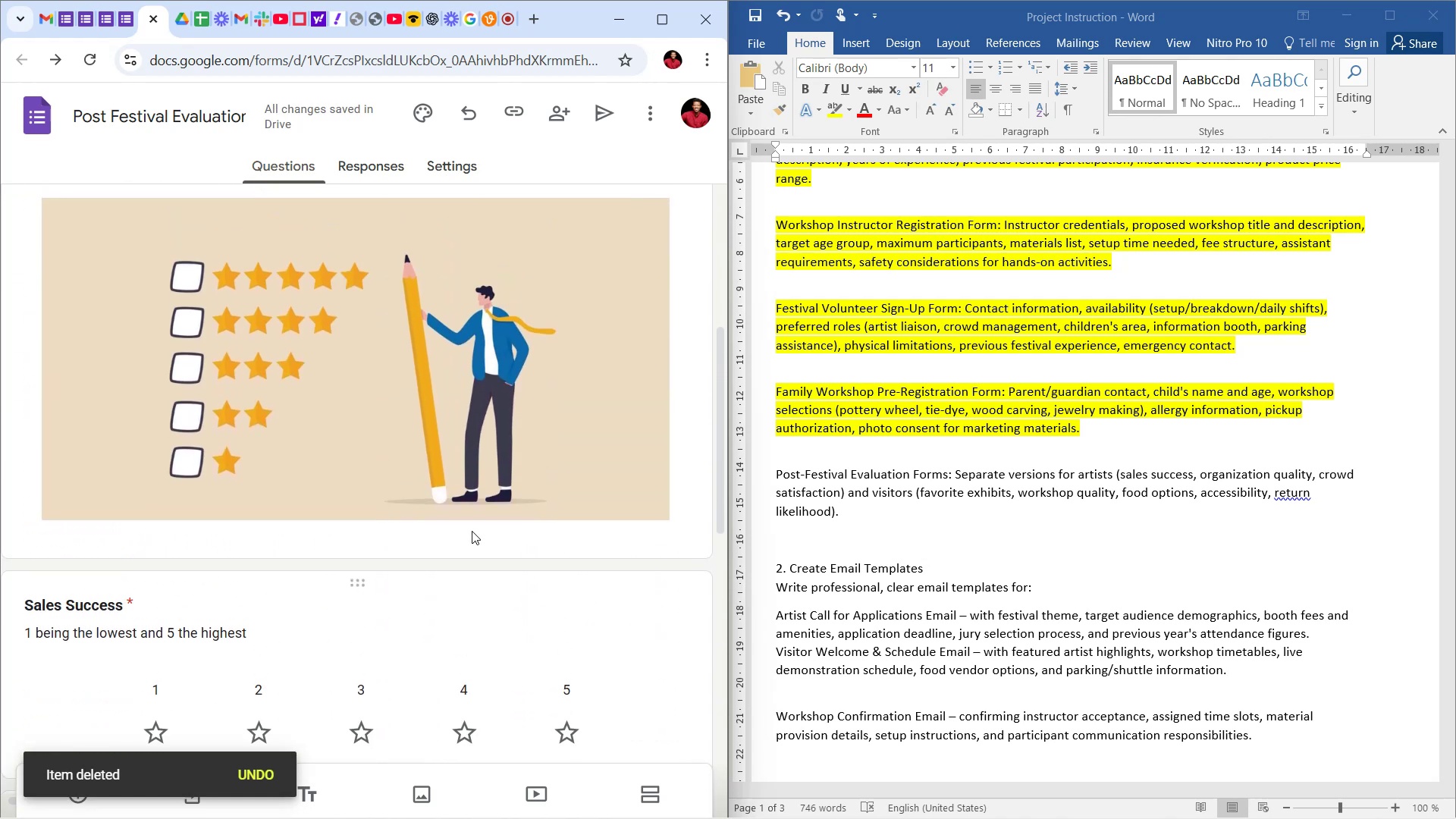 
scroll: coordinate [471, 526], scroll_direction: none, amount: 0.0
 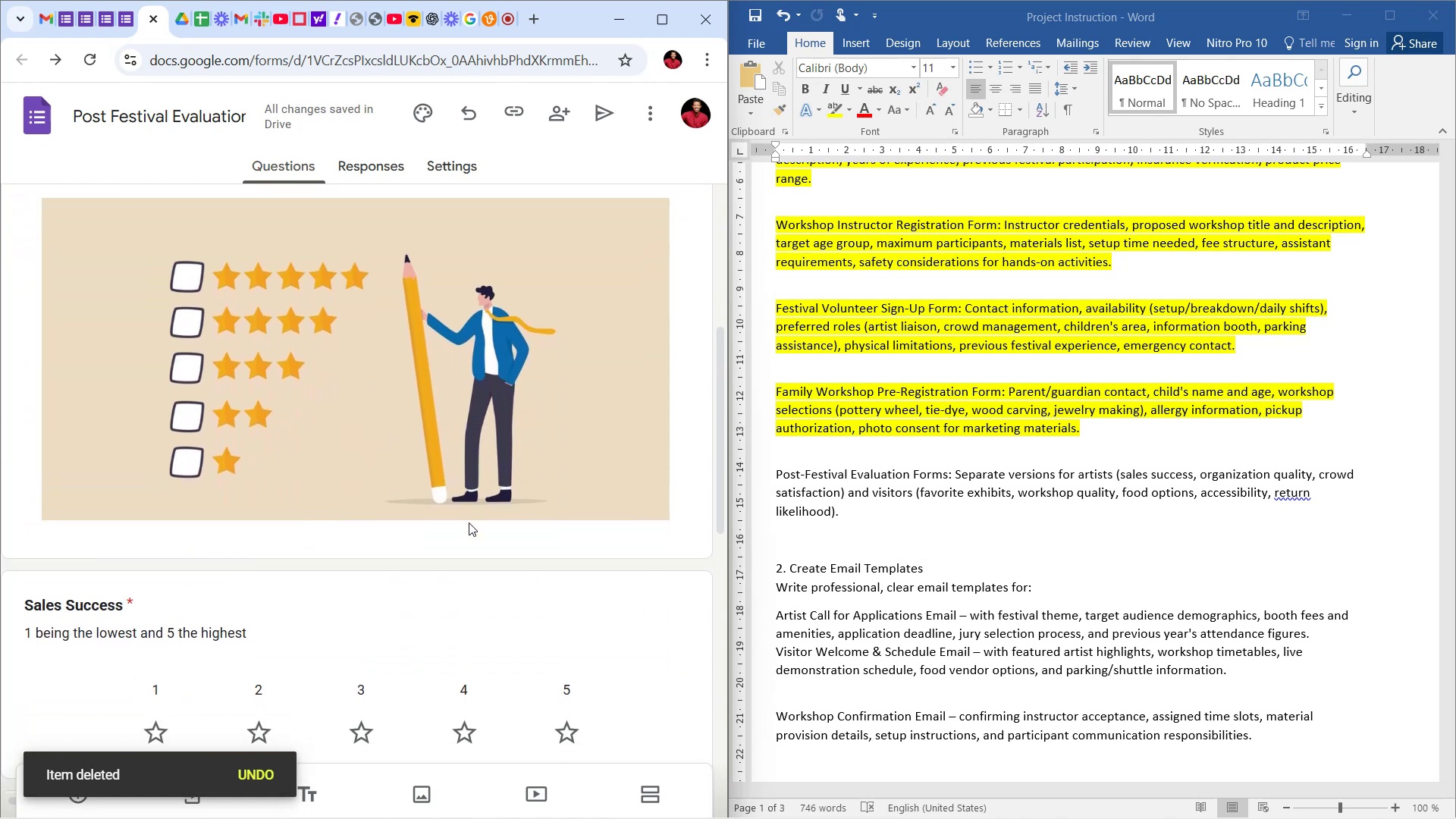 
scroll: coordinate [532, 529], scroll_direction: down, amount: 23.0
 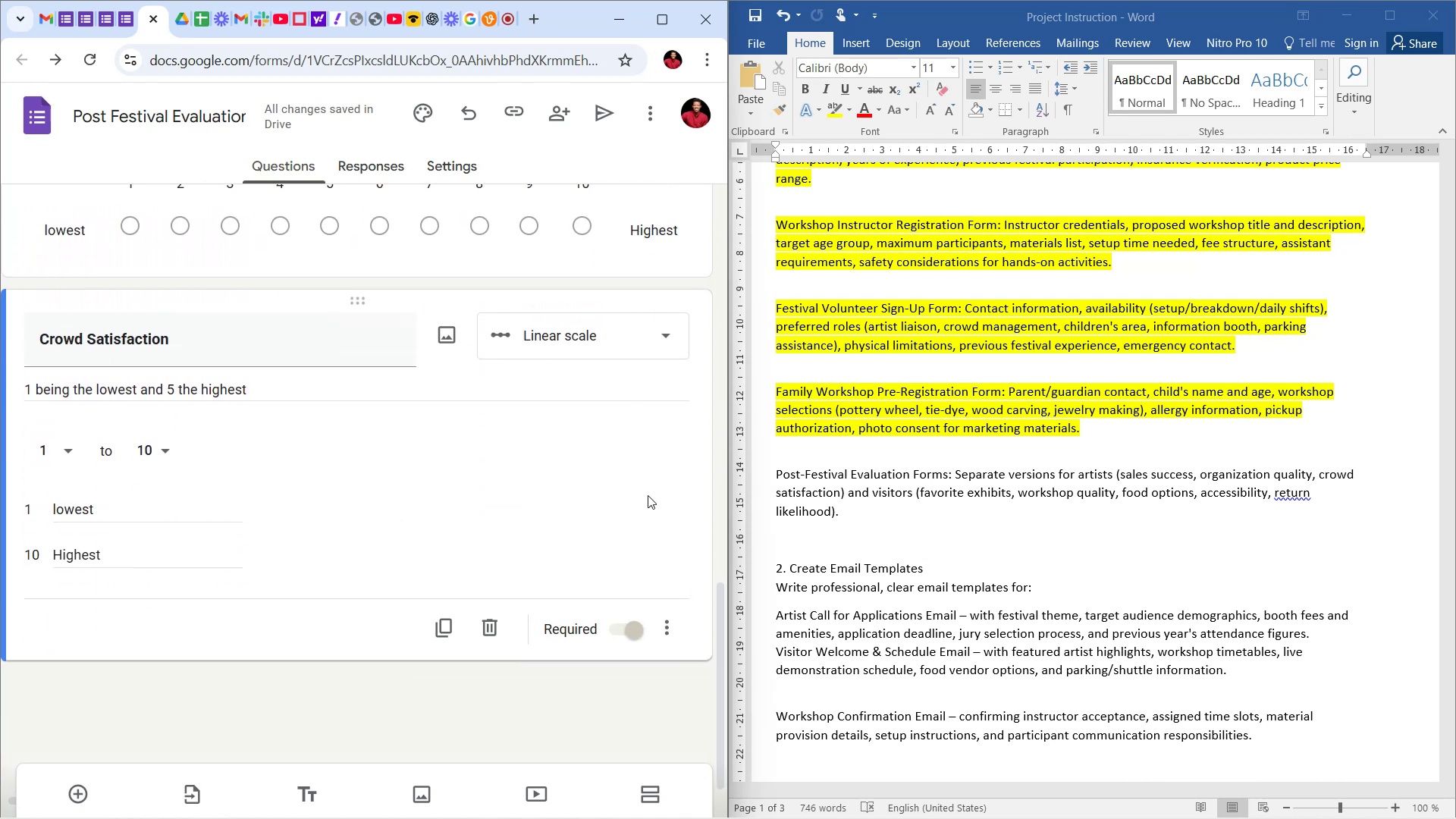 
left_click([612, 693])
 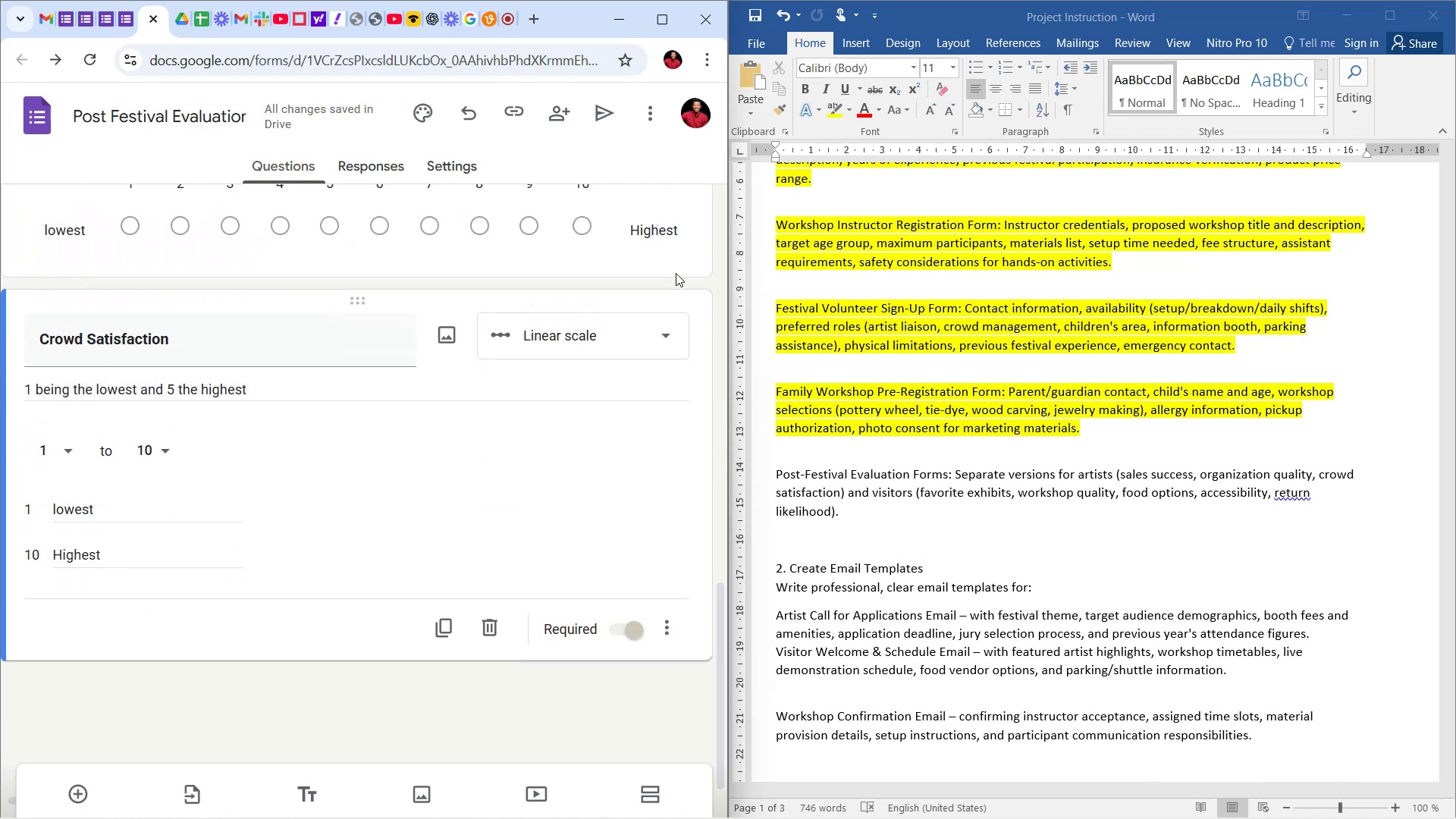 
left_click([679, 265])
 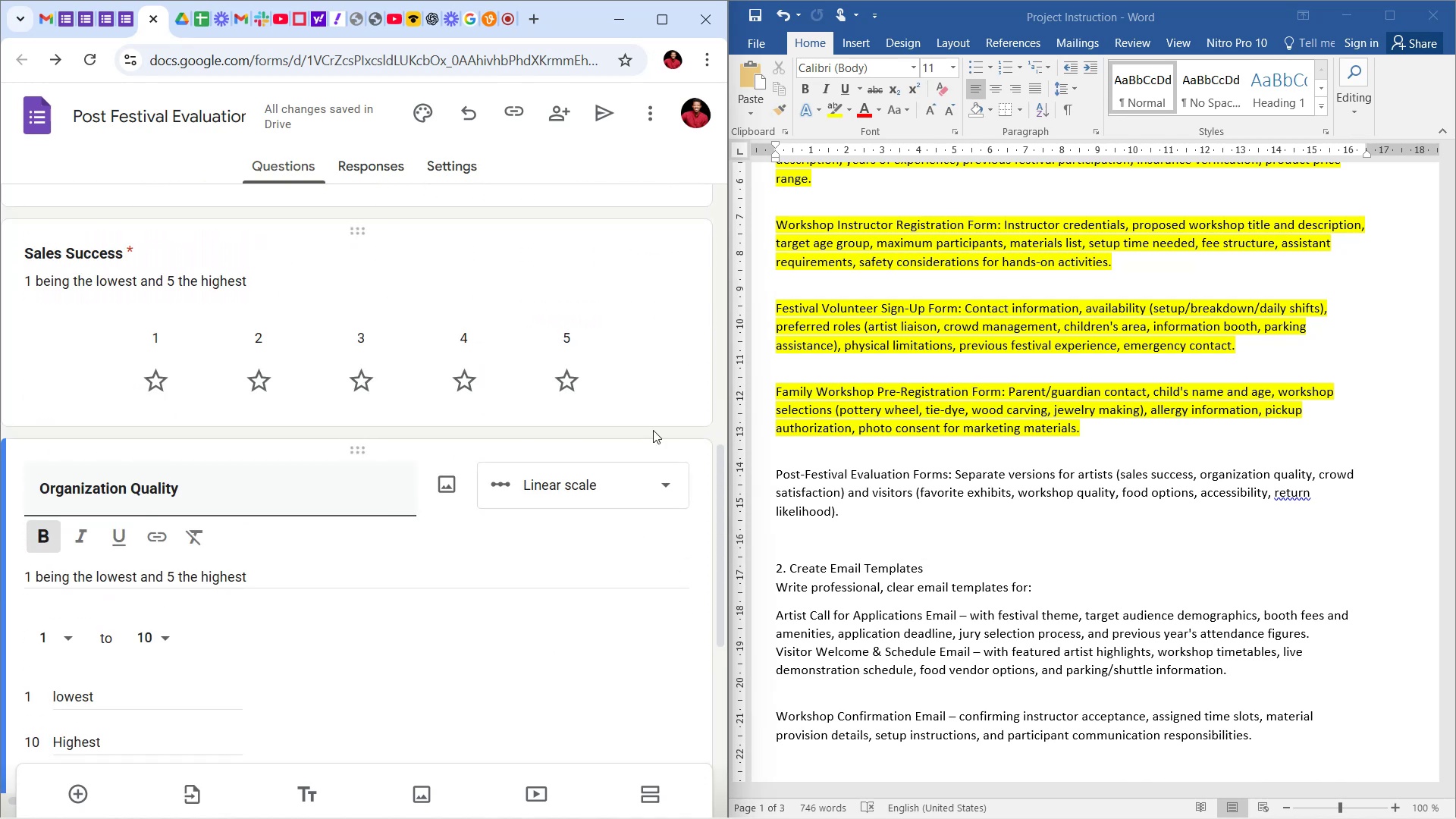 
scroll: coordinate [667, 372], scroll_direction: down, amount: 15.0
 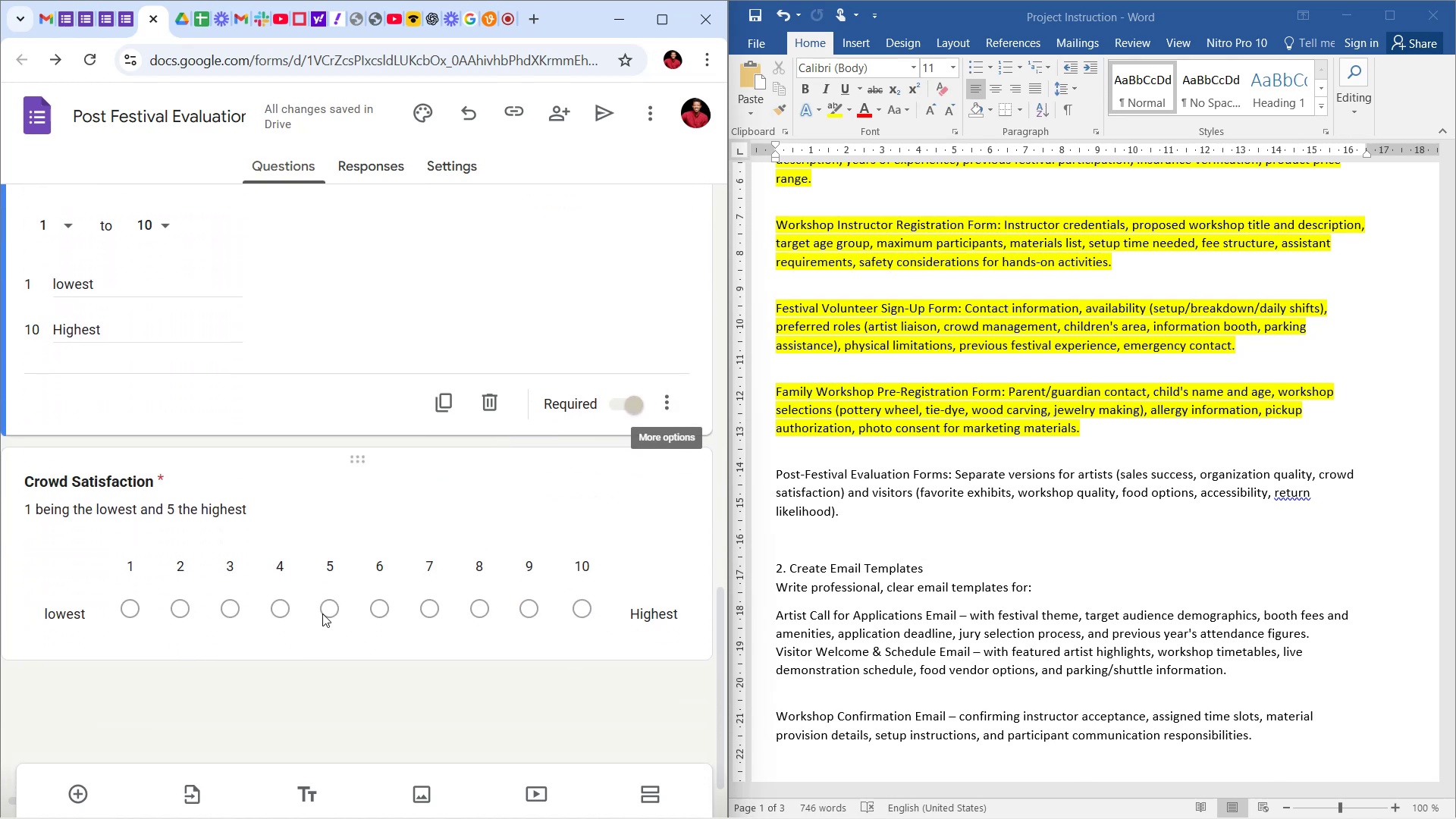 
wait(10.44)
 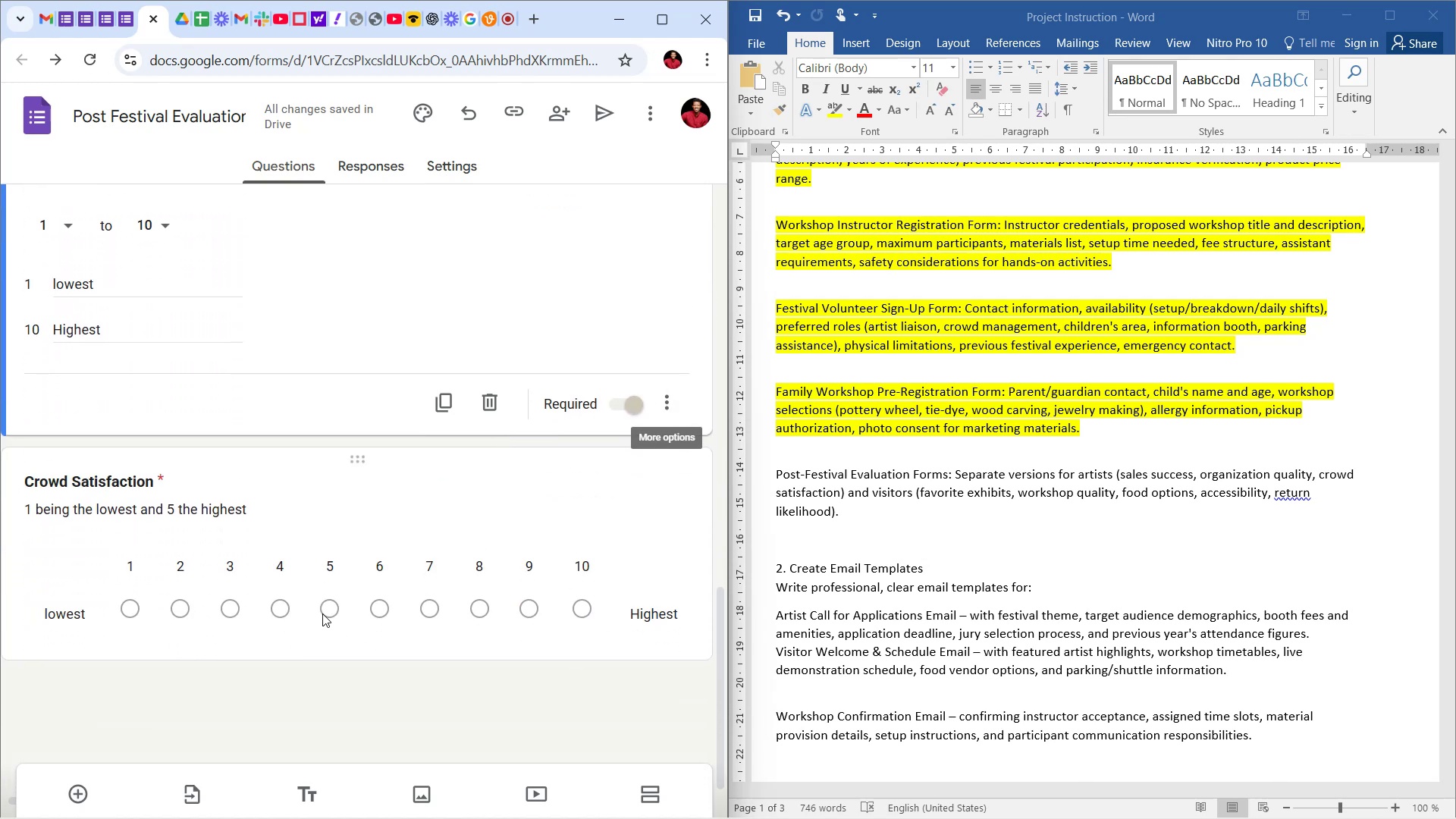 
scroll: coordinate [431, 573], scroll_direction: up, amount: 10.0
 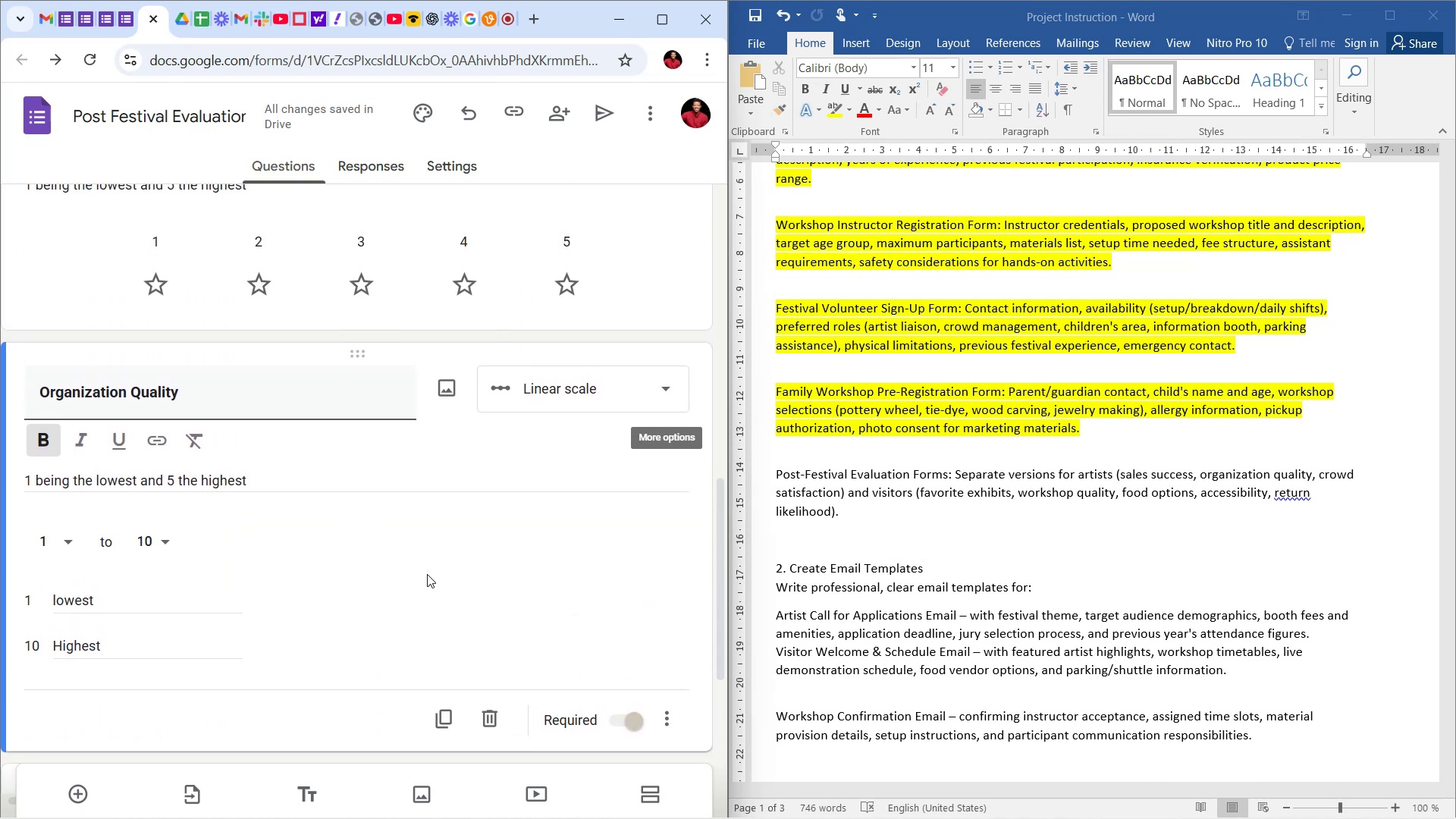 
scroll: coordinate [385, 531], scroll_direction: down, amount: 10.0
 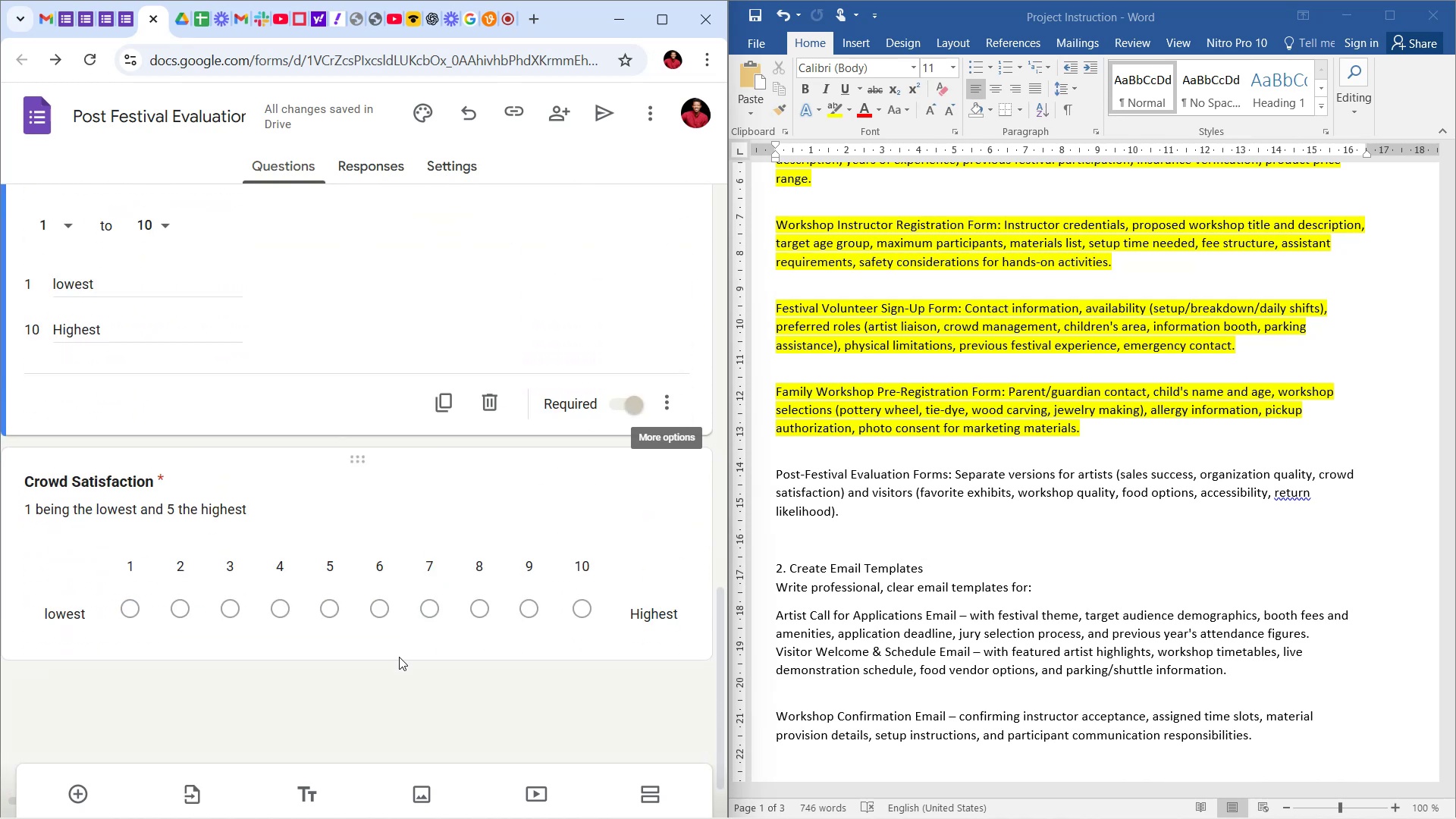 
scroll: coordinate [542, 337], scroll_direction: up, amount: 19.0
 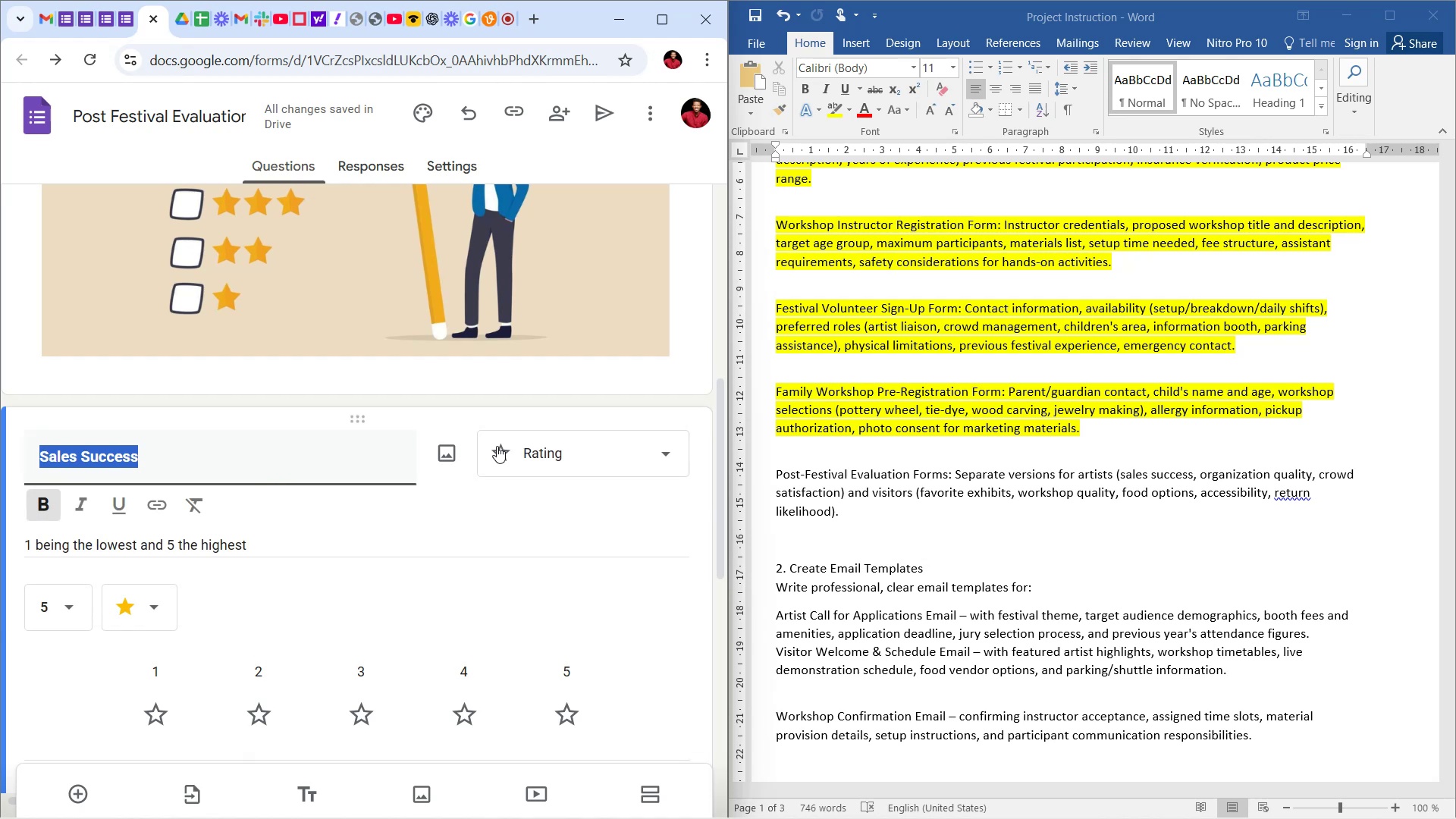 
scroll: coordinate [512, 528], scroll_direction: down, amount: 5.0
 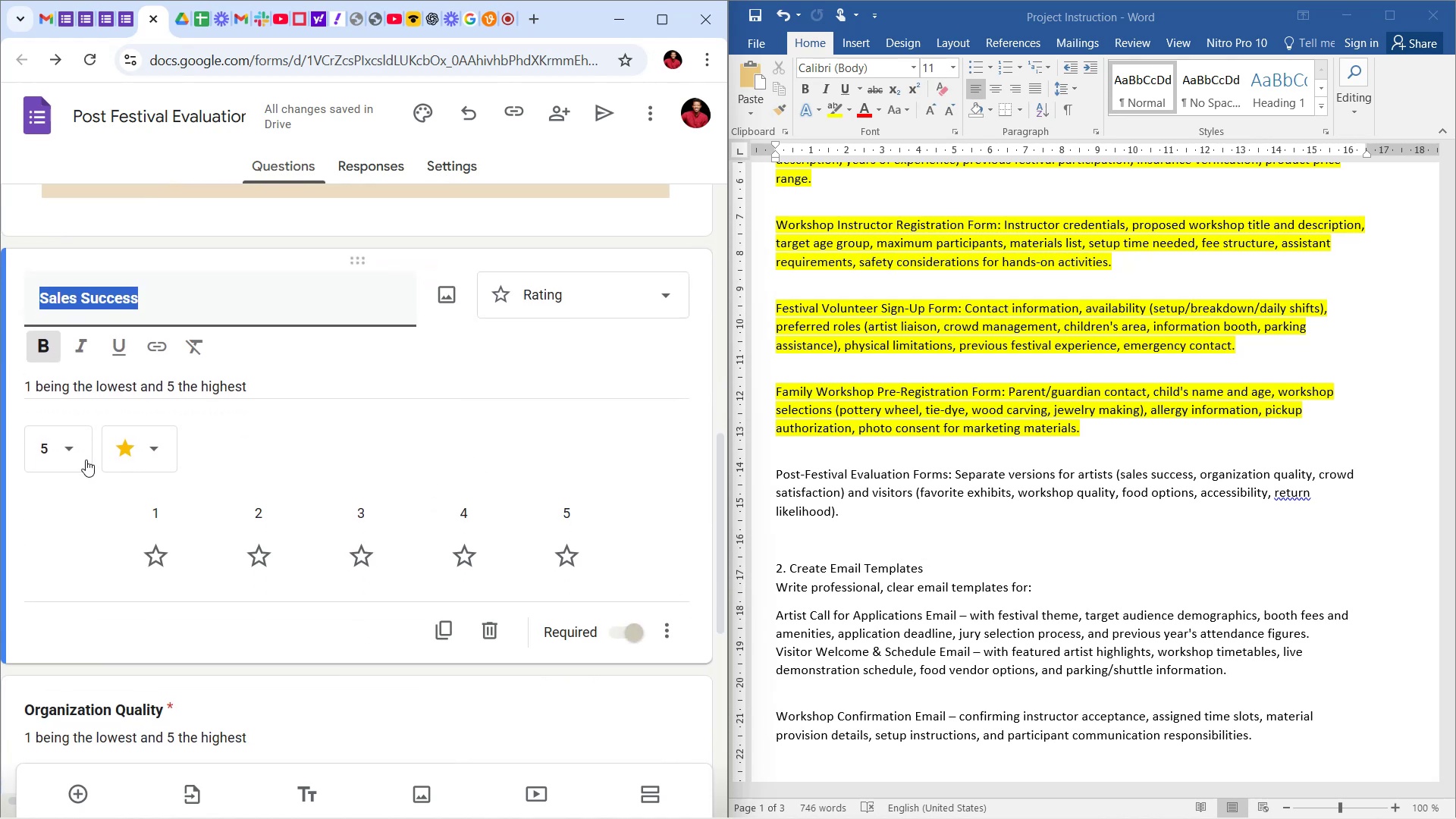 
mouse_move([96, 441])
 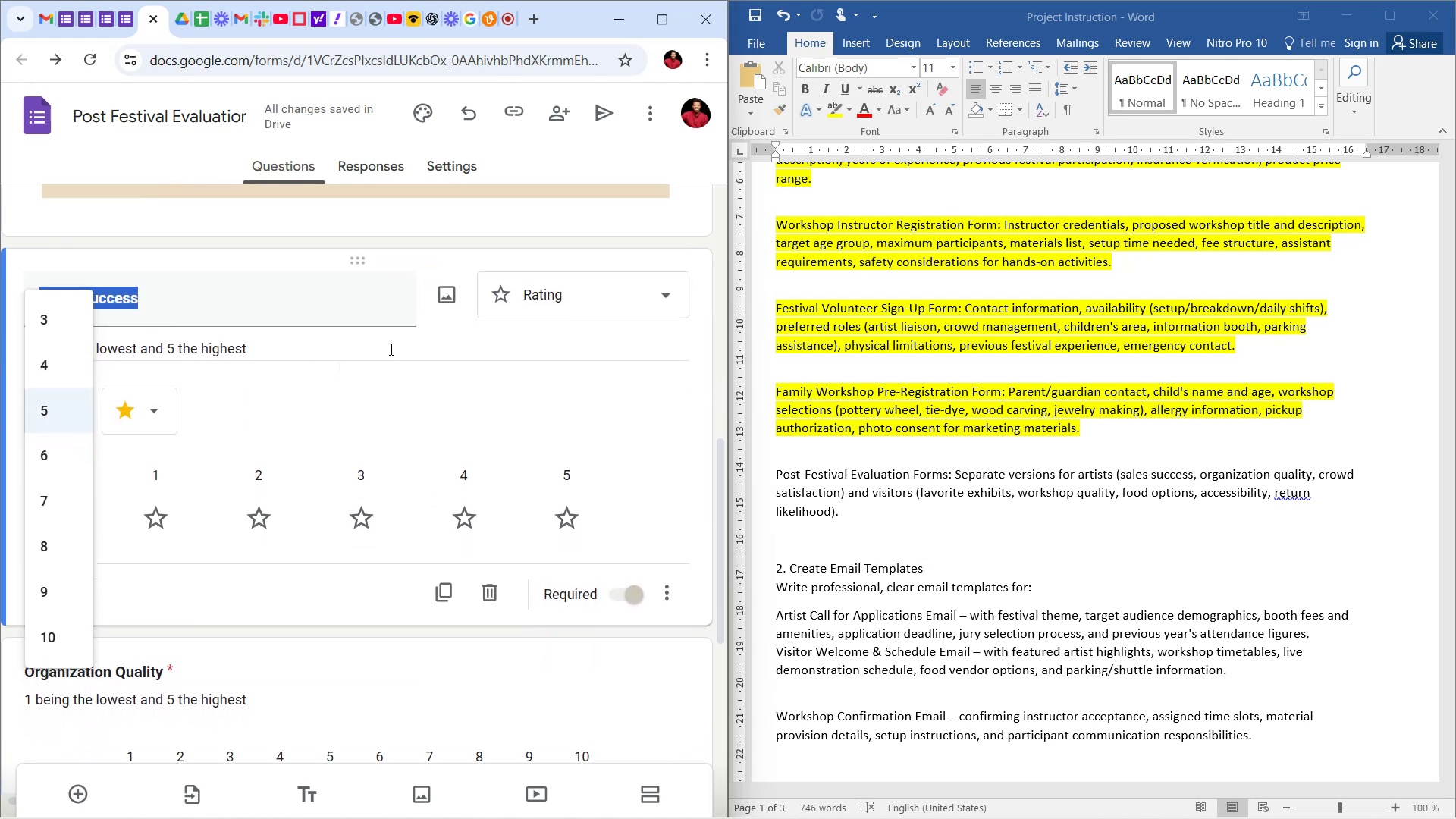 
left_click([395, 360])
 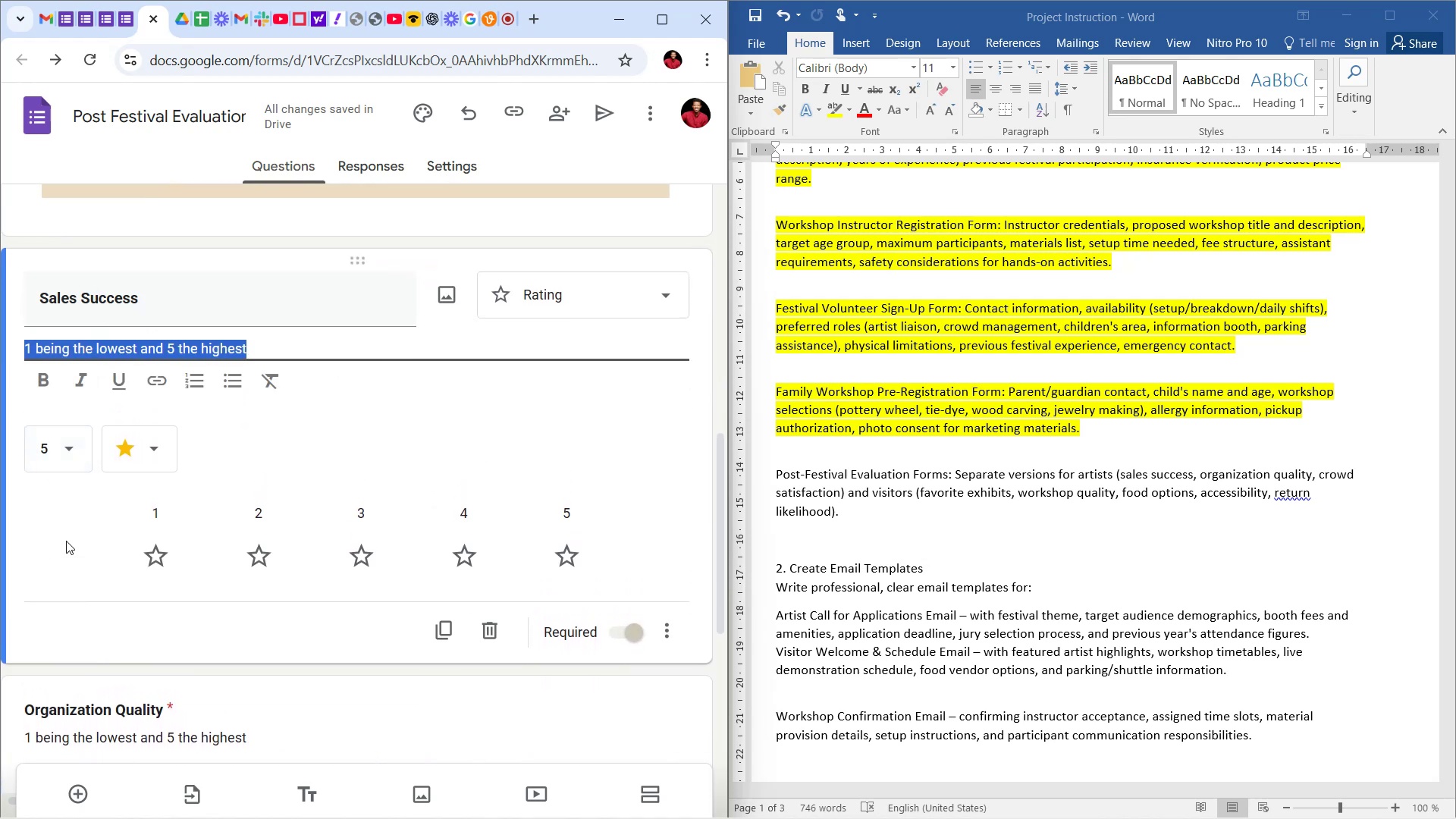 
mouse_move([146, 478])
 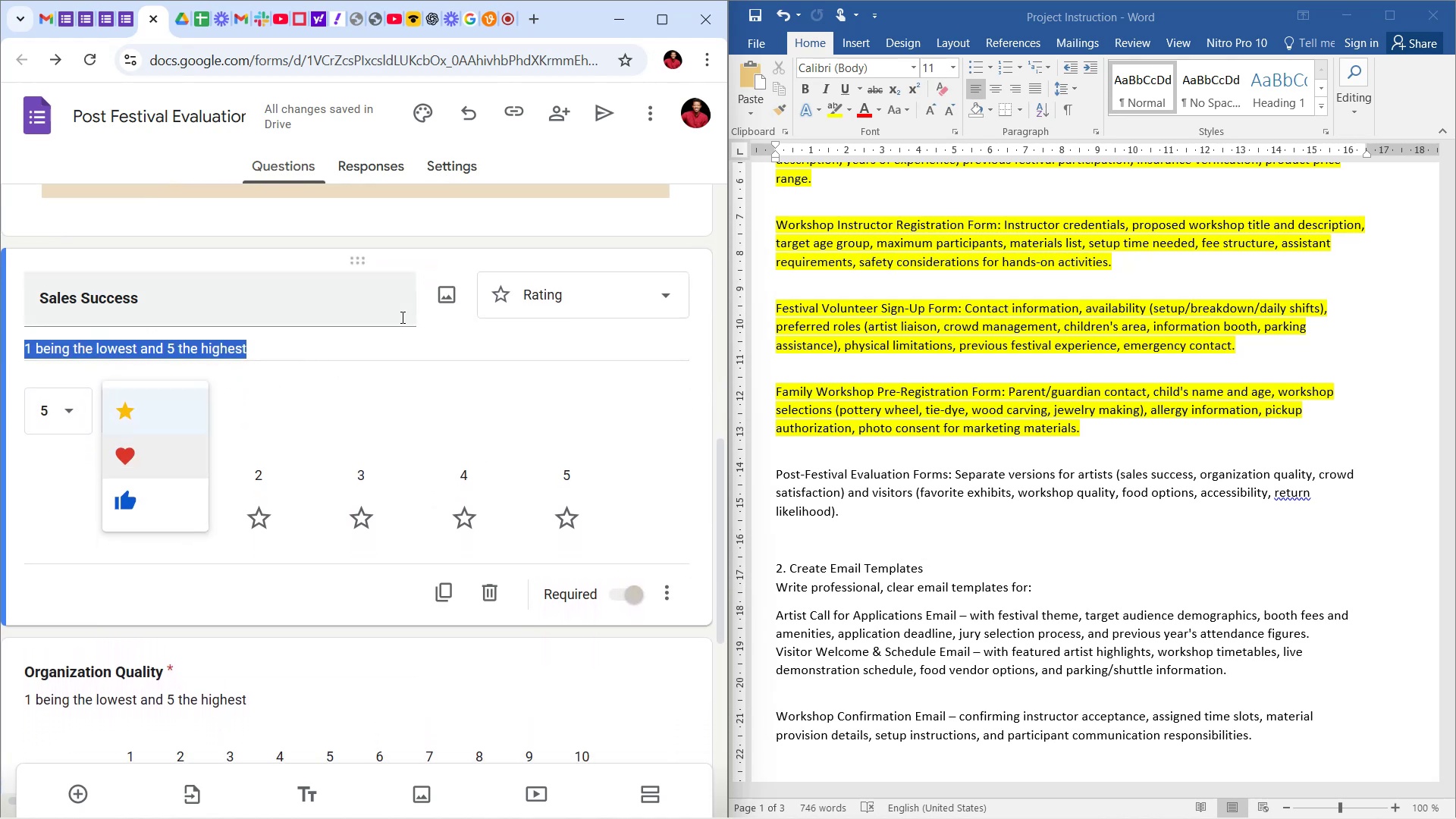 
left_click([457, 352])
 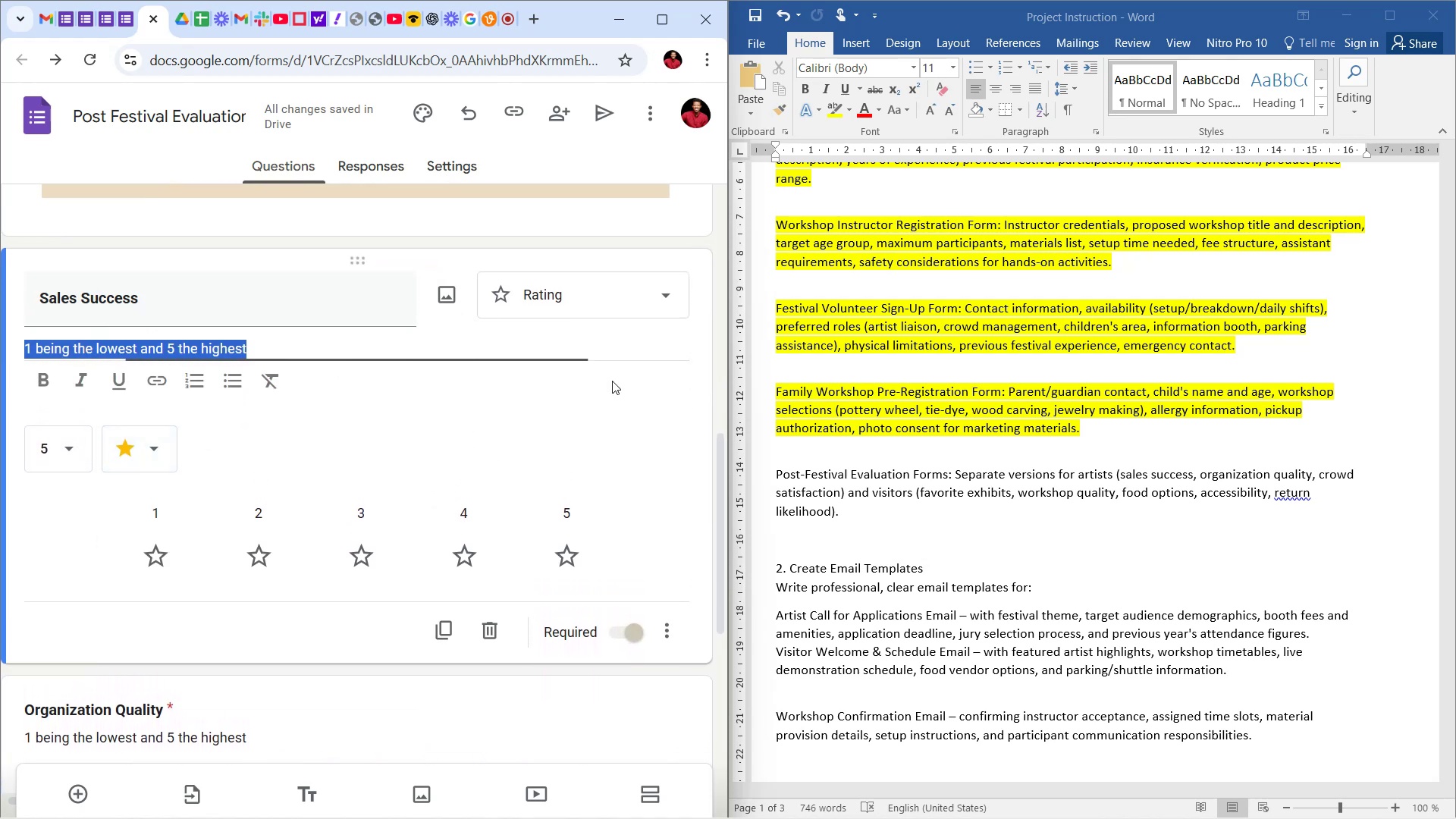 
scroll: coordinate [586, 580], scroll_direction: down, amount: 9.0
 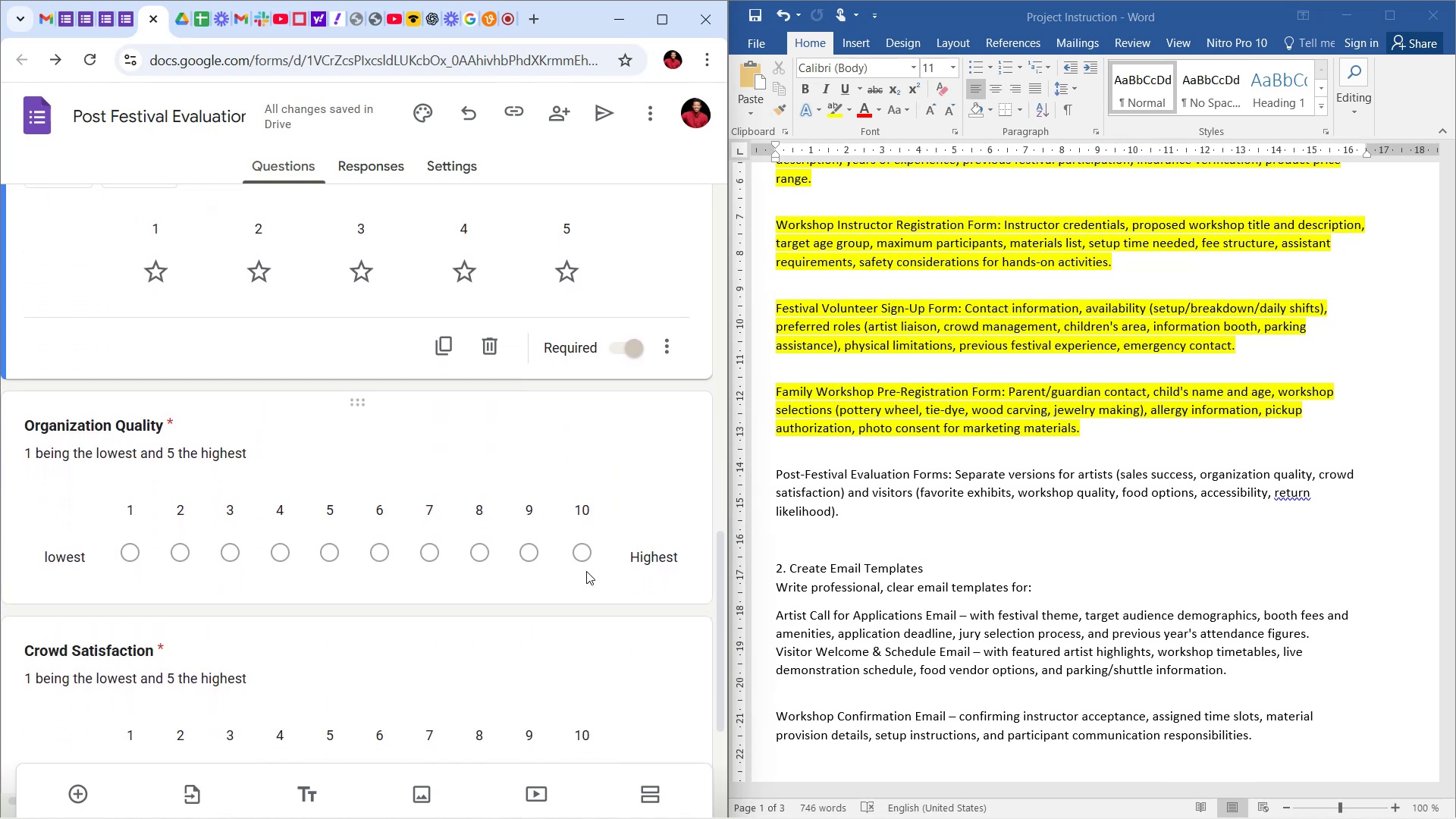 
scroll: coordinate [582, 519], scroll_direction: up, amount: 30.0
 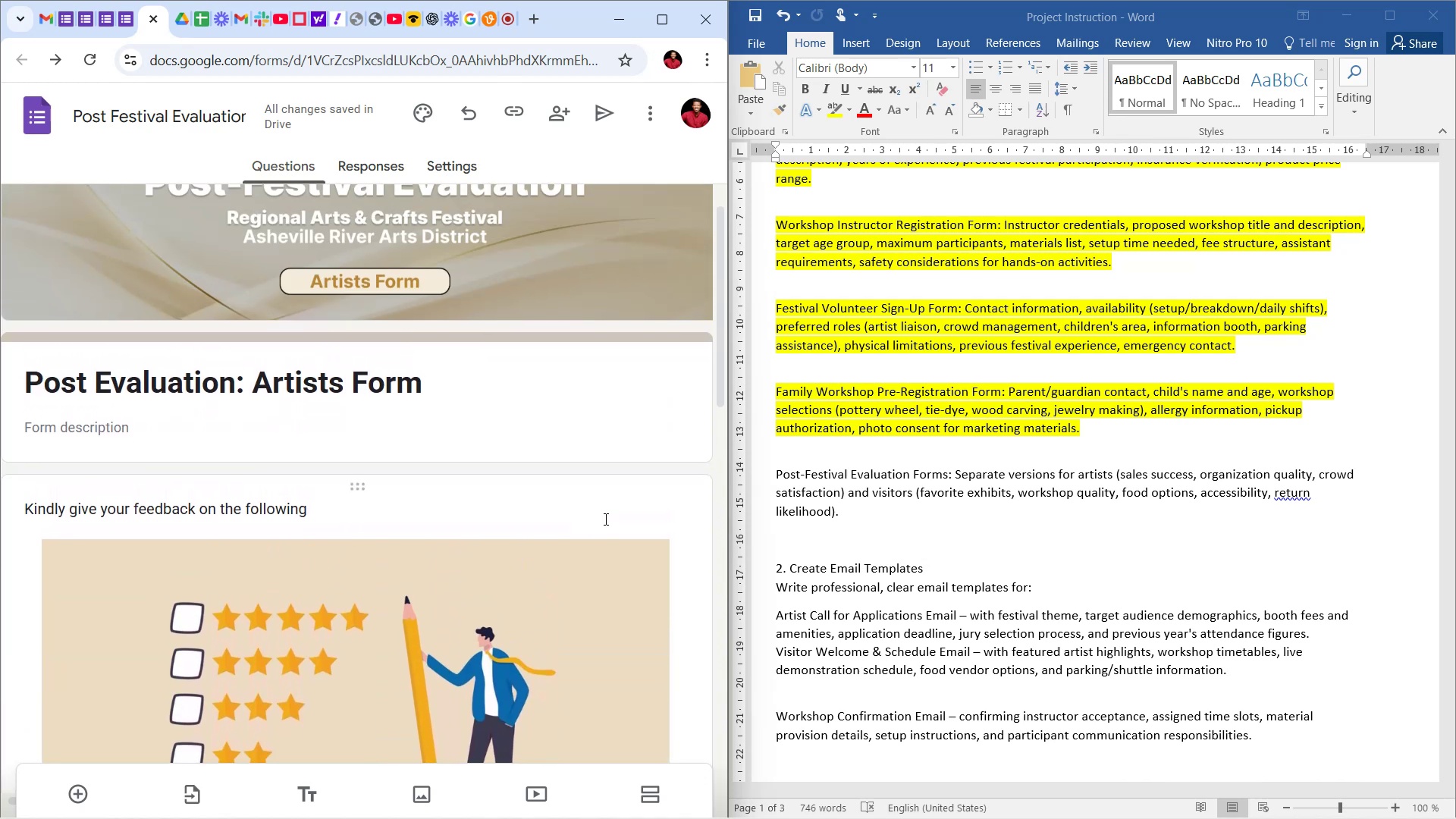 
scroll: coordinate [608, 438], scroll_direction: down, amount: 16.0
 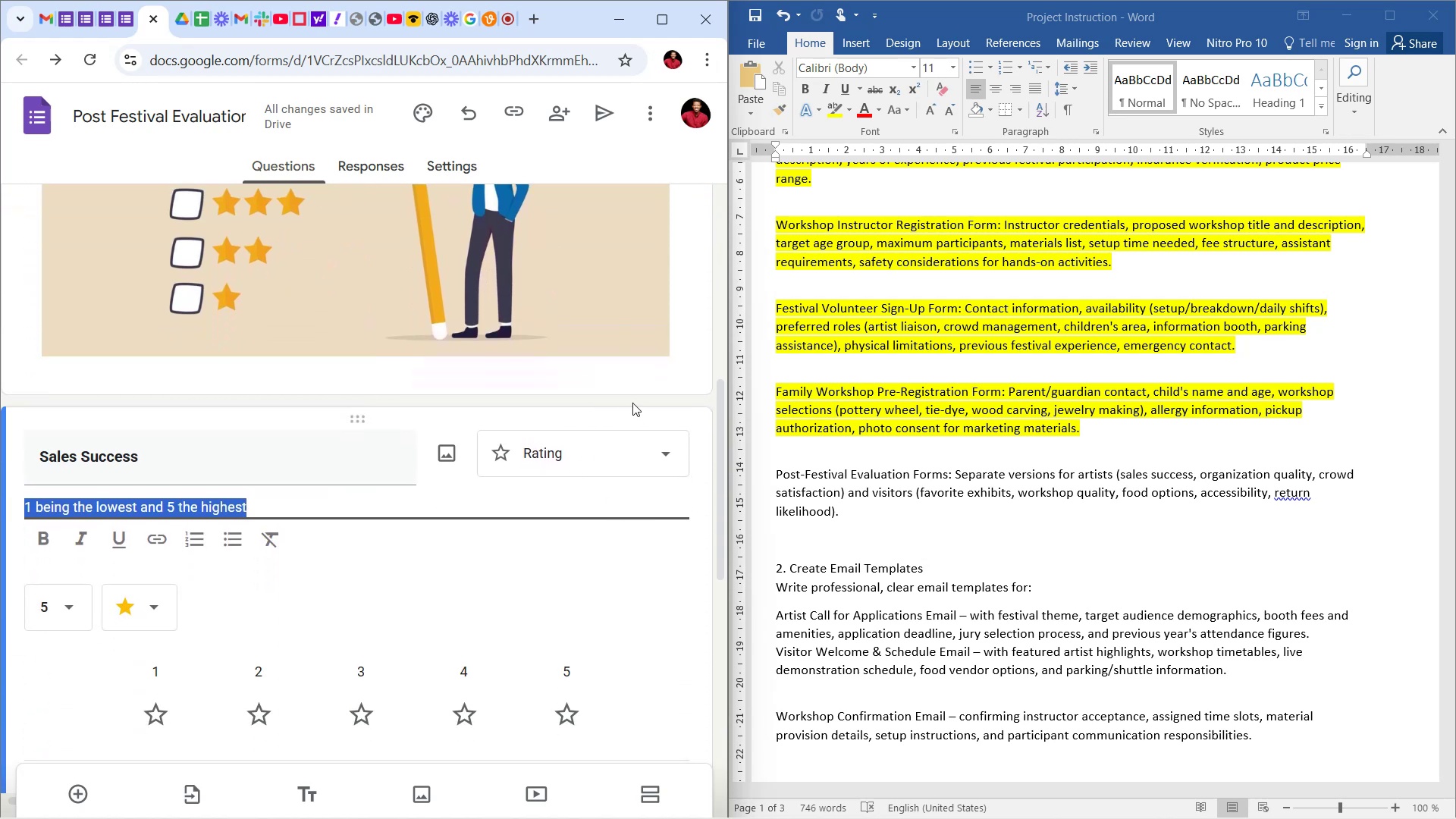 
left_click([638, 379])
 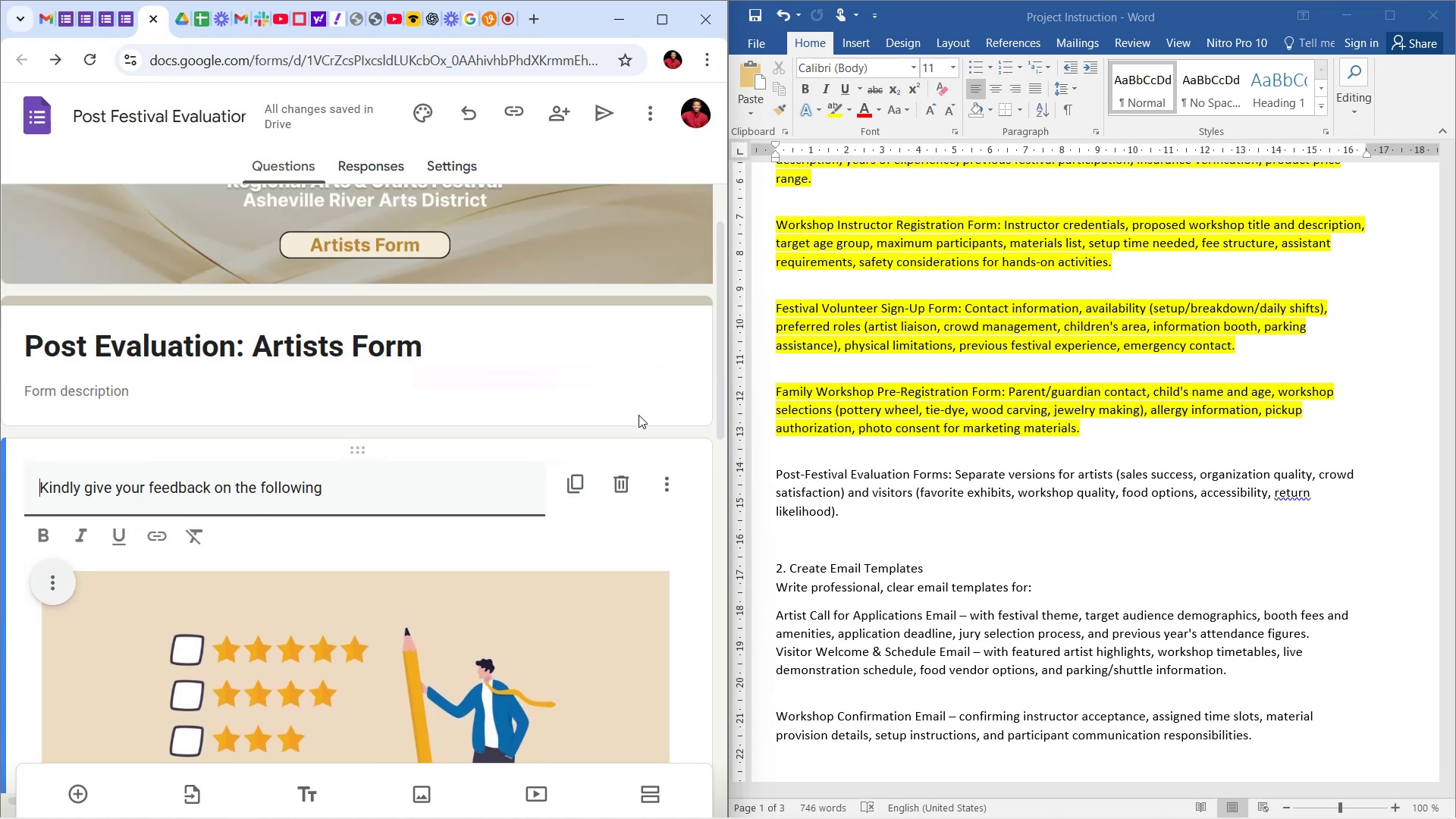 
scroll: coordinate [638, 440], scroll_direction: down, amount: 3.0
 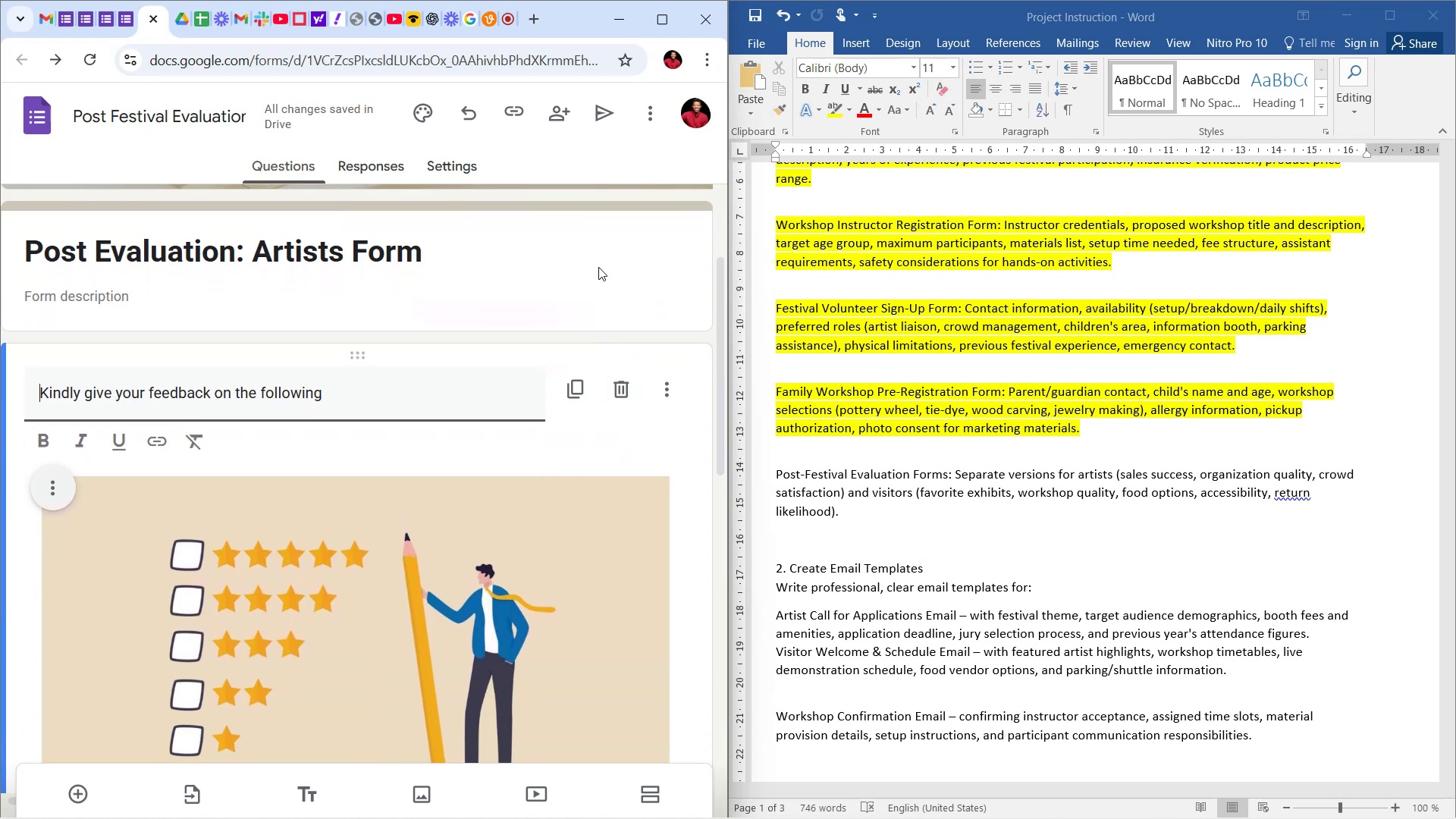 
left_click([591, 256])
 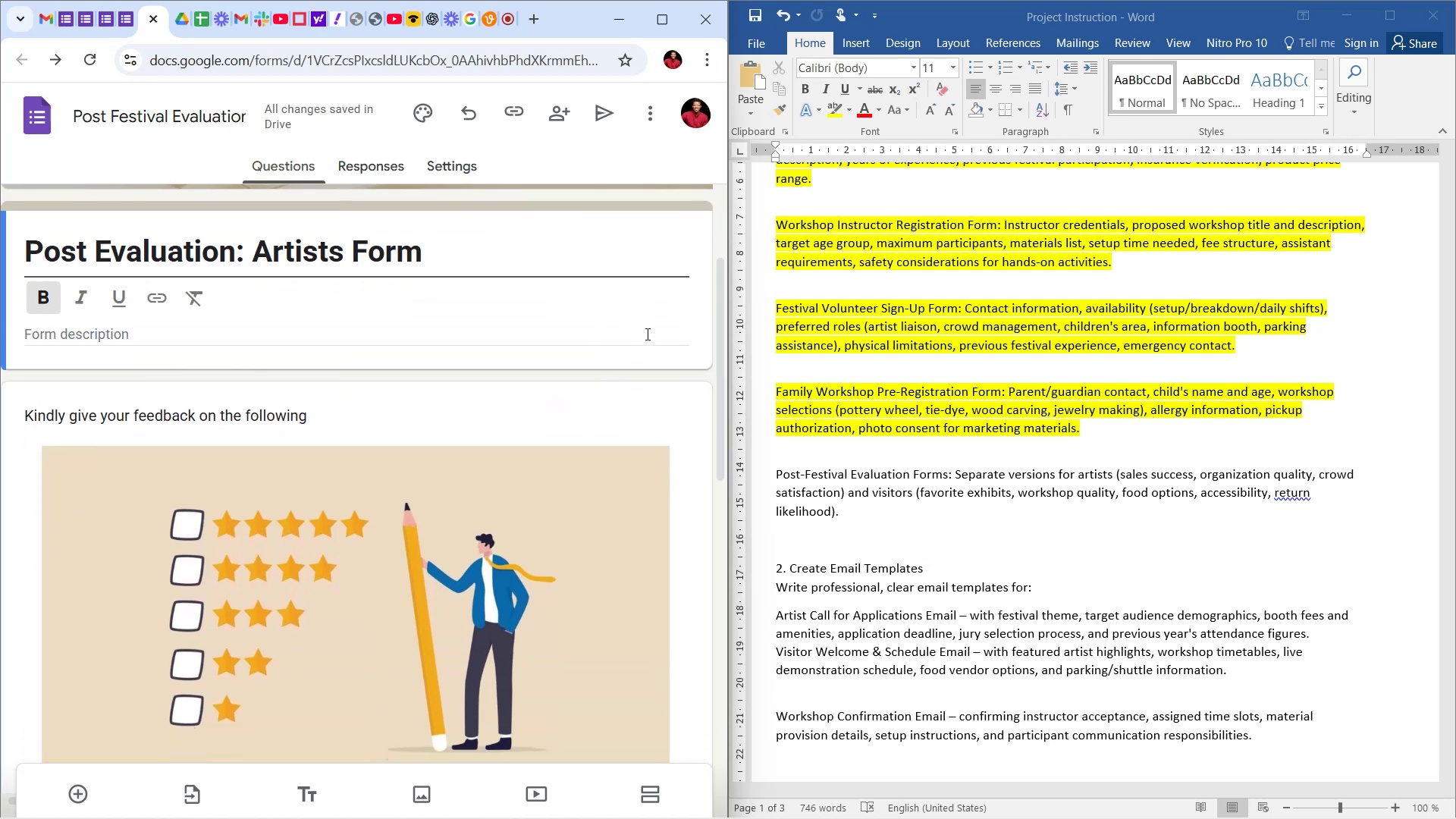 
scroll: coordinate [610, 395], scroll_direction: down, amount: 24.0
 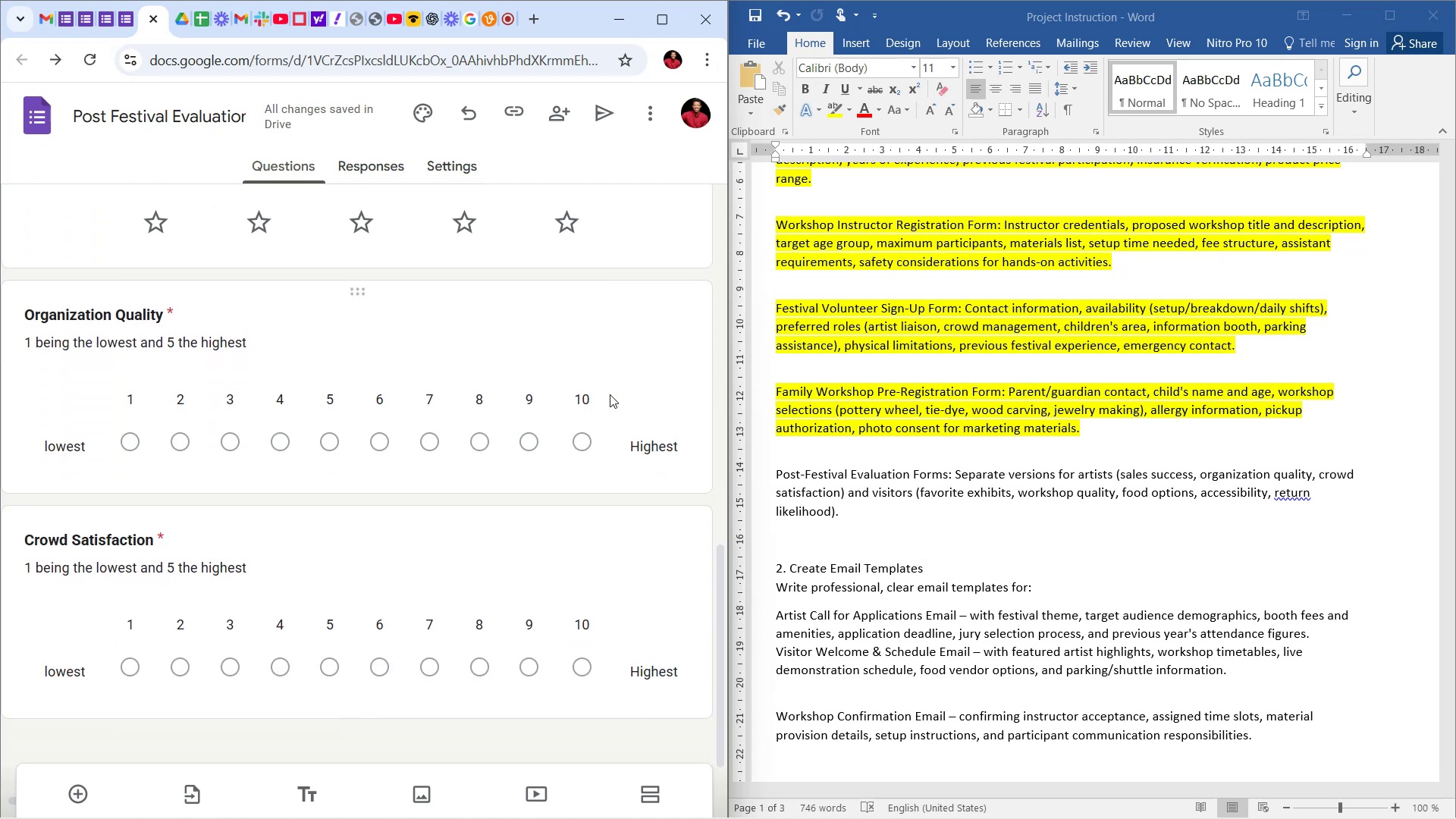 
scroll: coordinate [585, 372], scroll_direction: up, amount: 10.0
 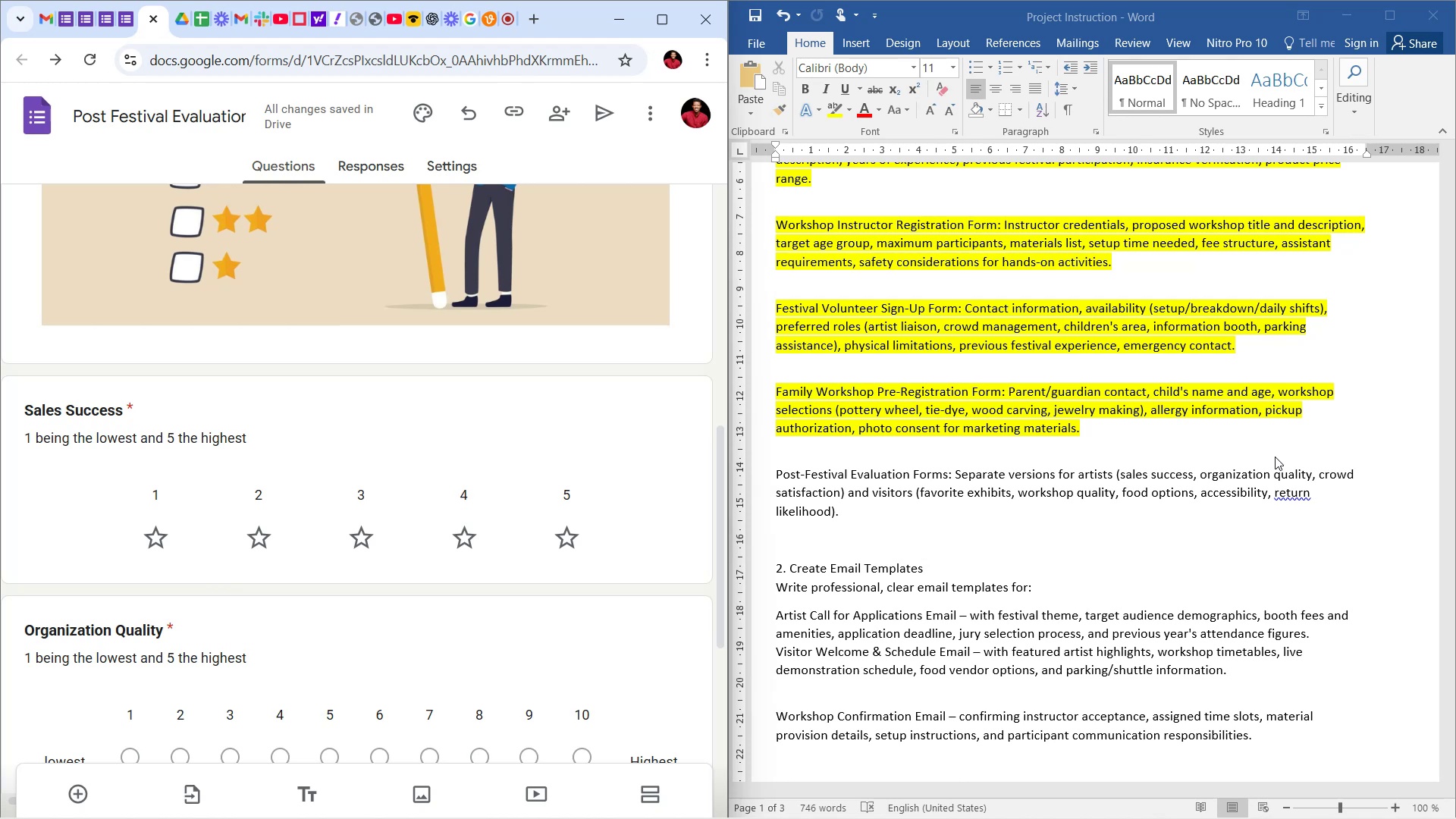 
wait(24.56)
 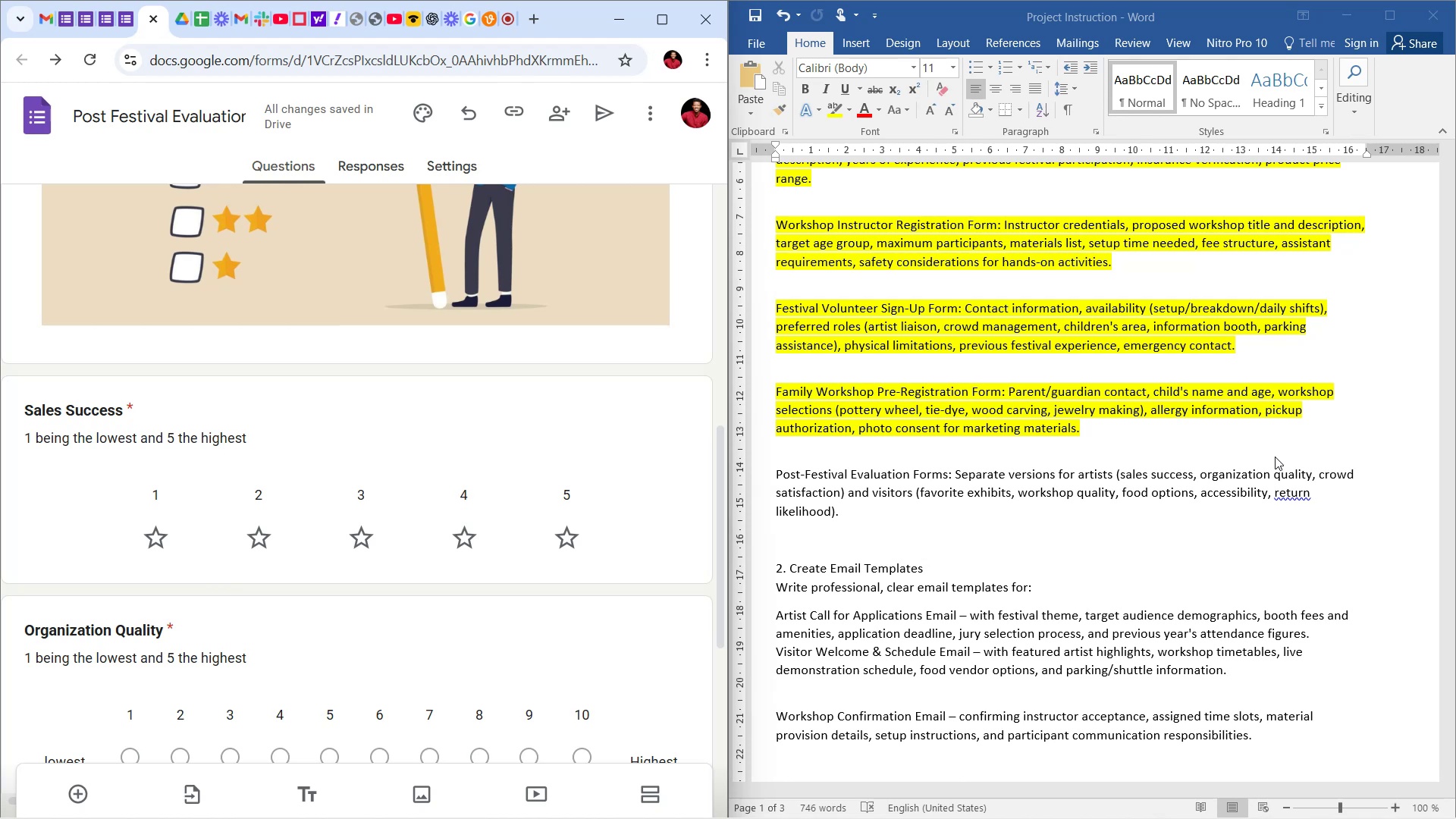 
left_click([656, 12])
 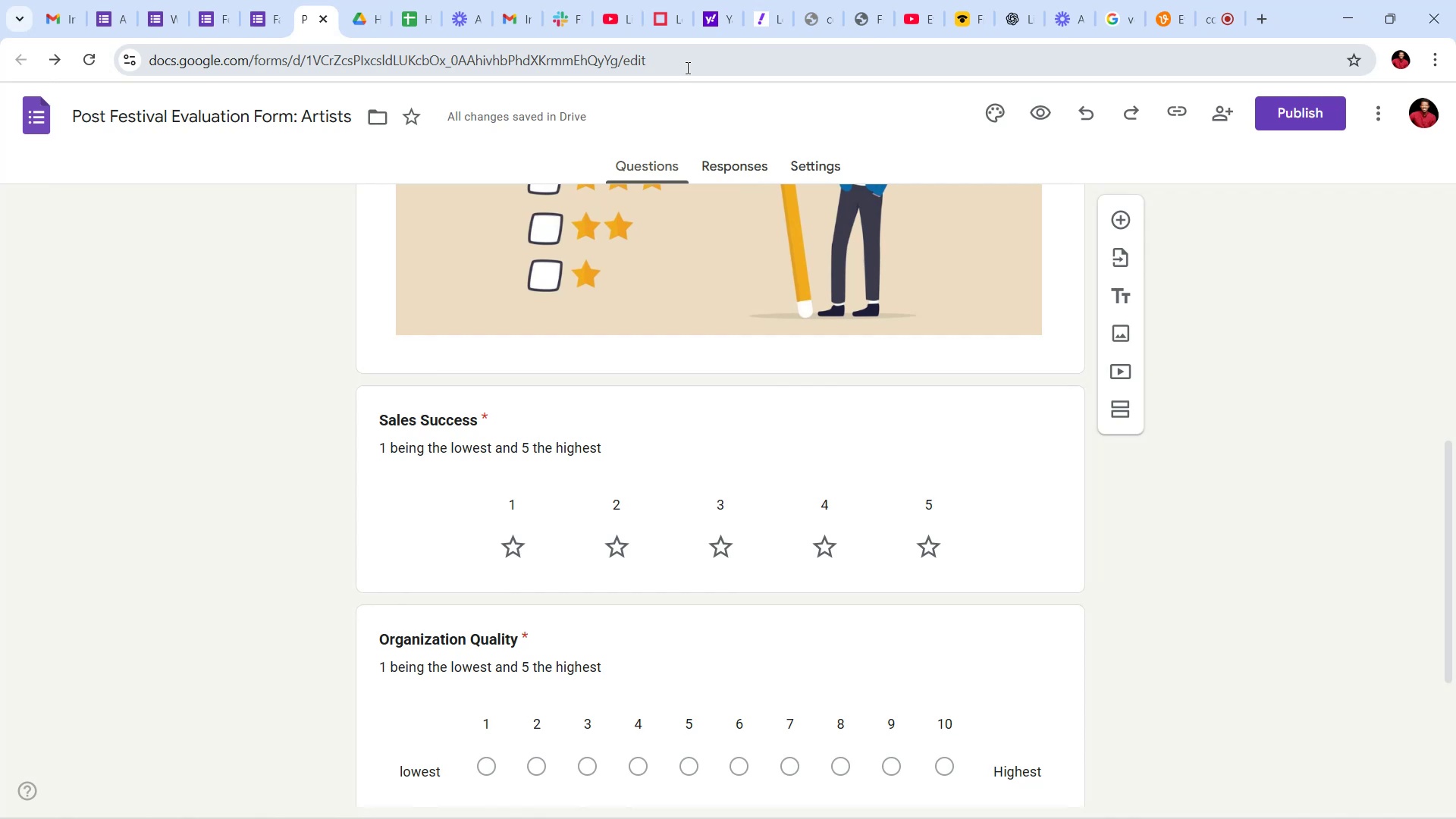 
wait(11.61)
 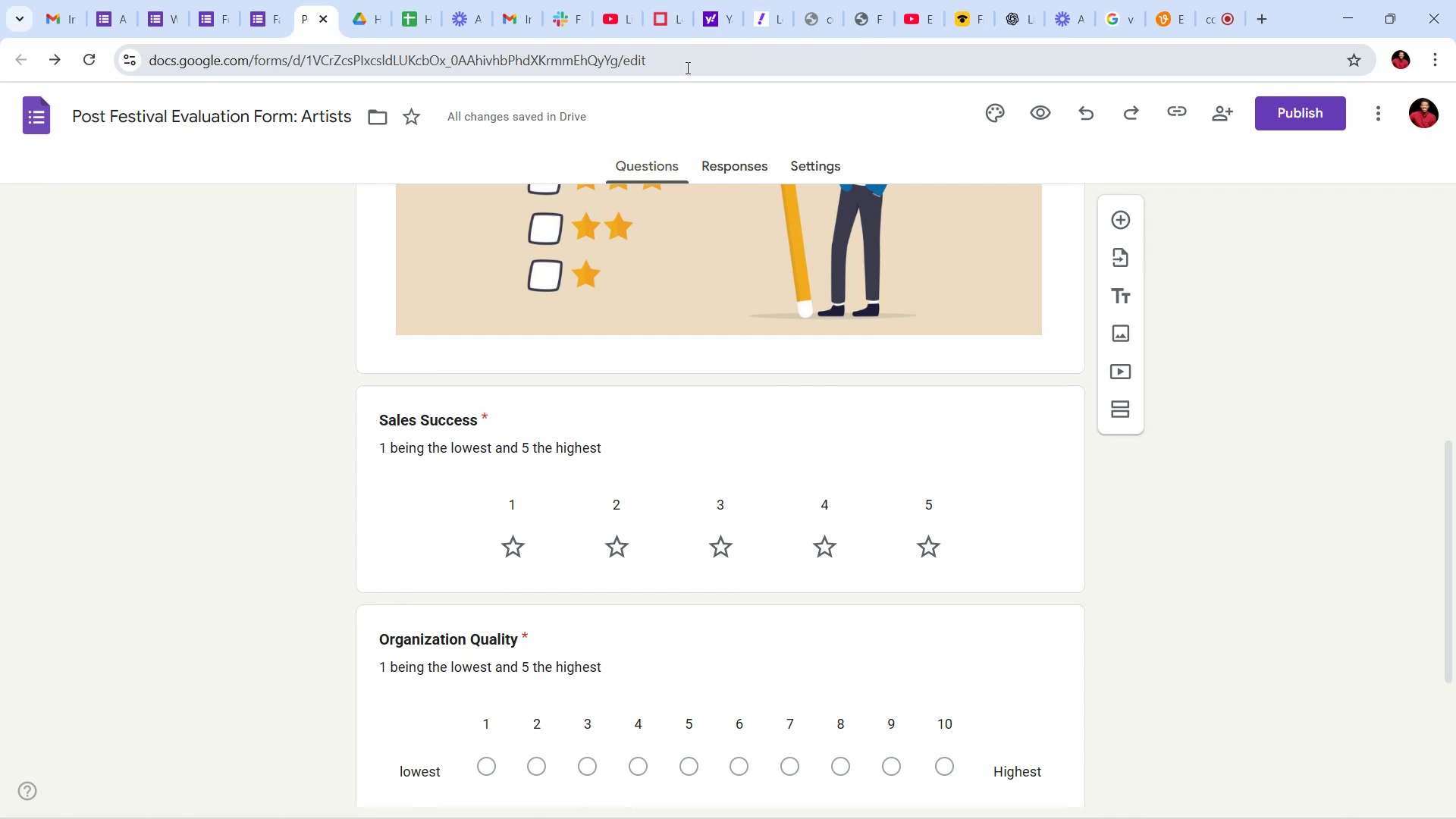 
scroll: coordinate [1143, 416], scroll_direction: up, amount: 29.0
 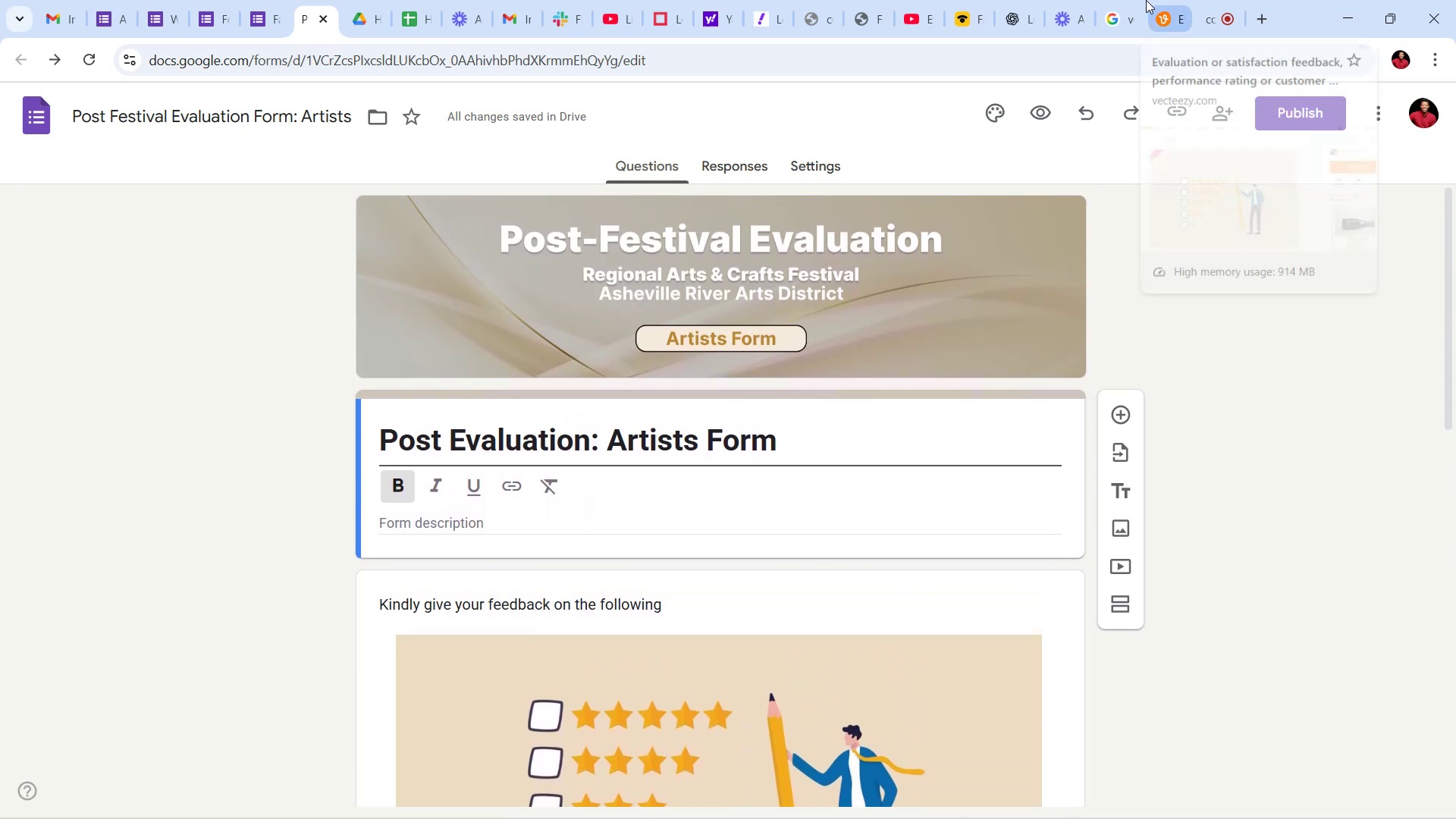 
left_click([1144, 0])
 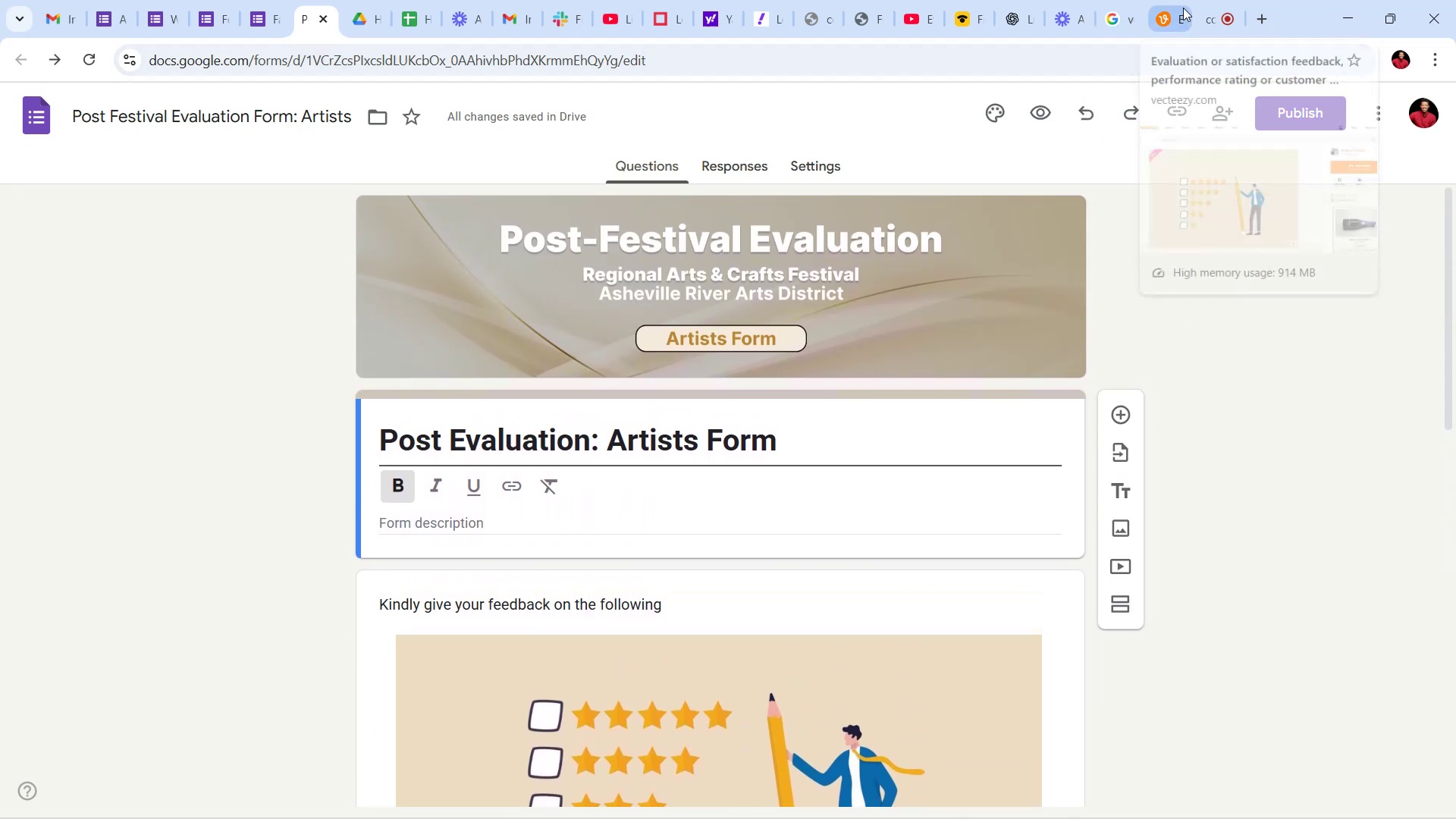 
left_click([1175, 4])
 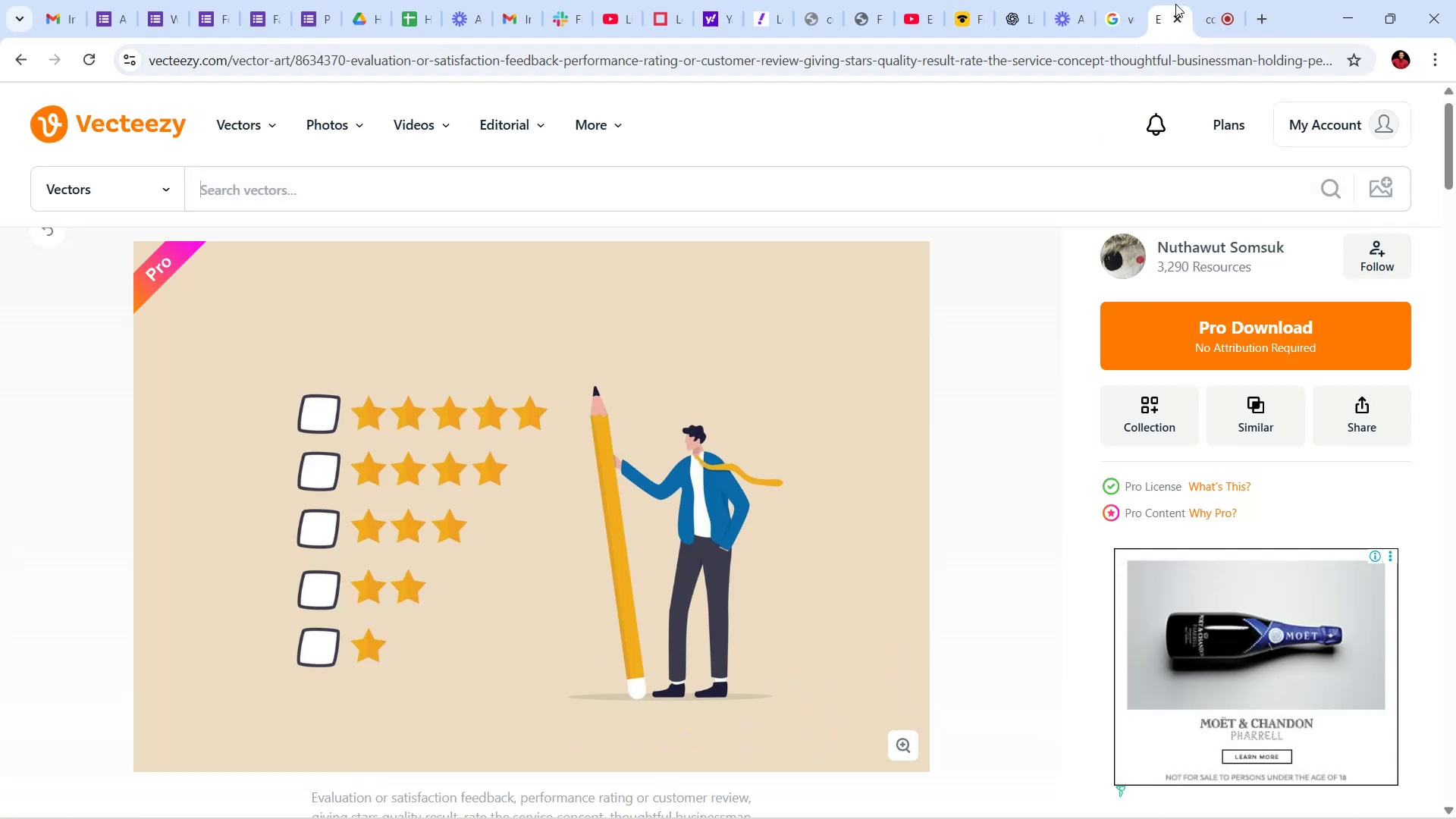 
mouse_move([1125, 8])
 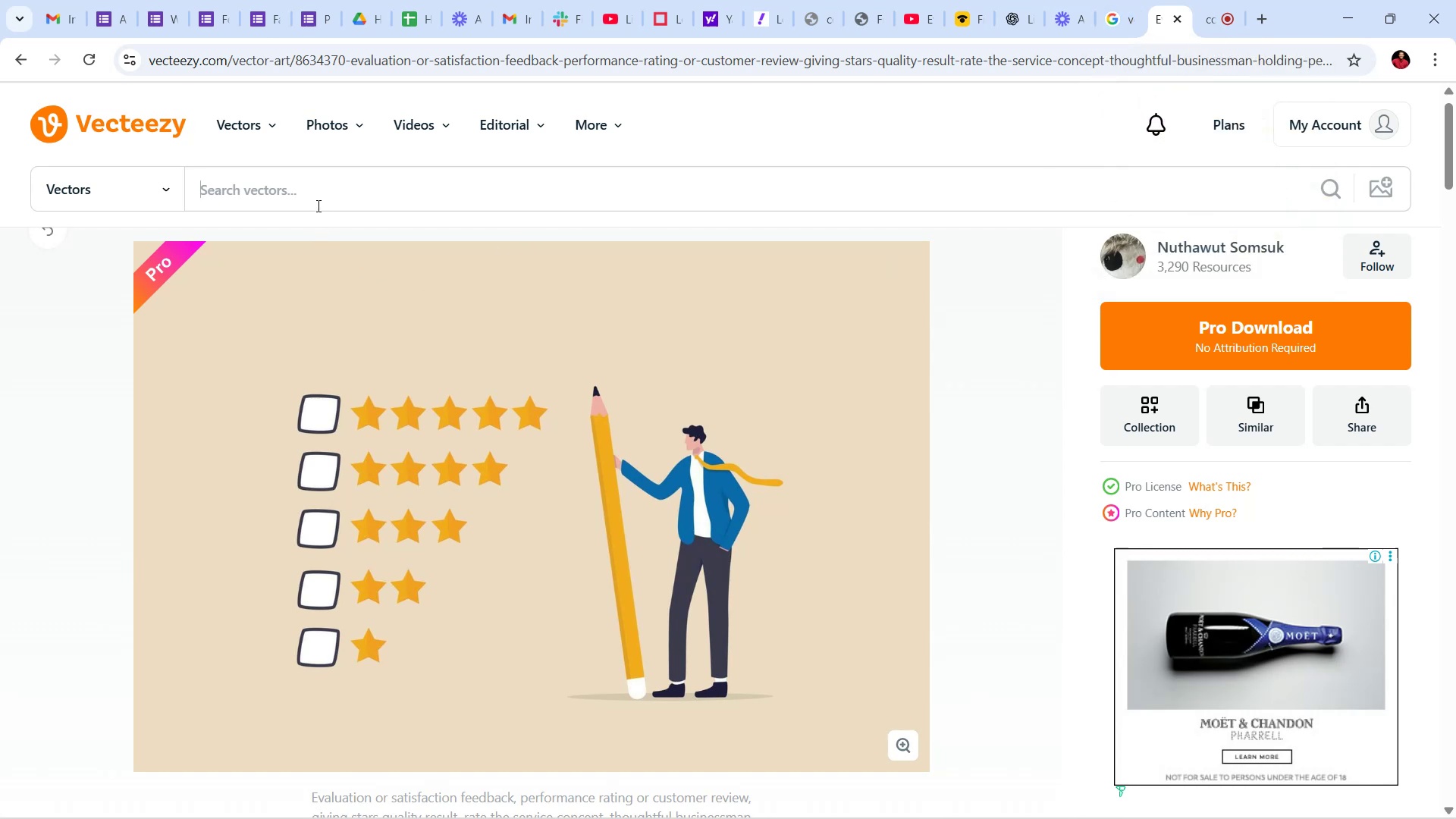 
left_click([314, 184])
 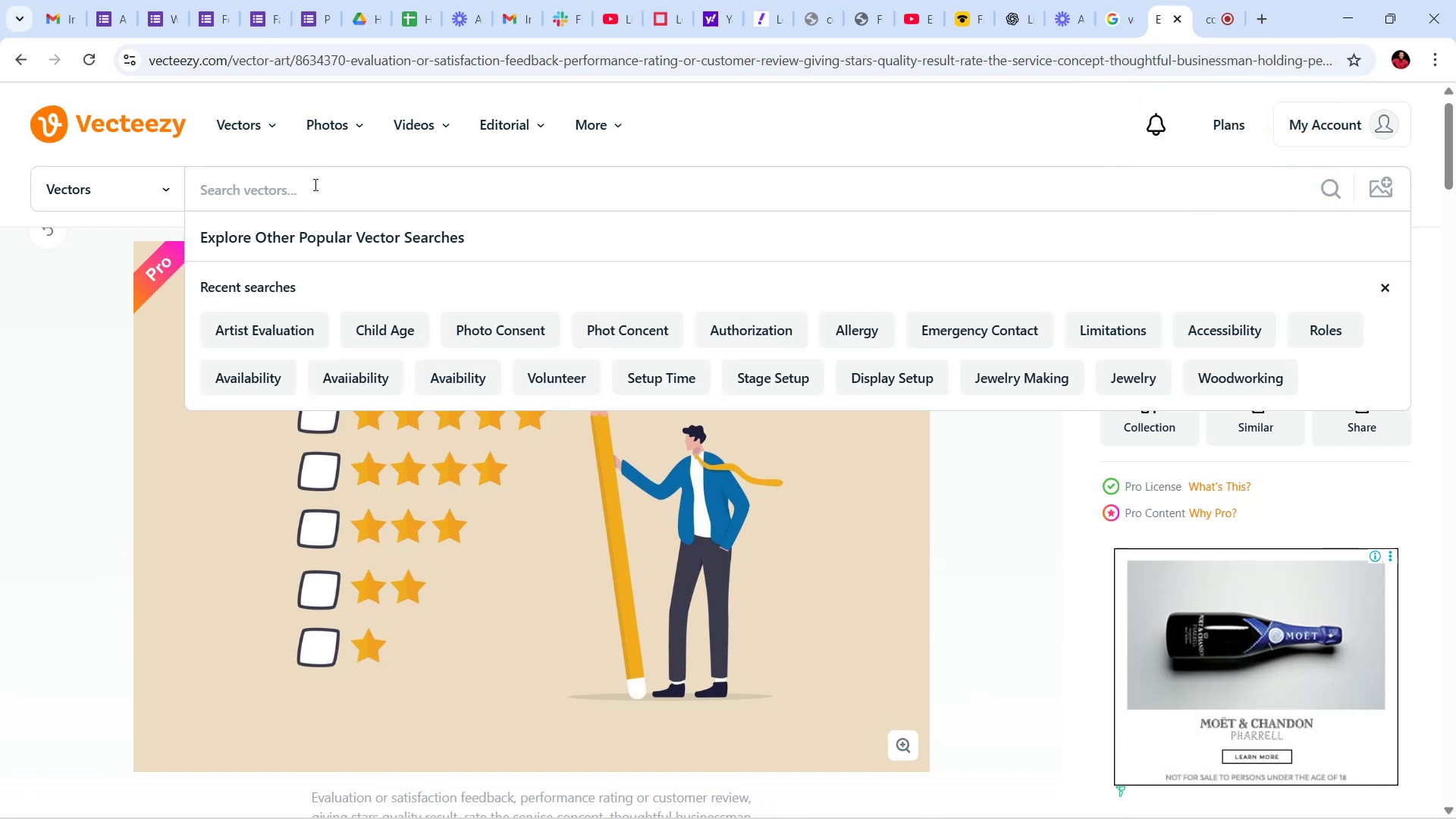 
wait(9.21)
 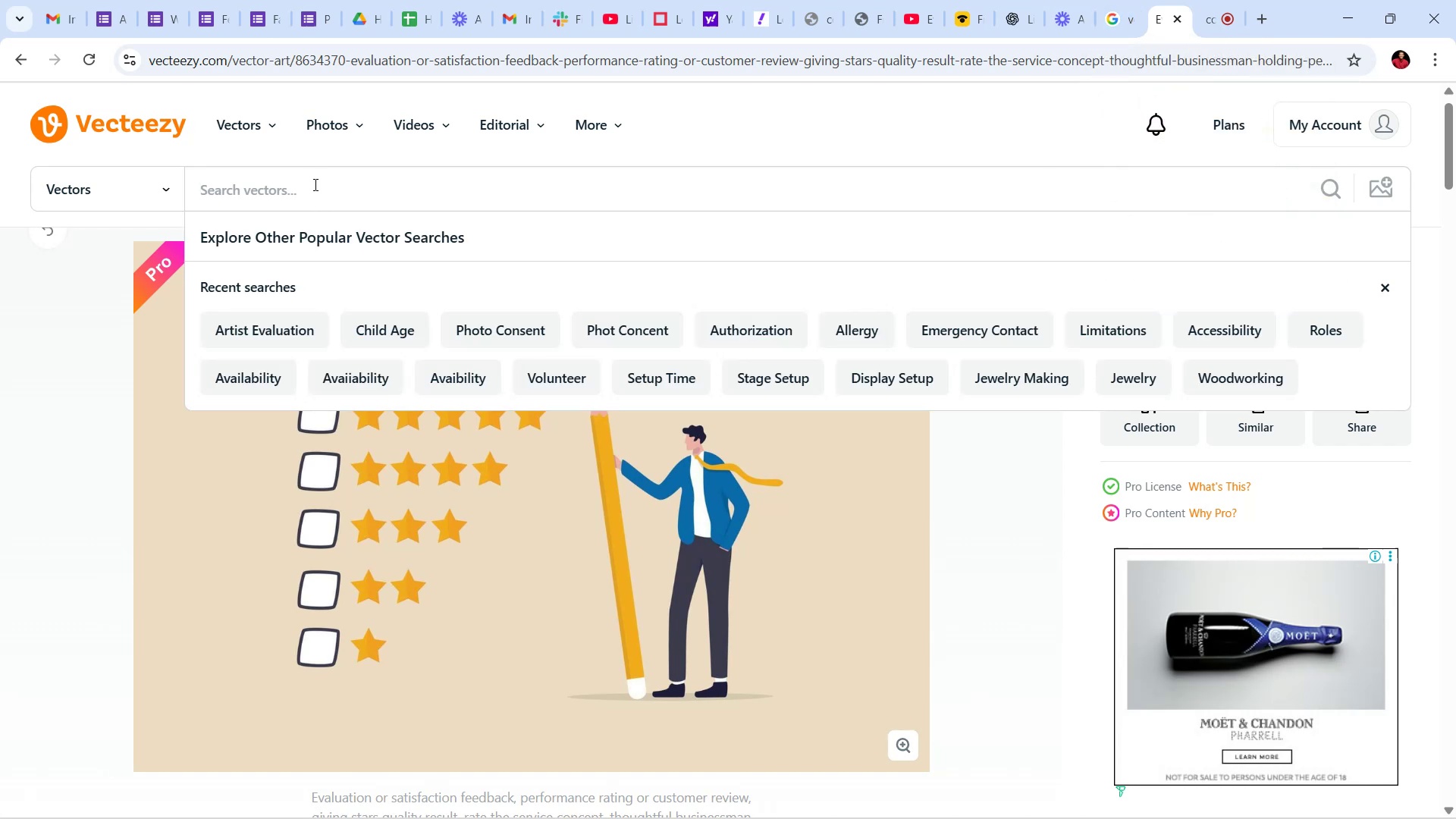 
left_click([360, 192])
 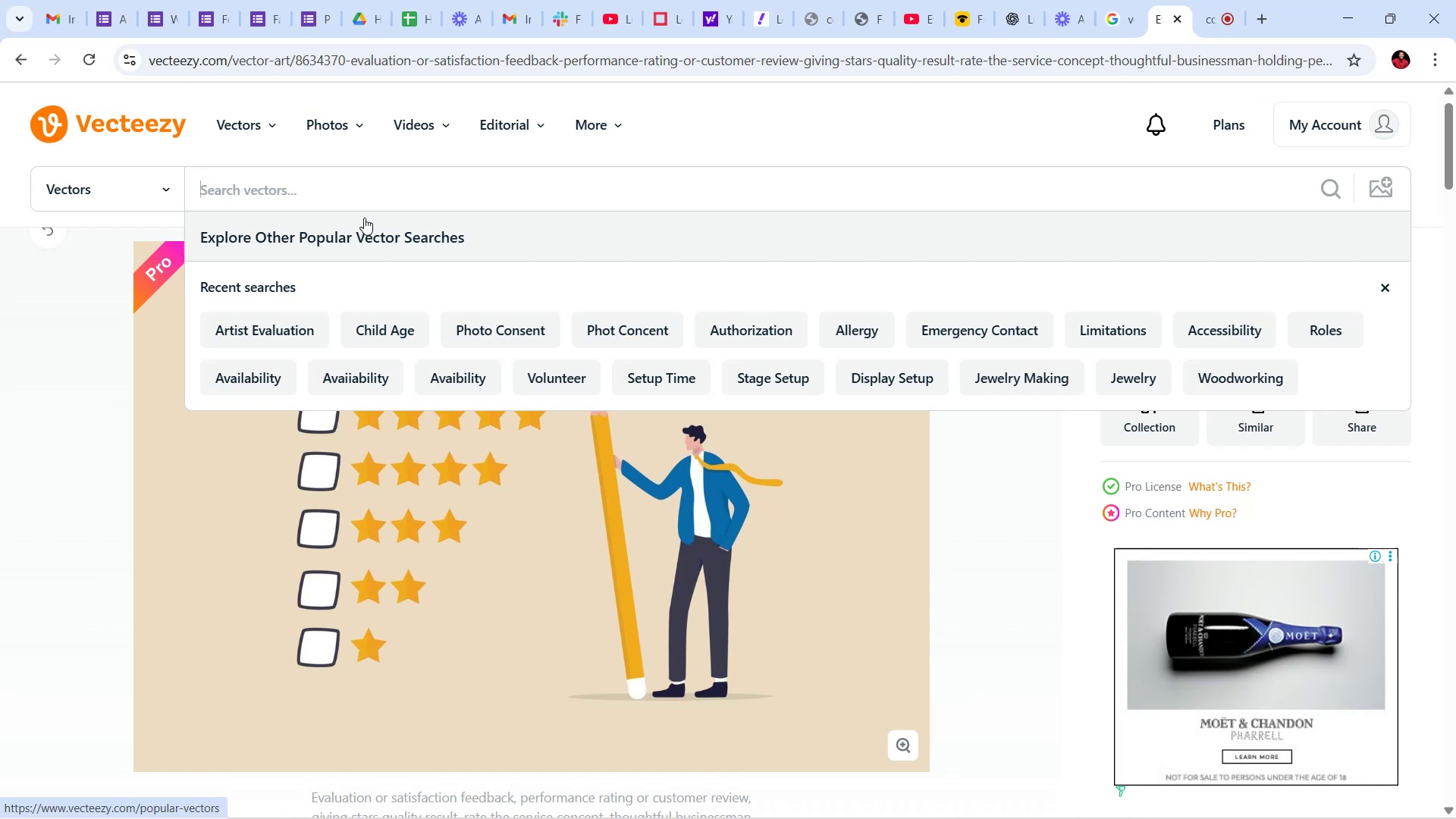 
wait(22.36)
 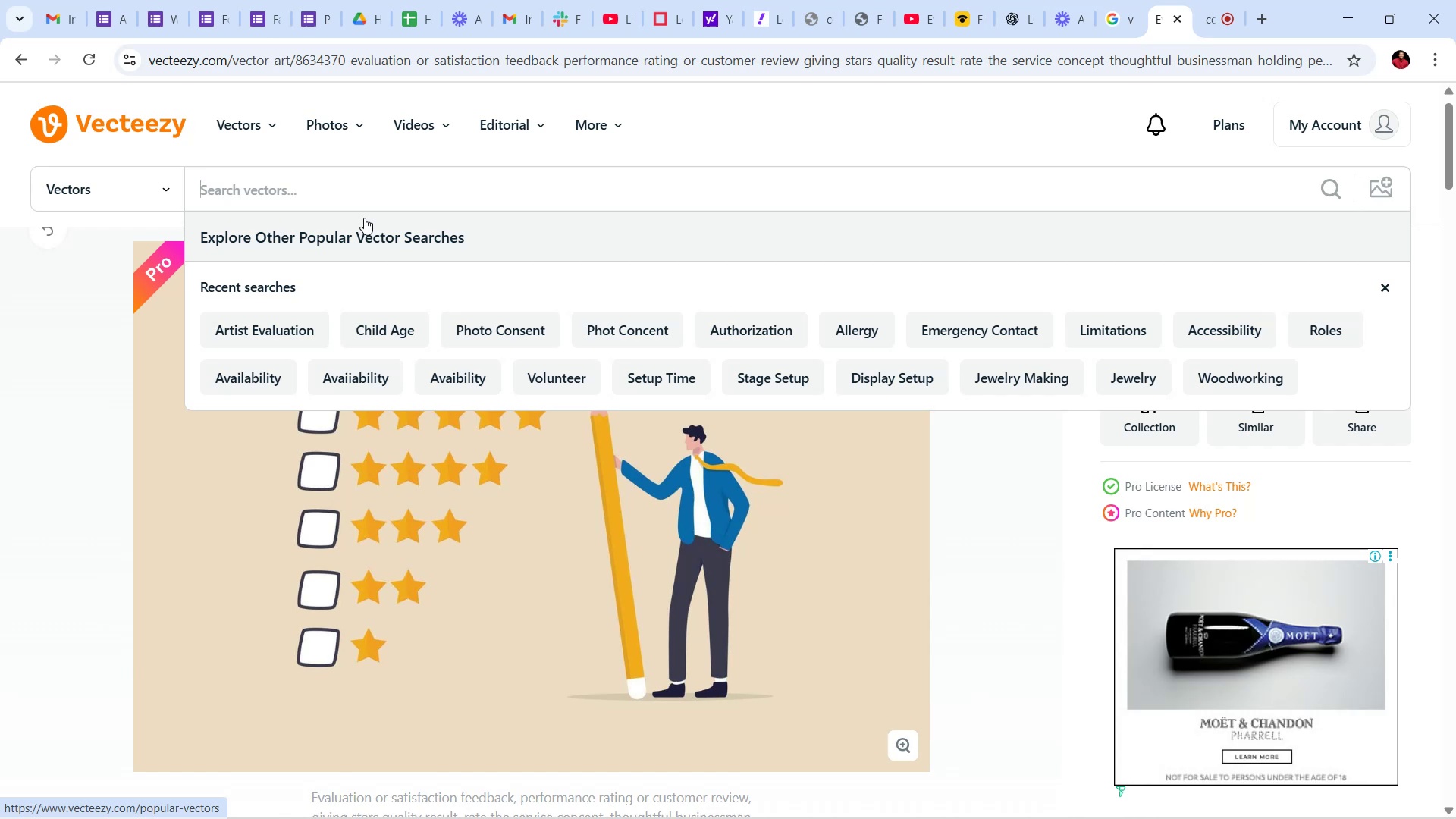 
left_click([268, 195])
 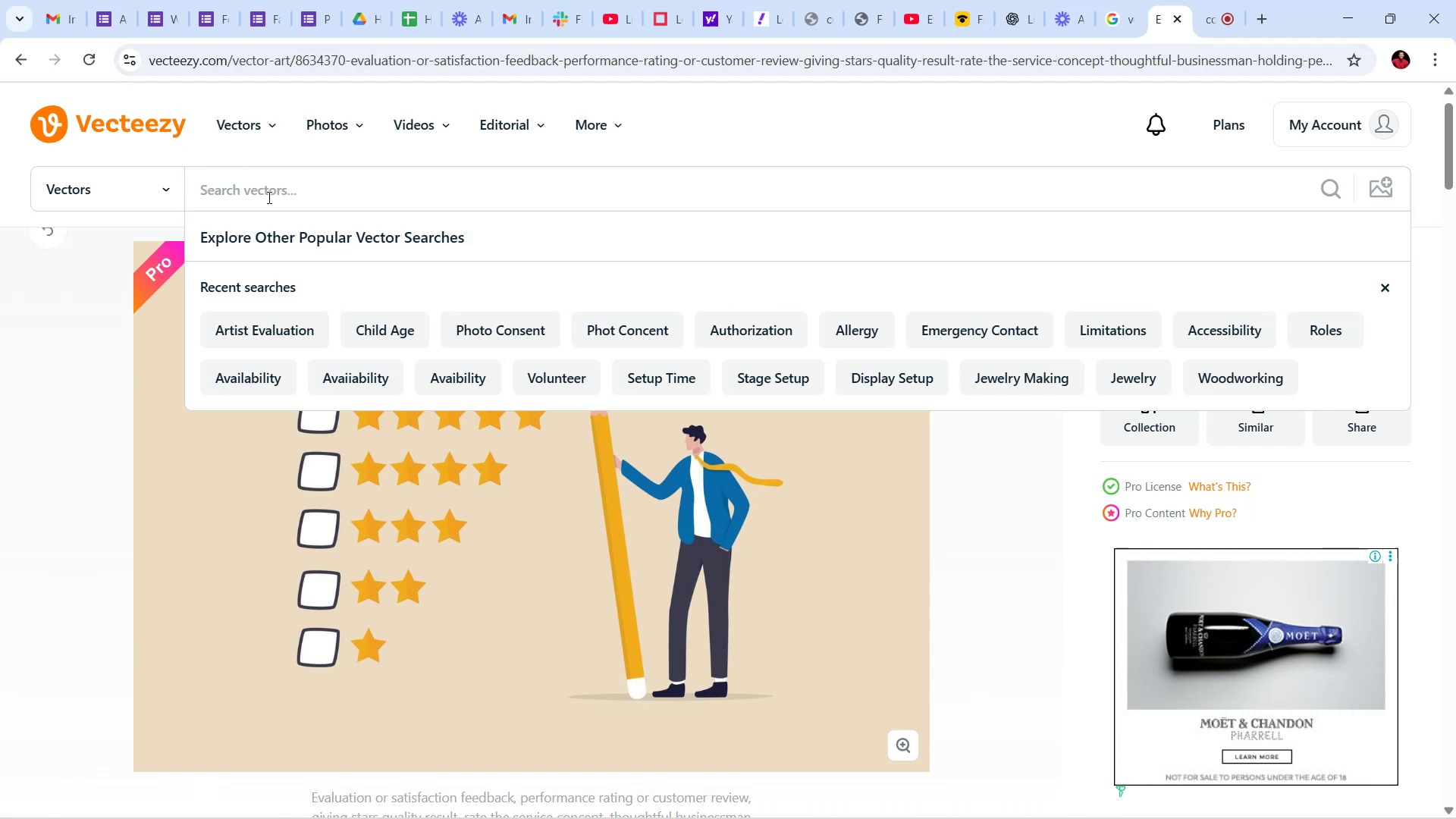 
type(sale success)
 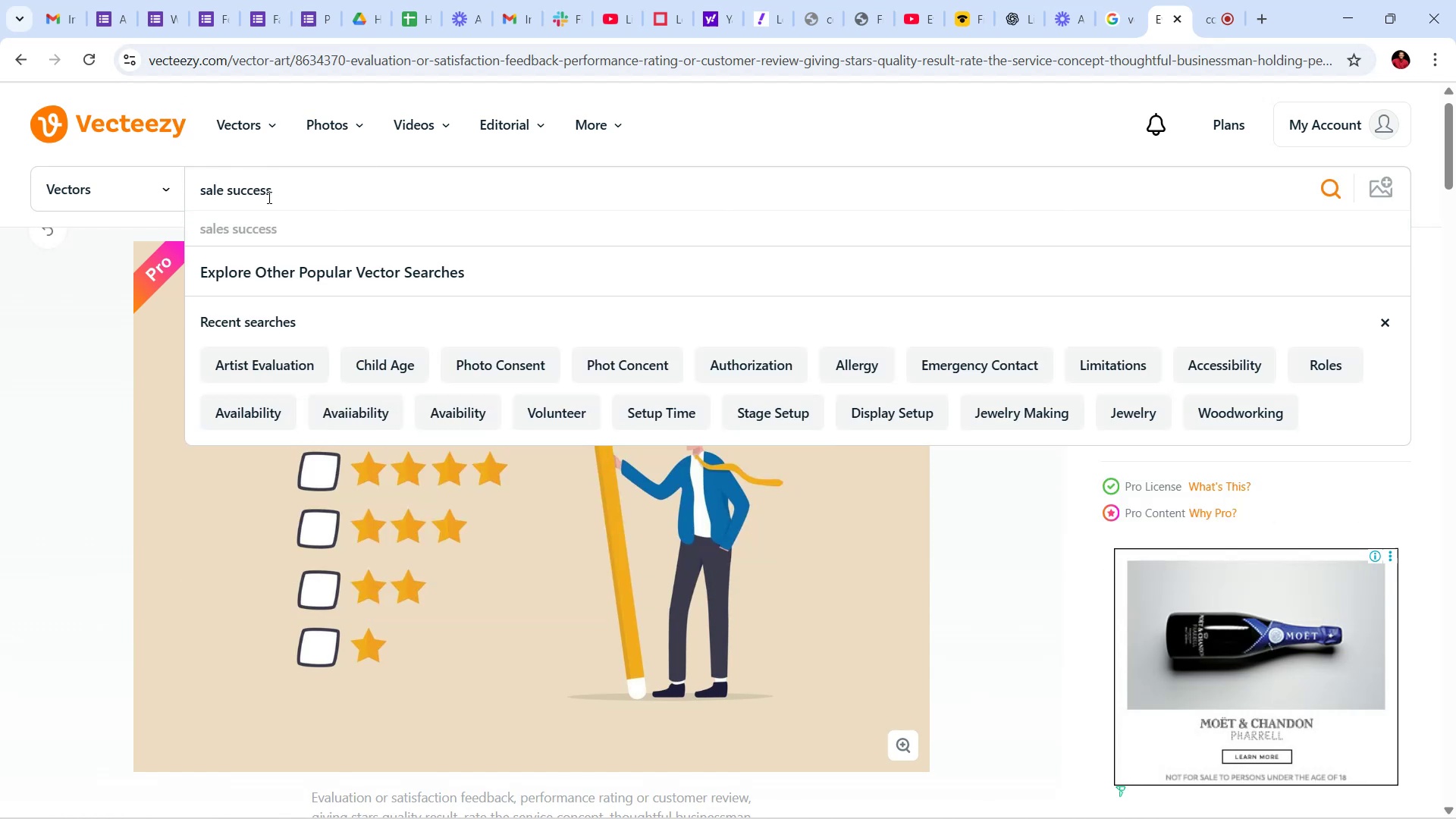 
key(Enter)
 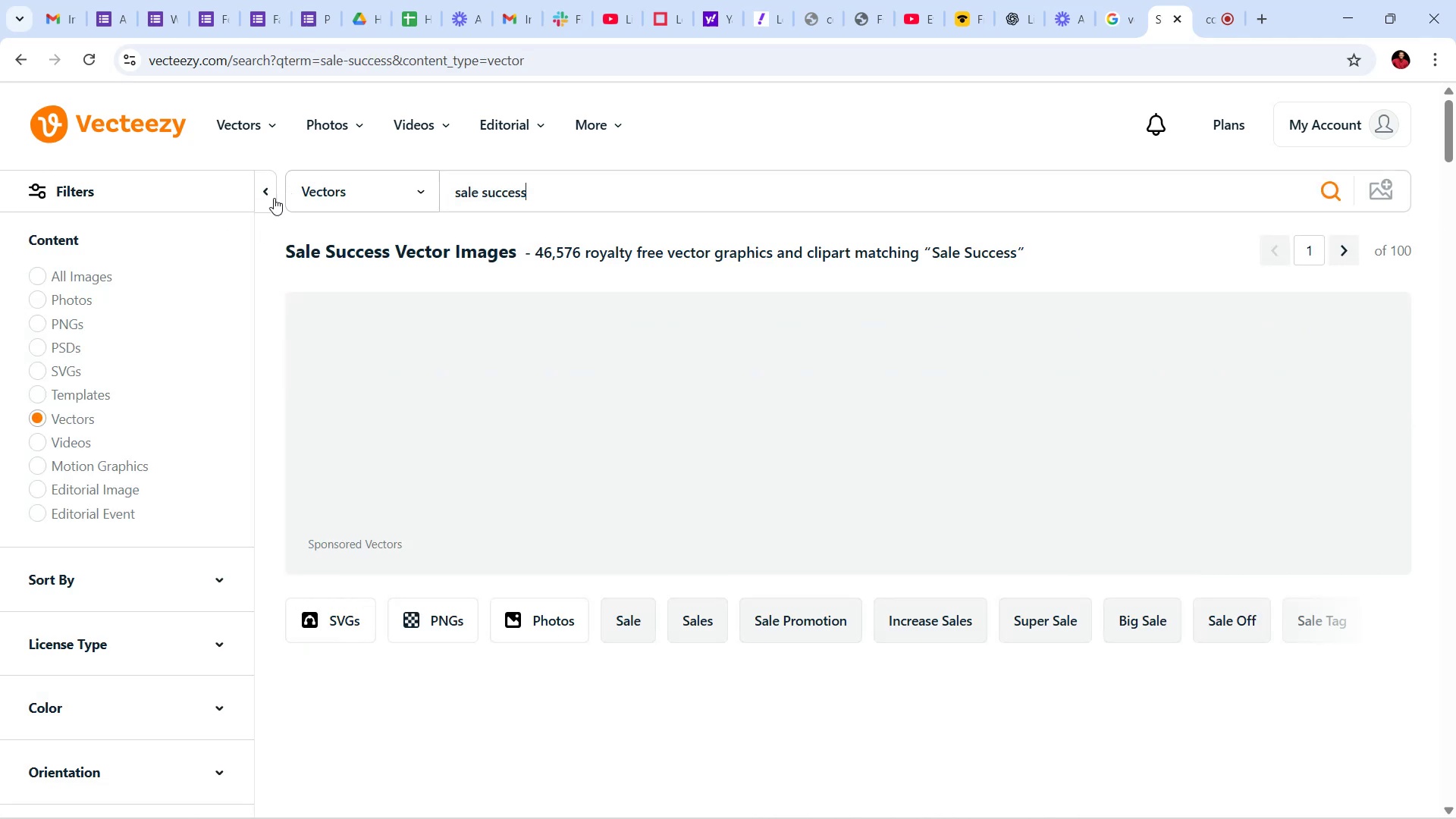 
scroll: coordinate [708, 344], scroll_direction: down, amount: 10.0
 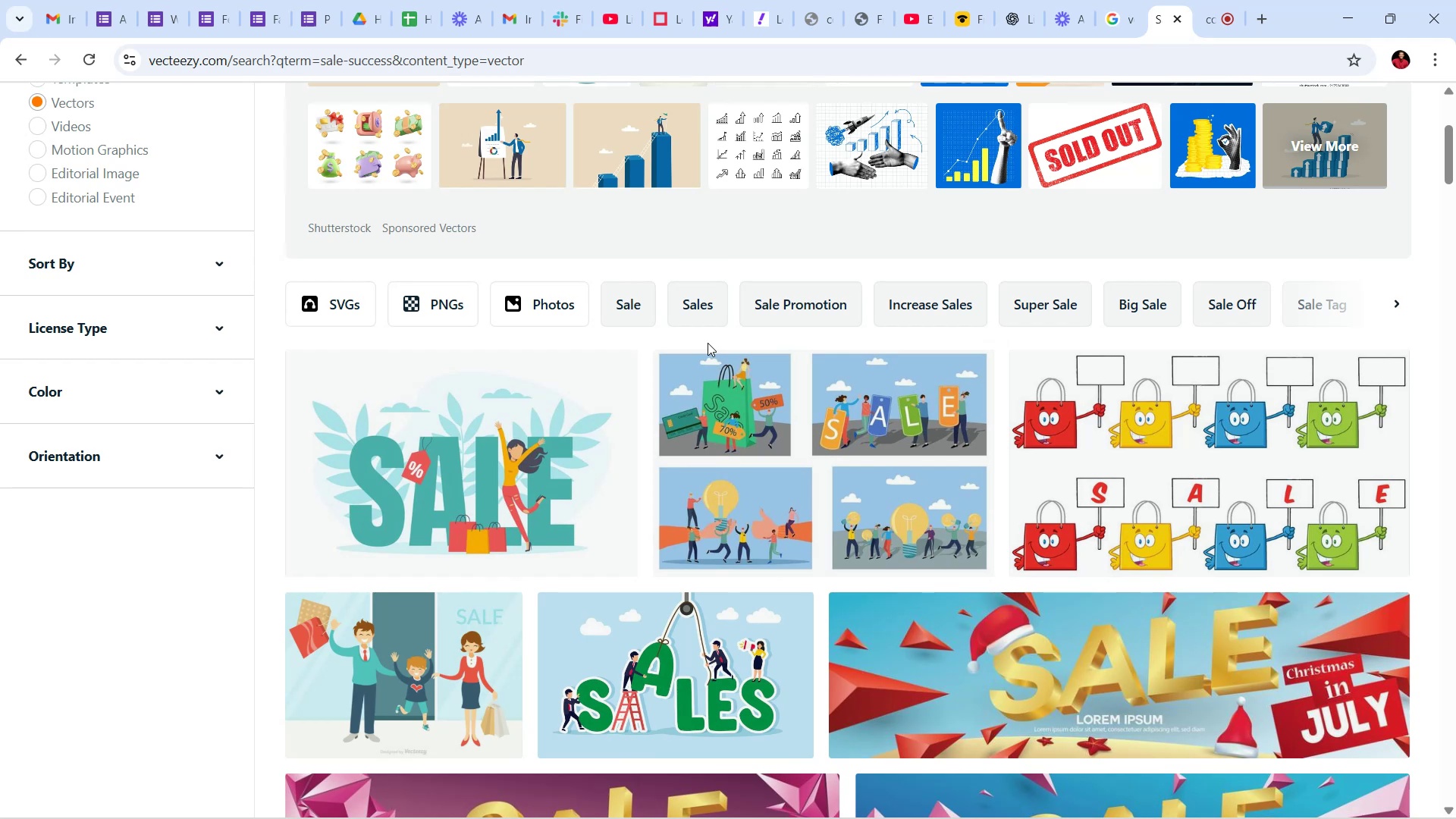 
wait(13.85)
 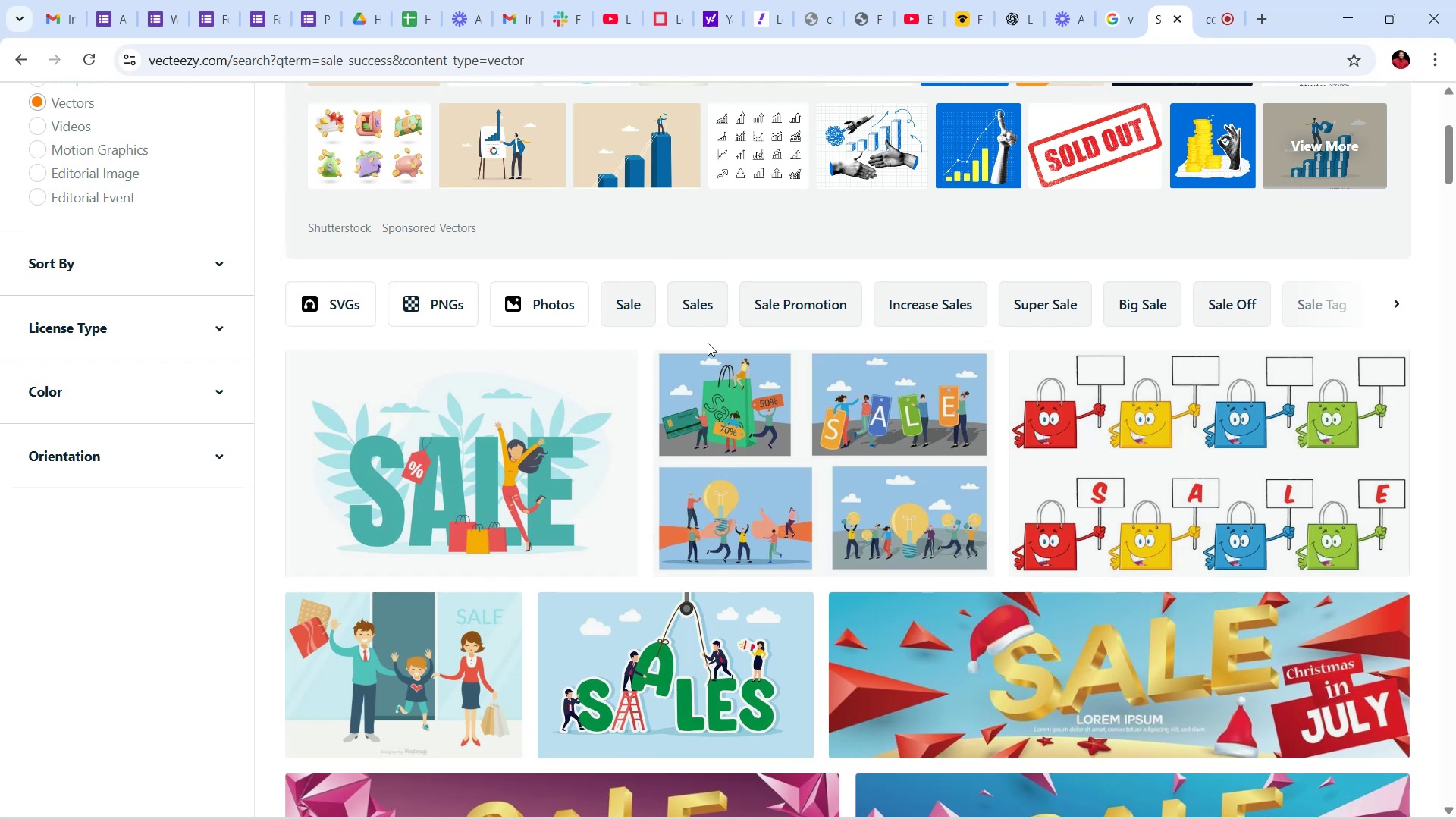 
scroll: coordinate [837, 530], scroll_direction: down, amount: 5.0
 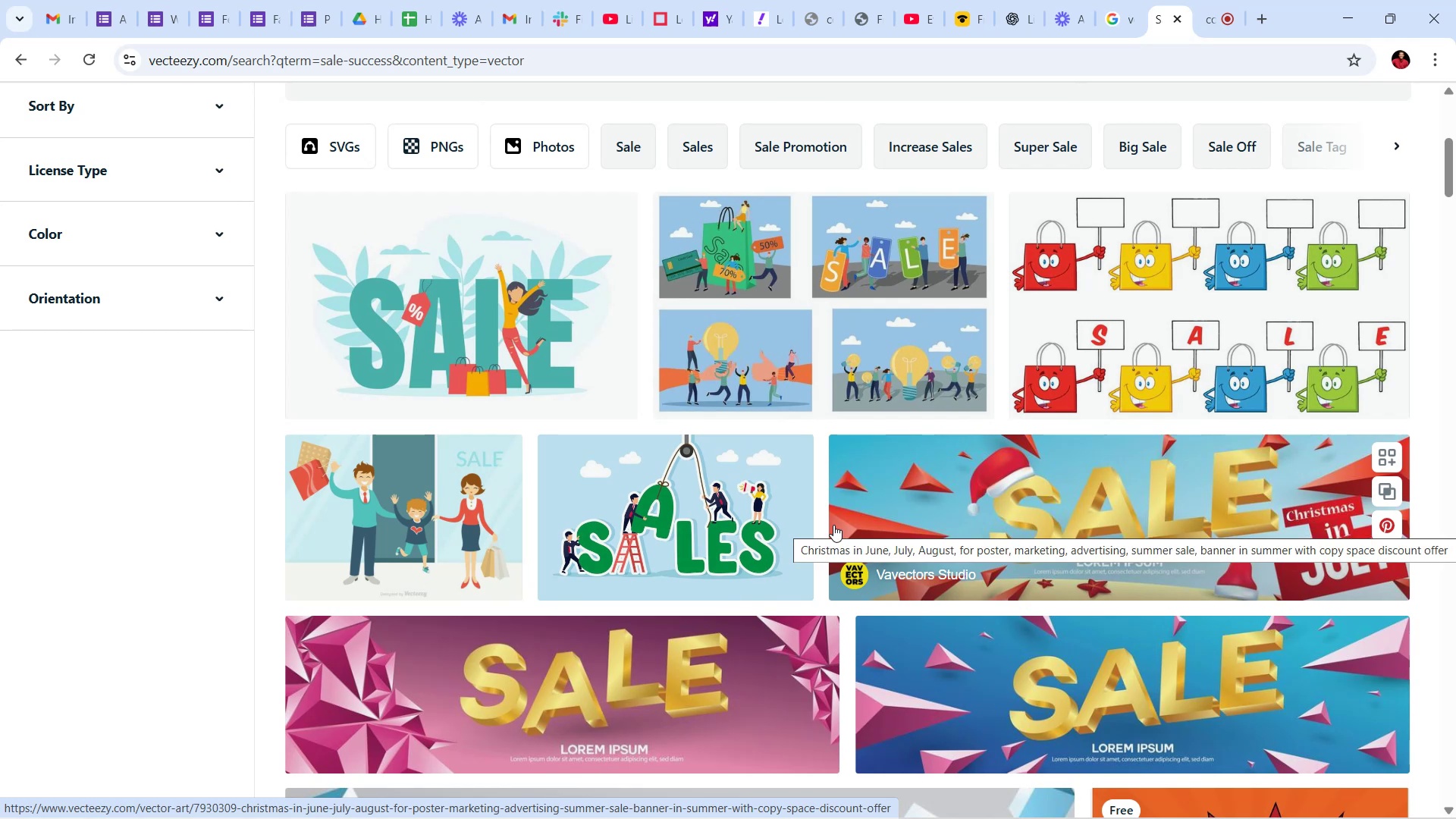 
wait(11.22)
 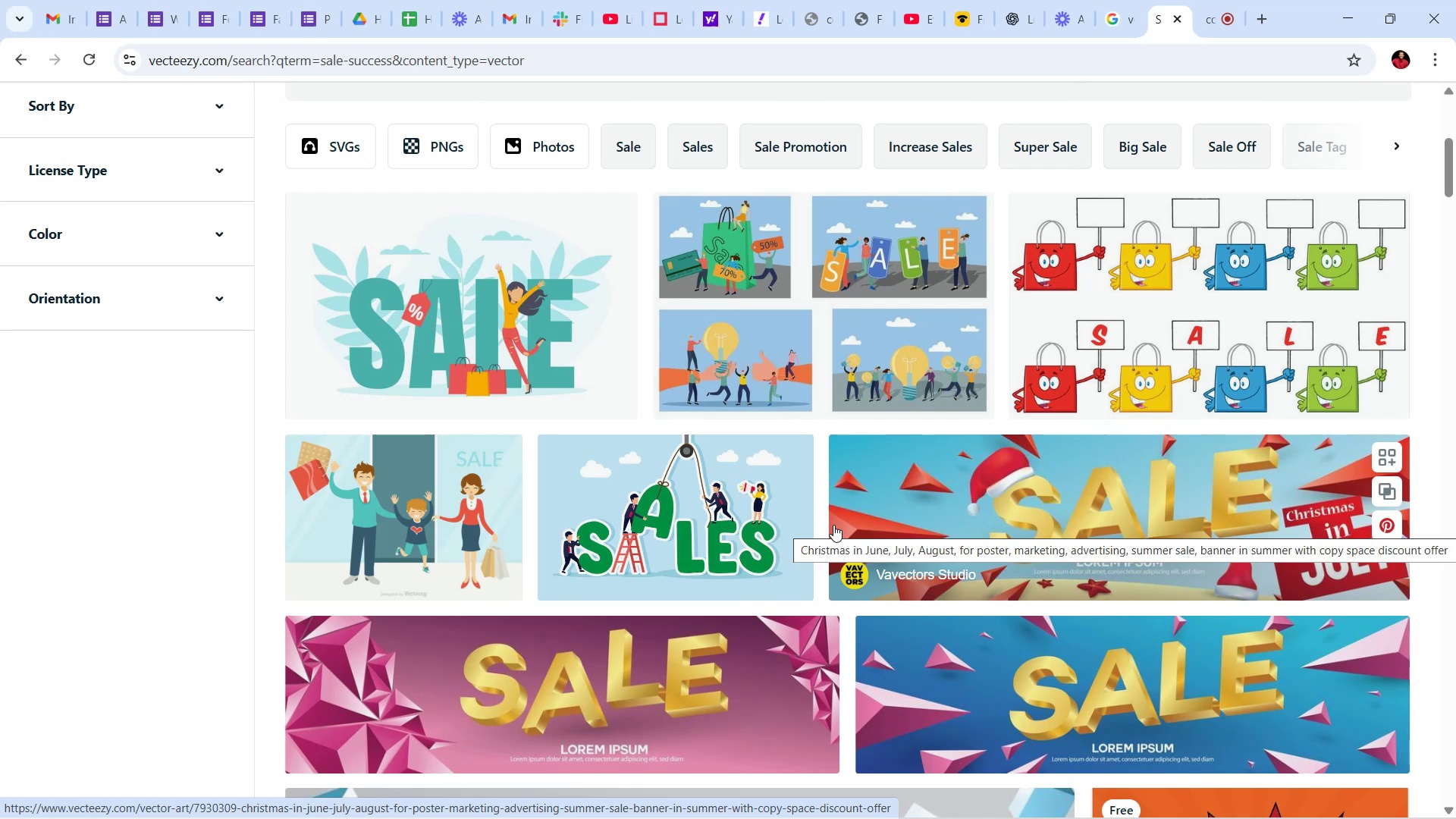 
scroll: coordinate [723, 543], scroll_direction: down, amount: 28.0
 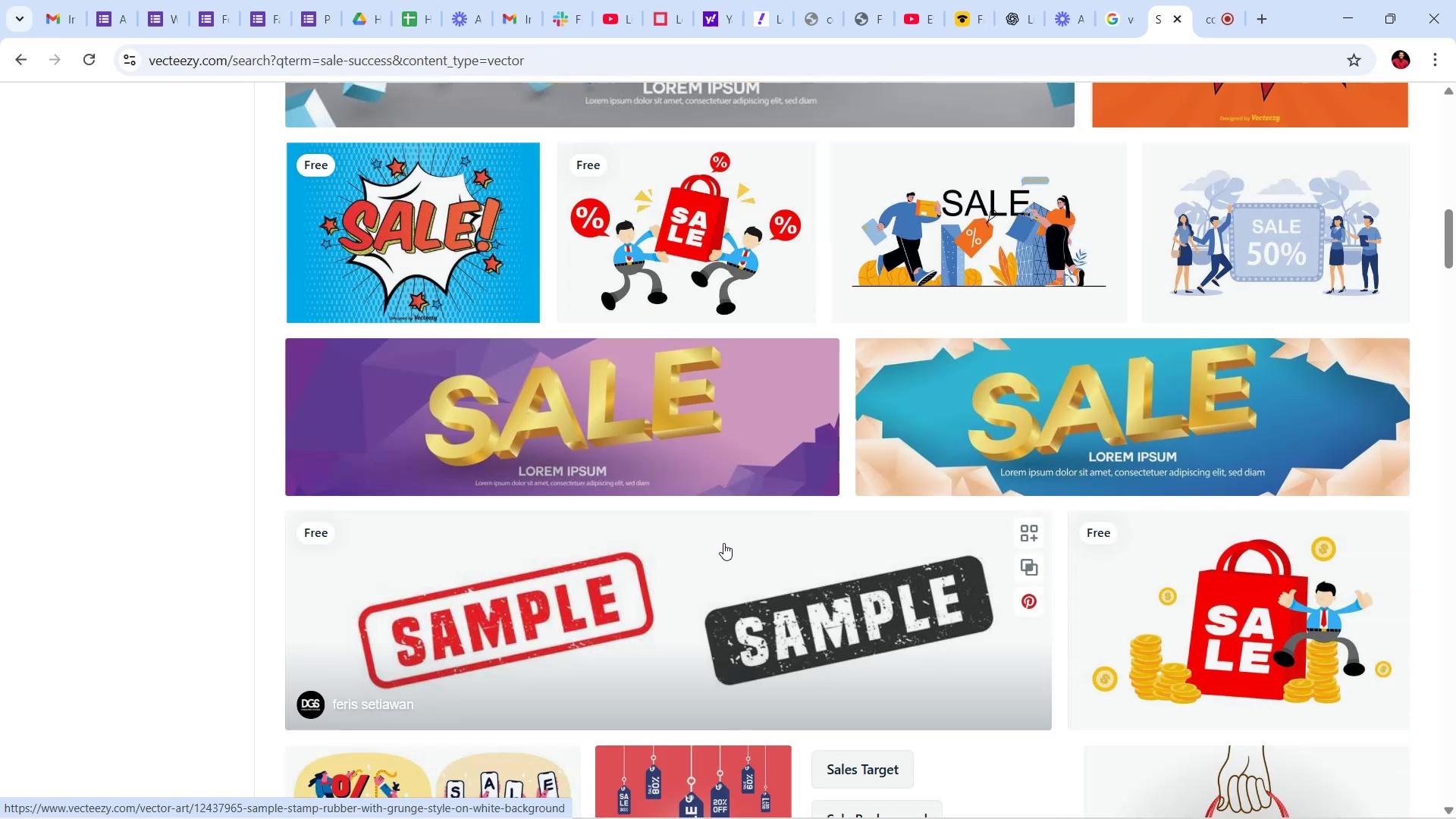 
scroll: coordinate [717, 539], scroll_direction: down, amount: 10.0
 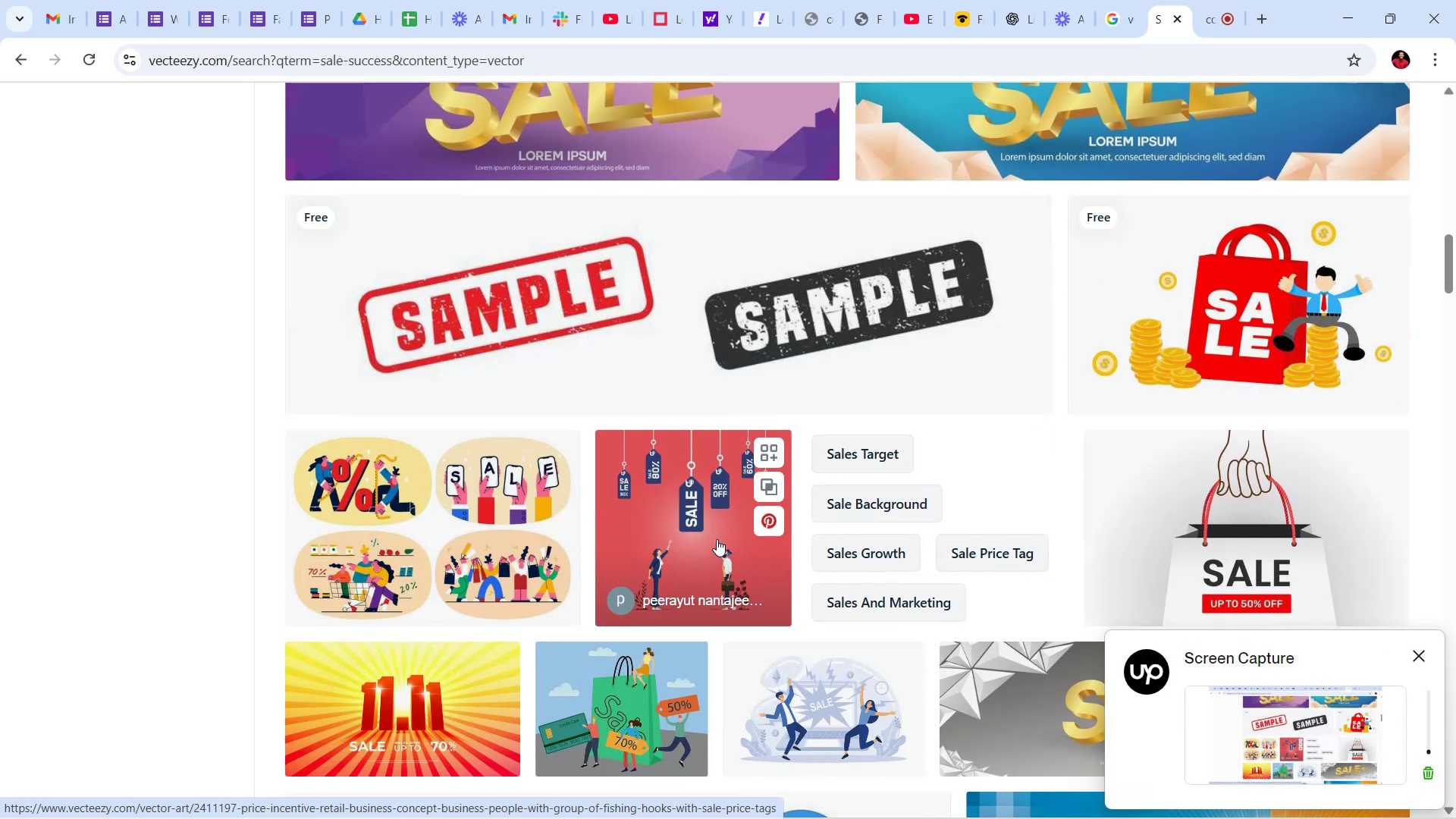 
wait(5.5)
 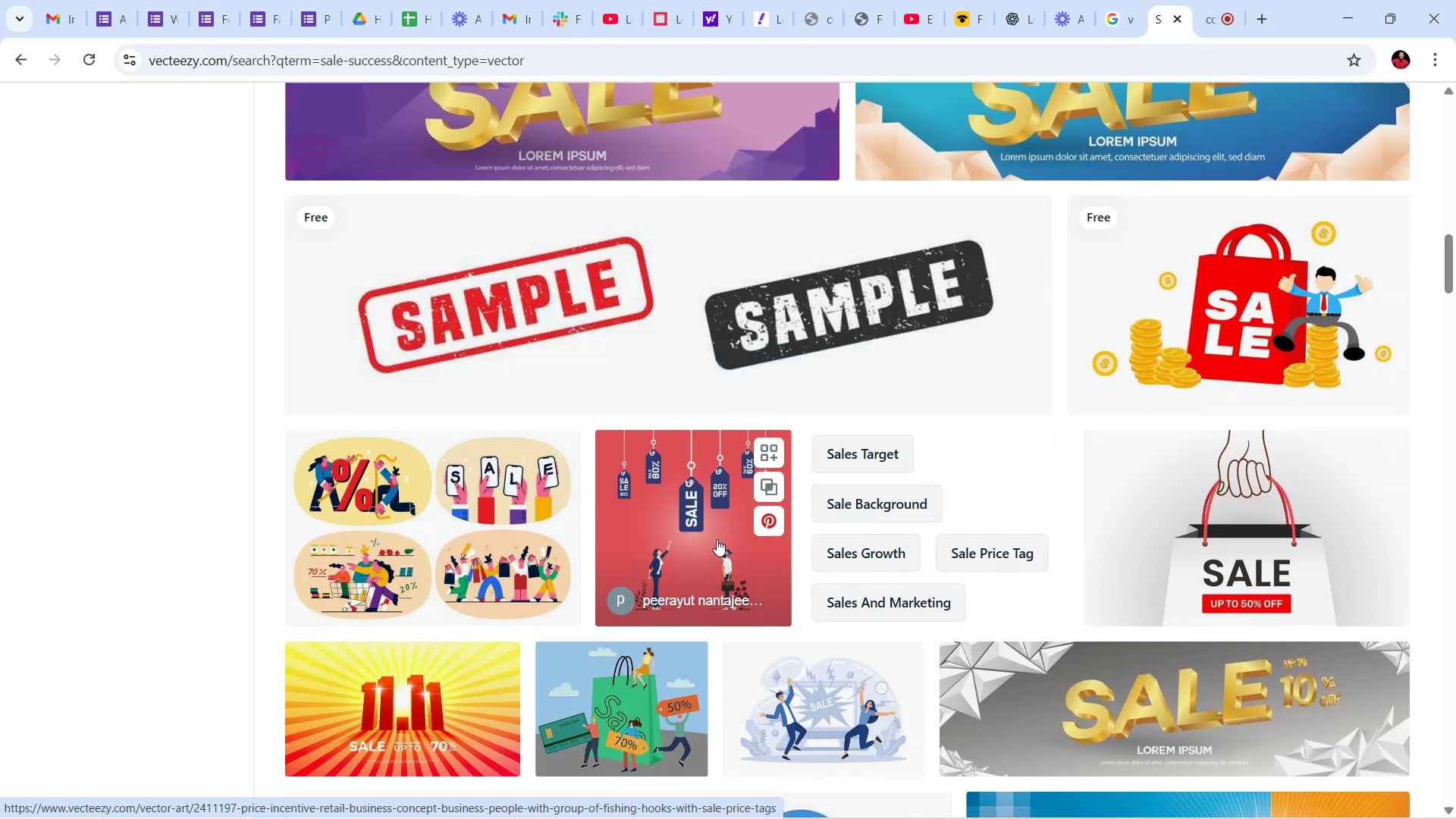 
scroll: coordinate [794, 331], scroll_direction: down, amount: 17.0
 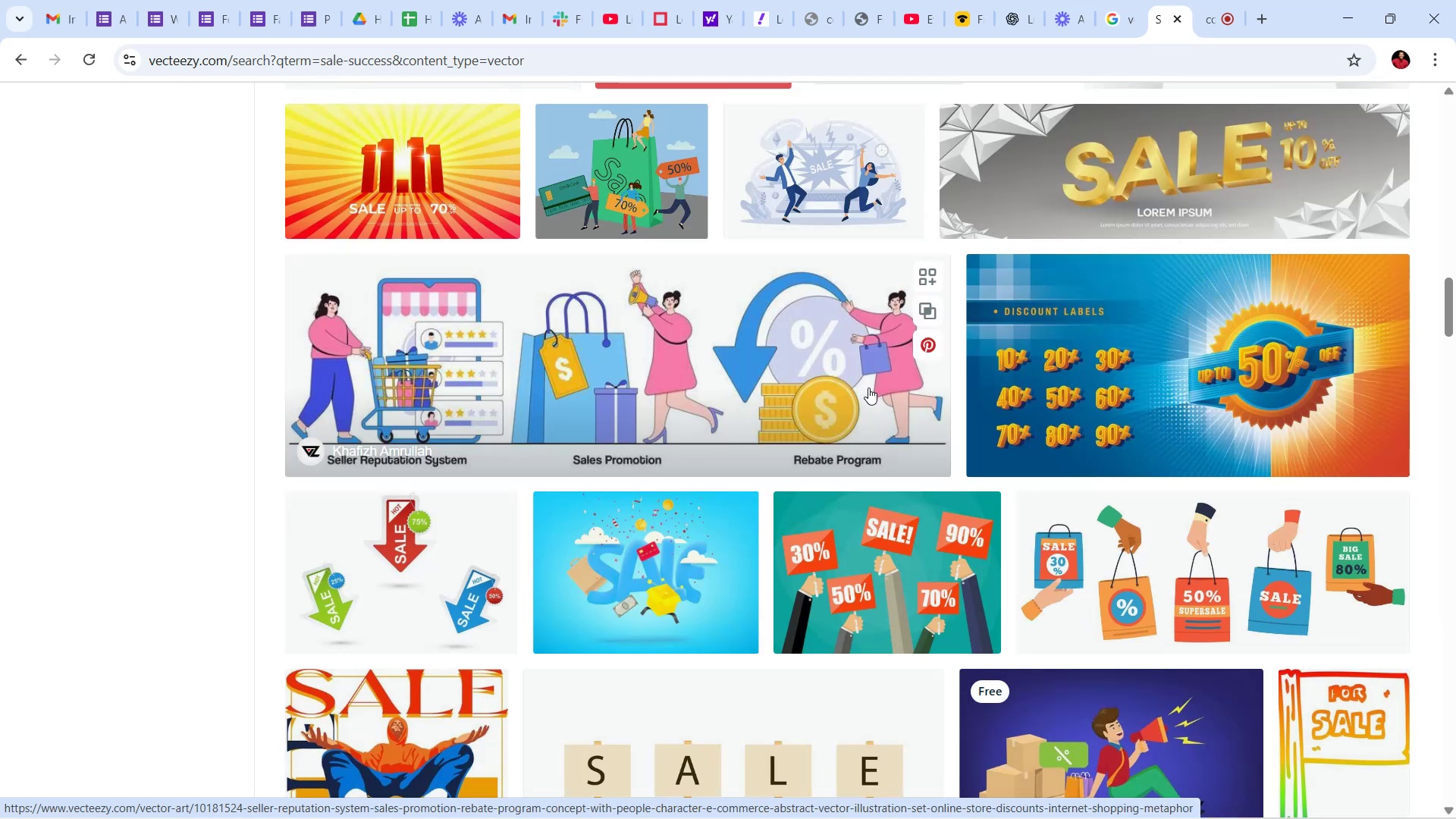 
wait(8.77)
 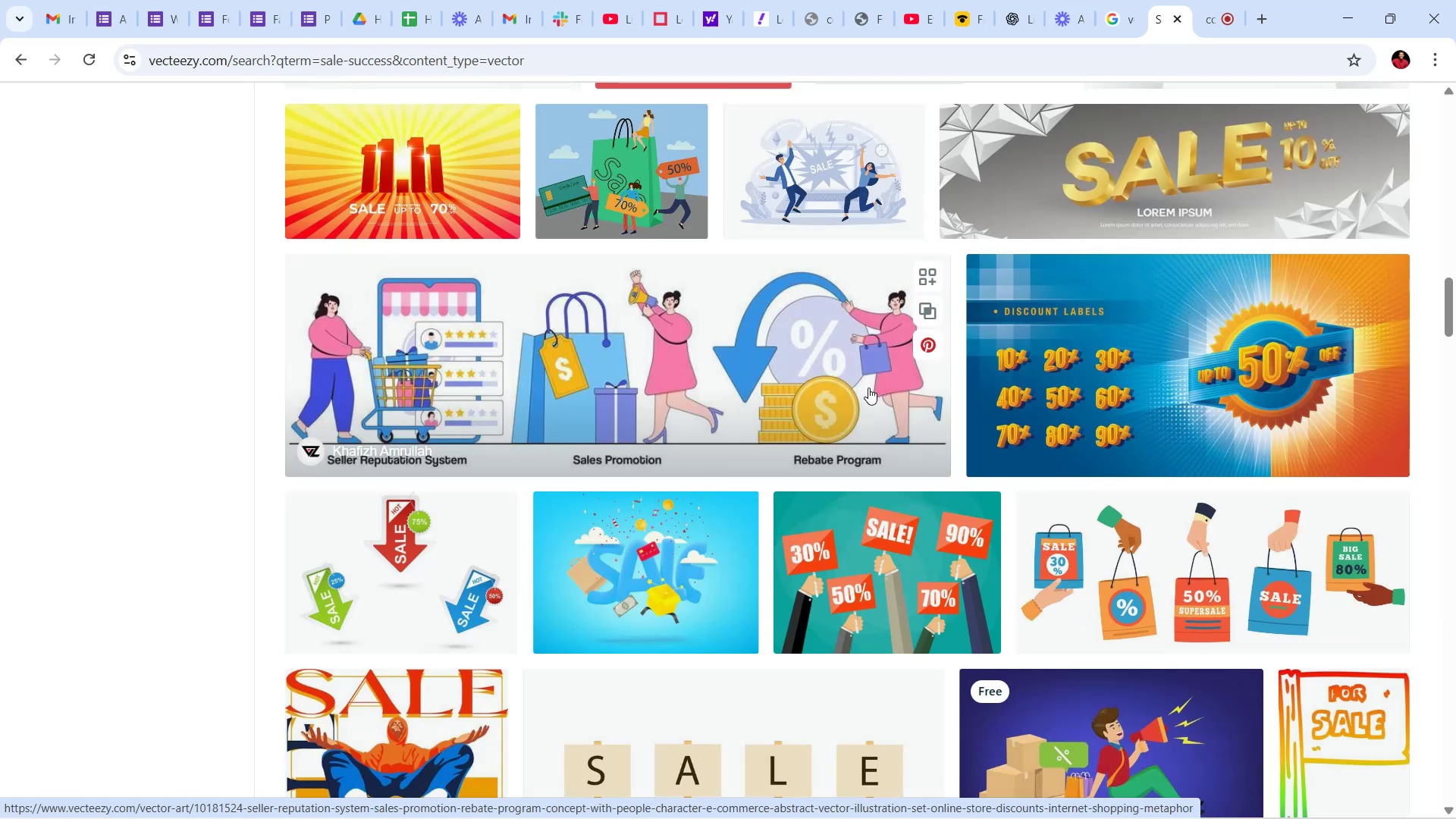 
scroll: coordinate [614, 578], scroll_direction: down, amount: 40.0
 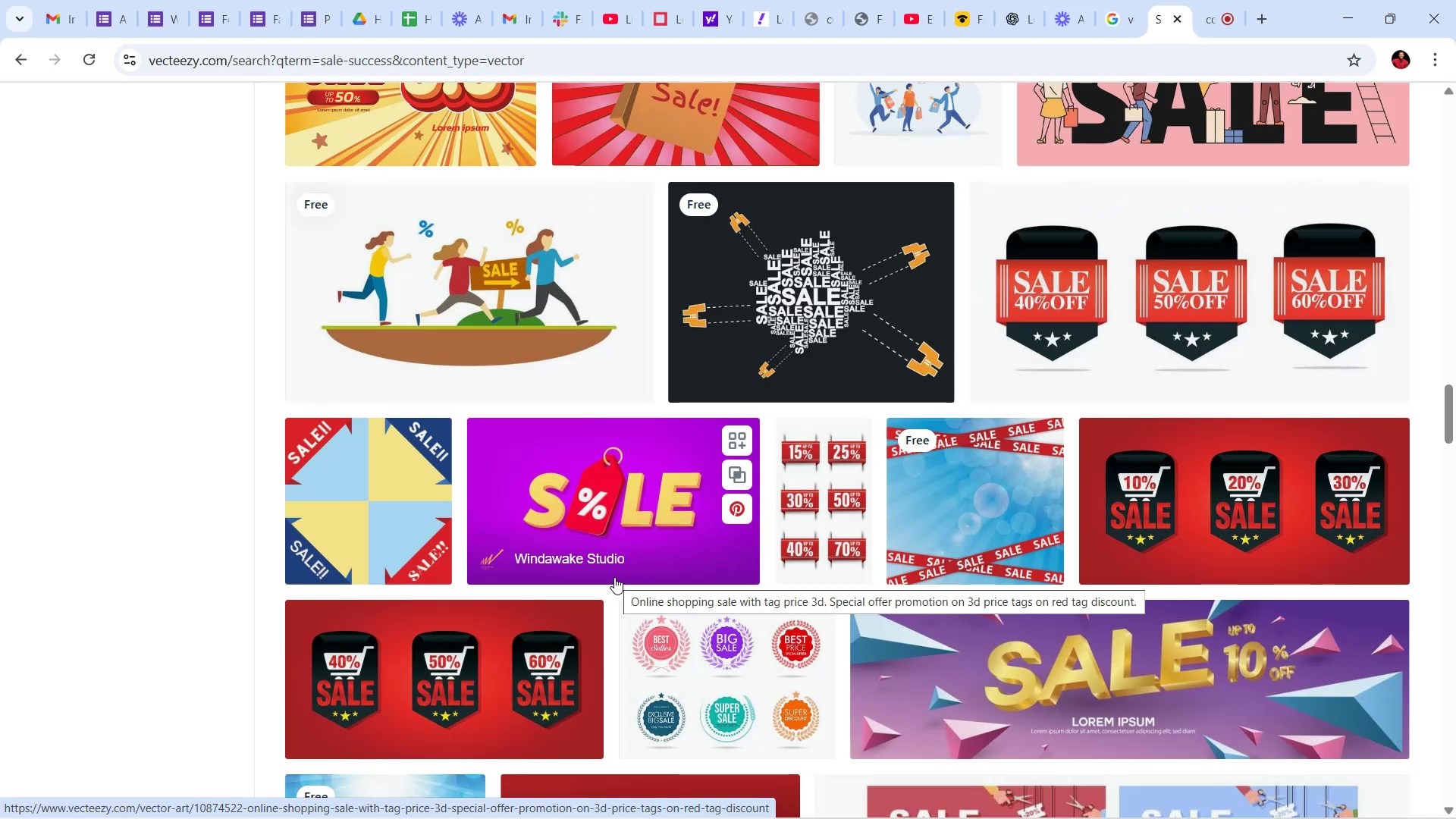 
scroll: coordinate [610, 571], scroll_direction: down, amount: 11.0
 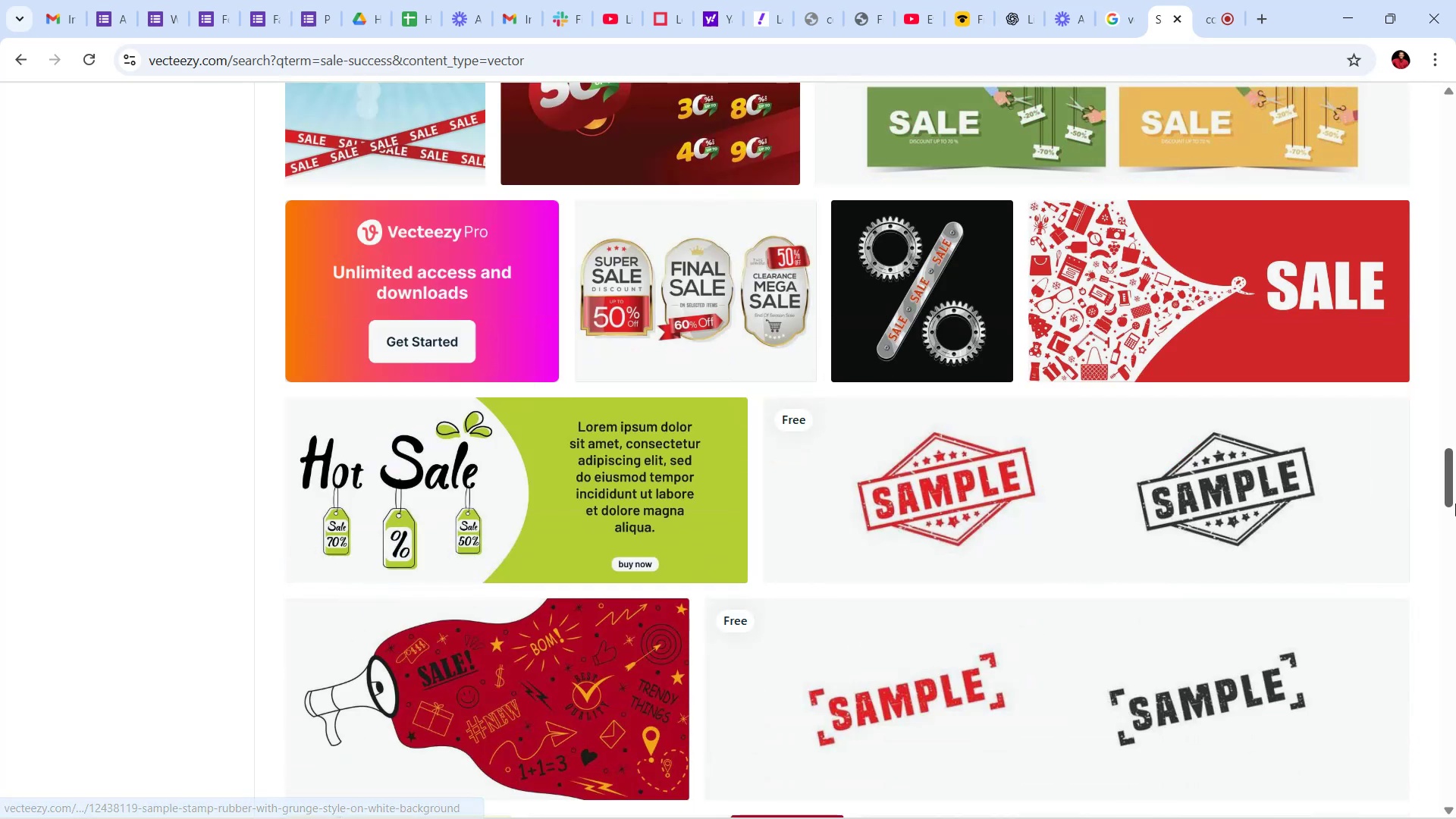 
left_click_drag(start_coordinate=[1455, 497], to_coordinate=[1455, 576])
 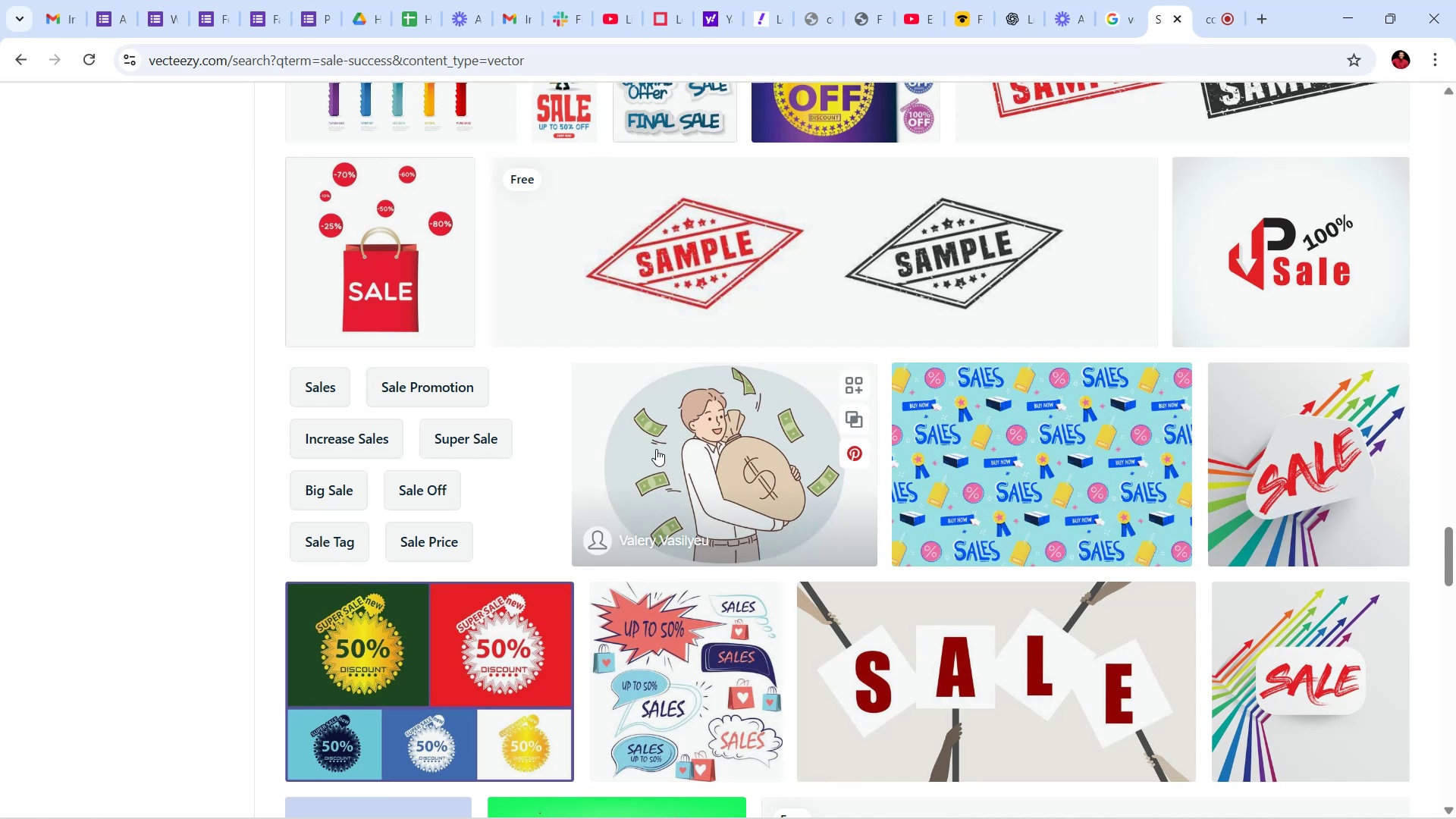 
left_click([681, 440])
 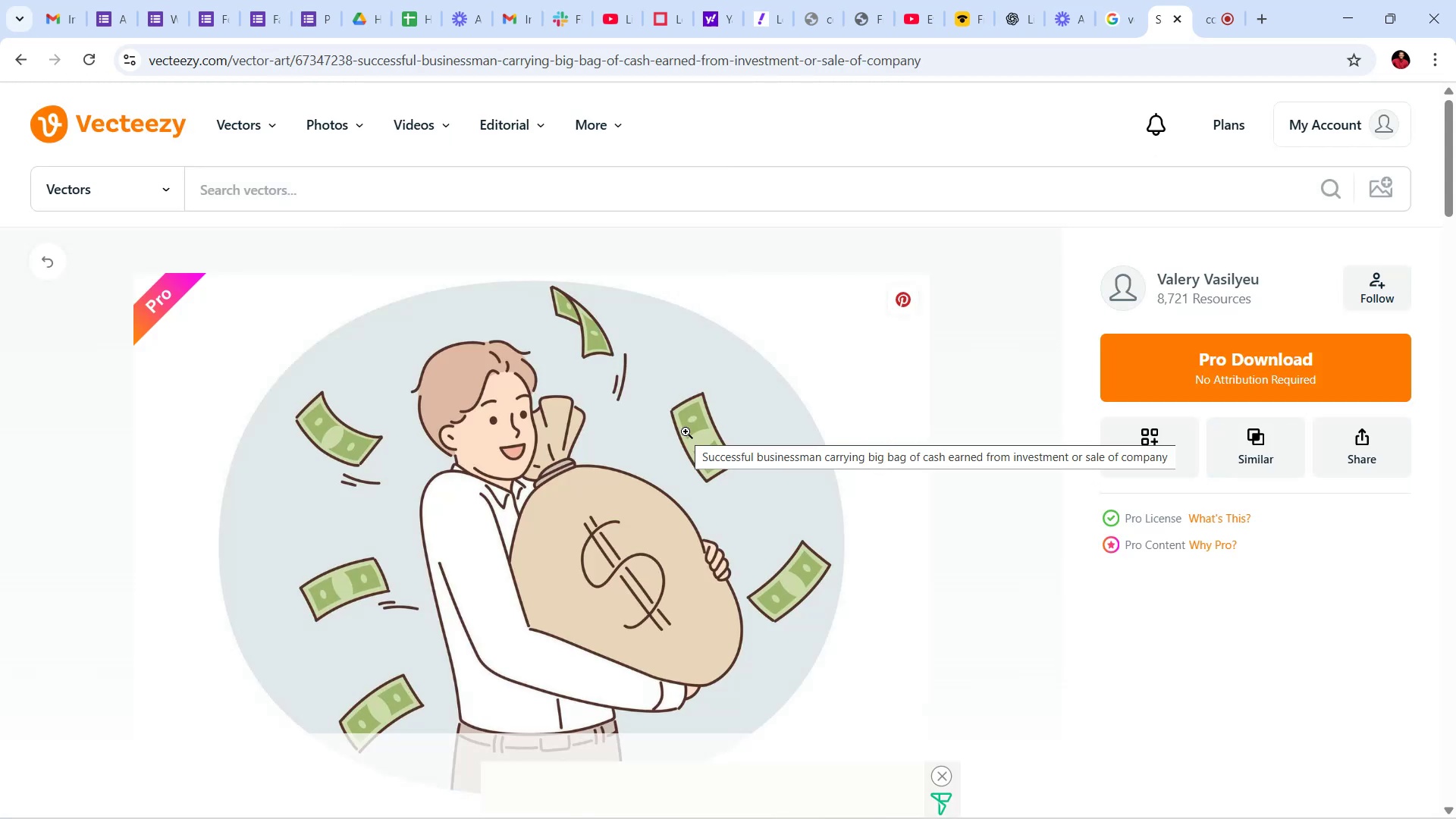 
scroll: coordinate [1304, 604], scroll_direction: down, amount: 3.0
 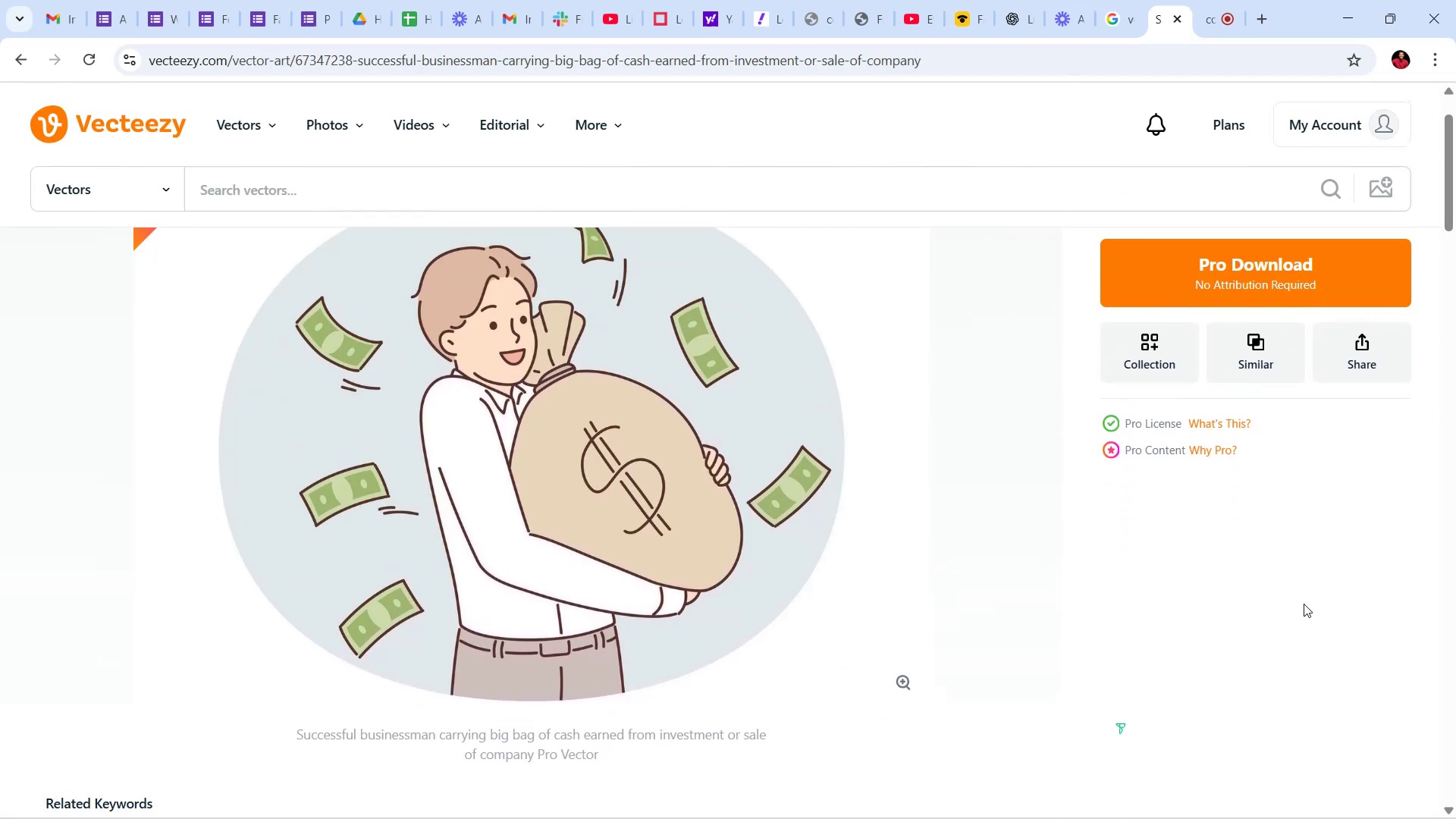 
scroll: coordinate [1305, 594], scroll_direction: up, amount: 4.0
 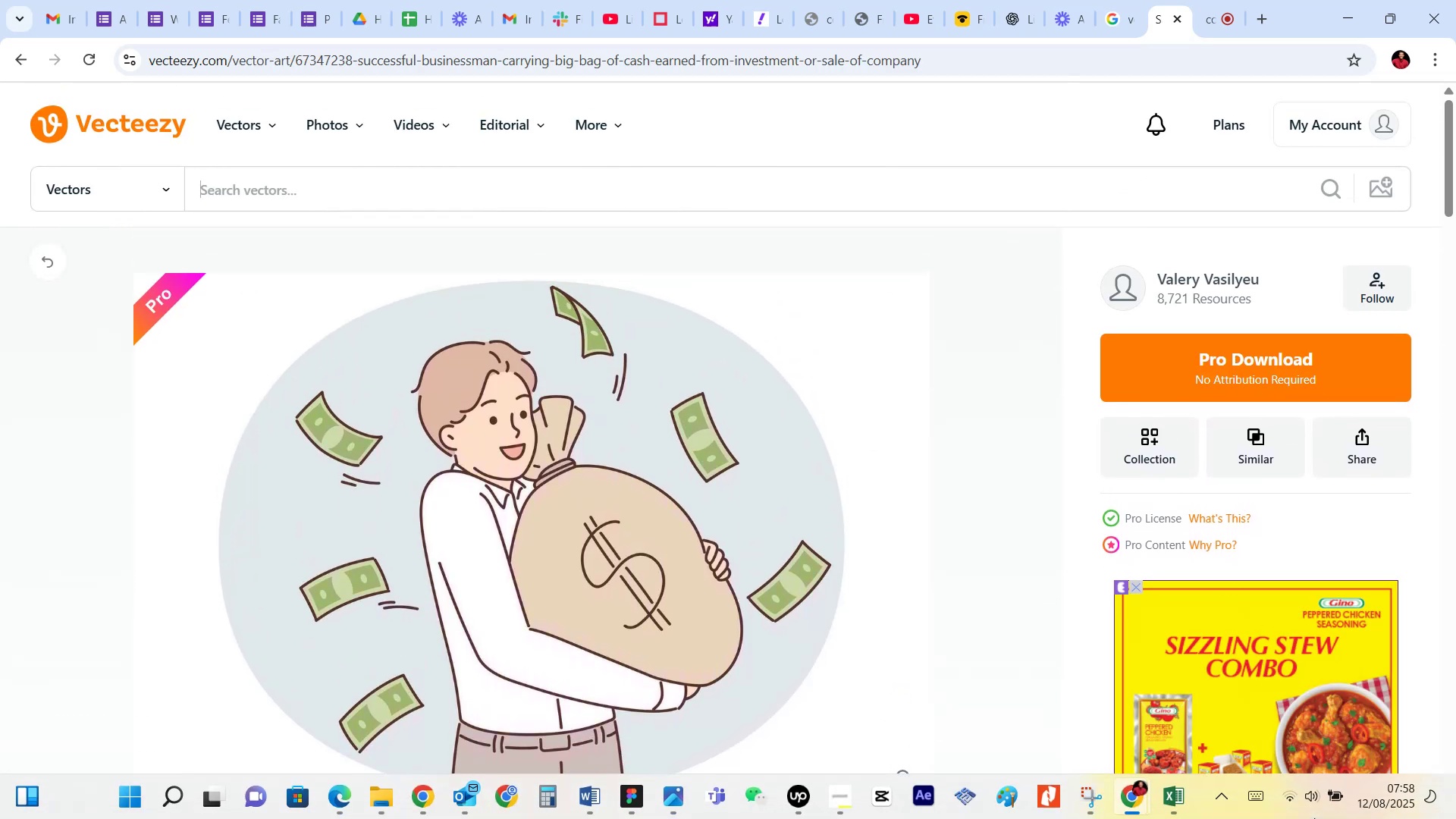 
mouse_move([1082, 789])
 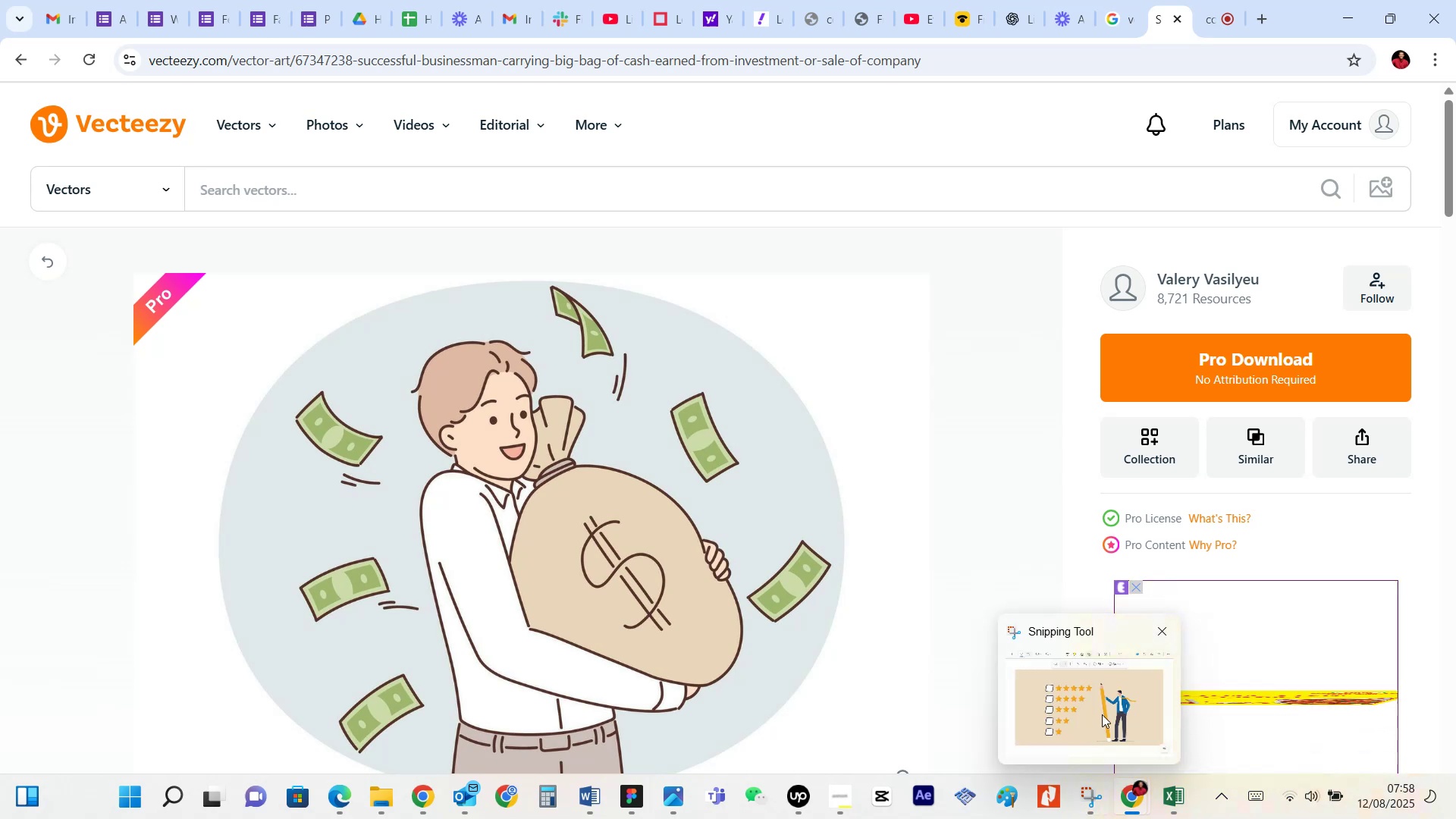 
left_click([1102, 714])
 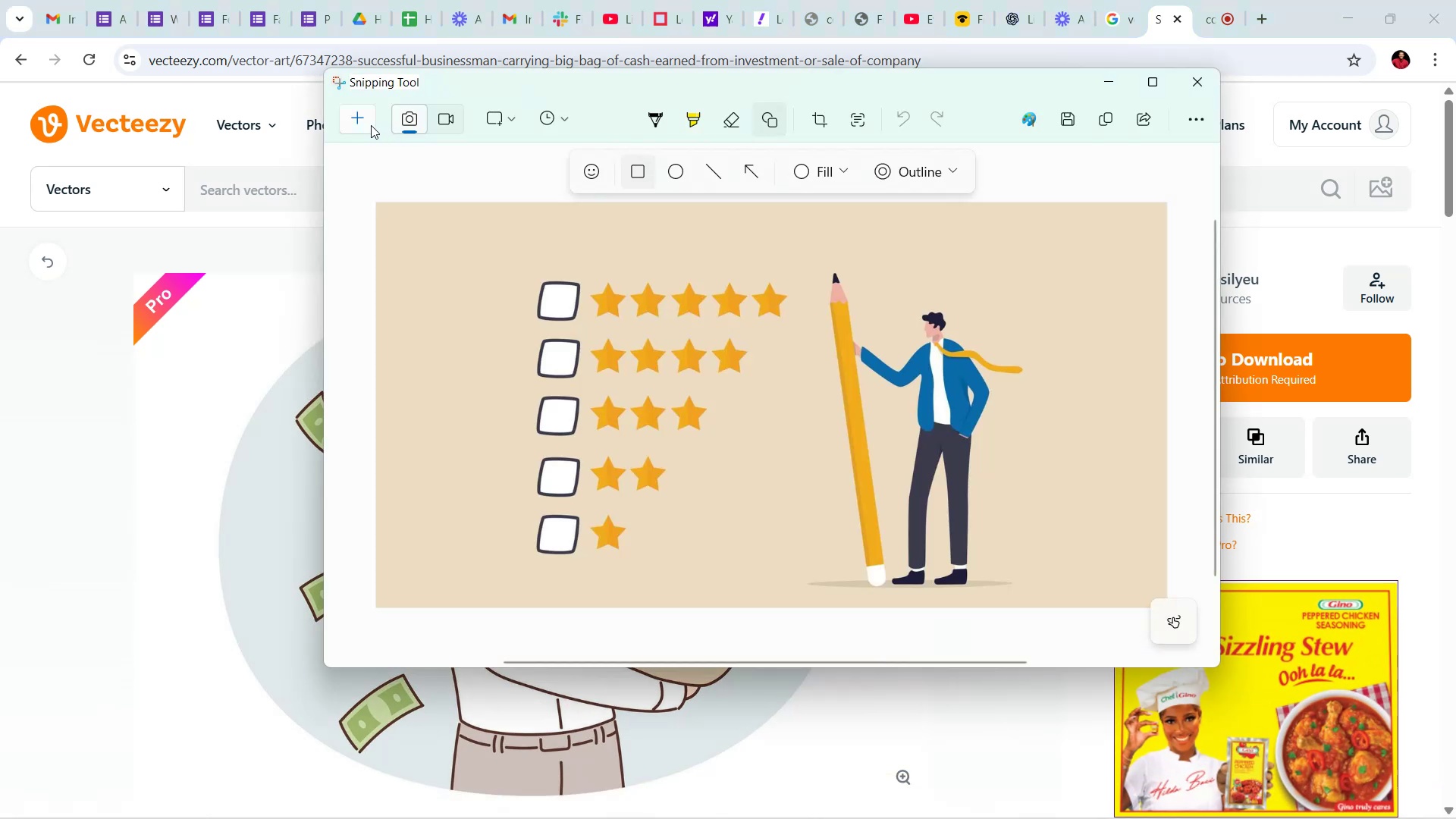 
left_click([368, 122])
 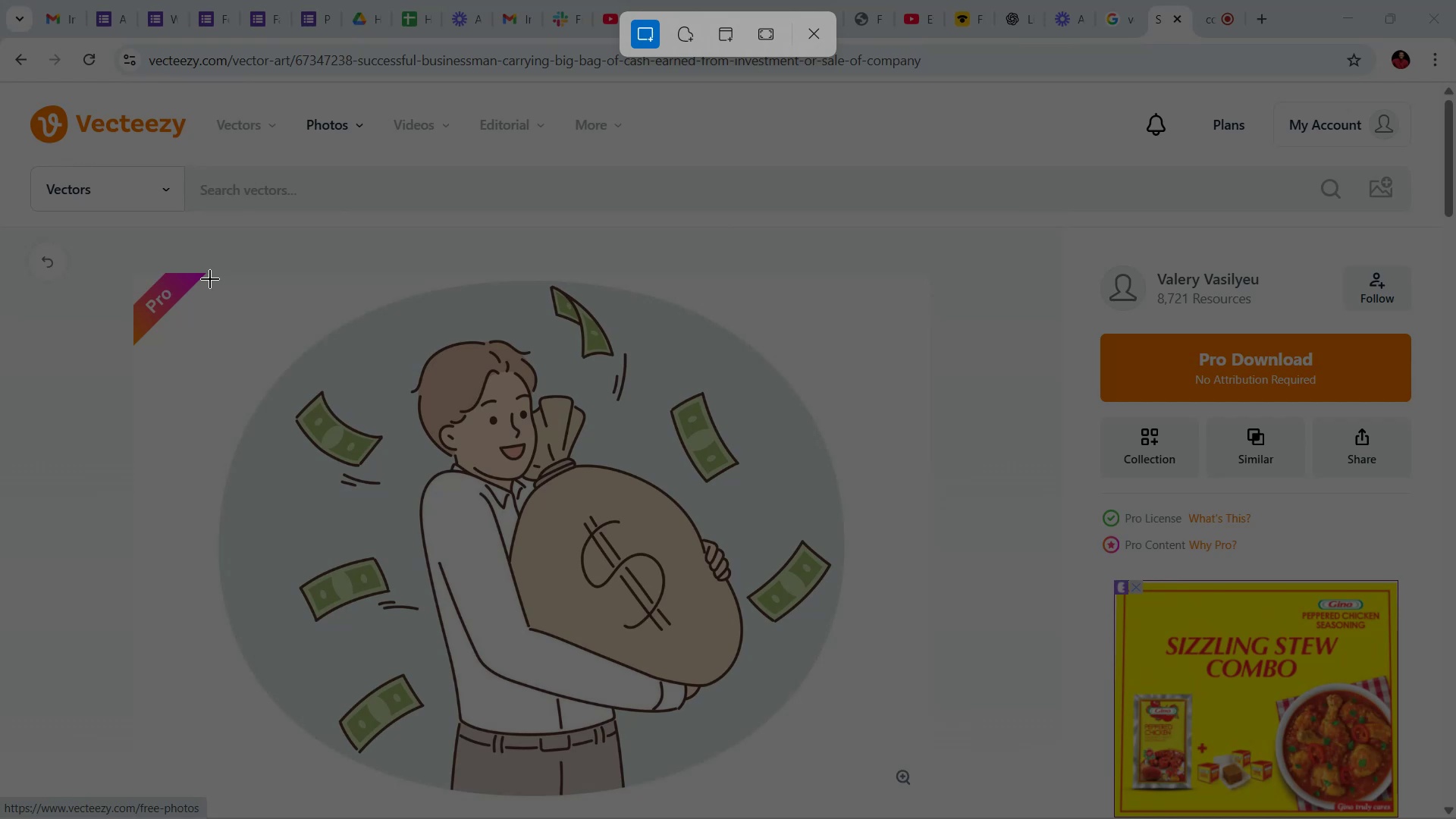 
wait(7.72)
 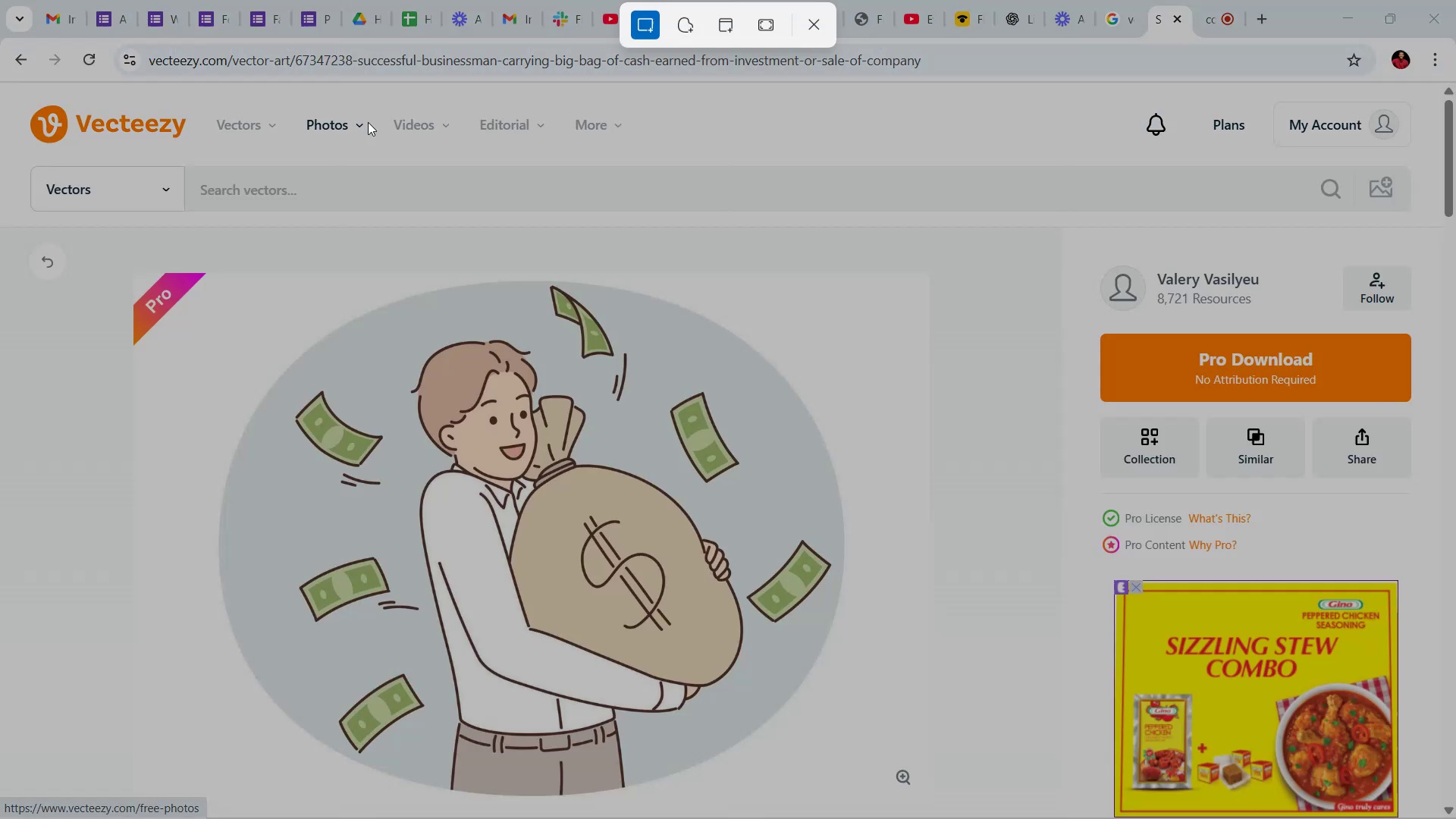 
left_click_drag(start_coordinate=[213, 275], to_coordinate=[853, 800])
 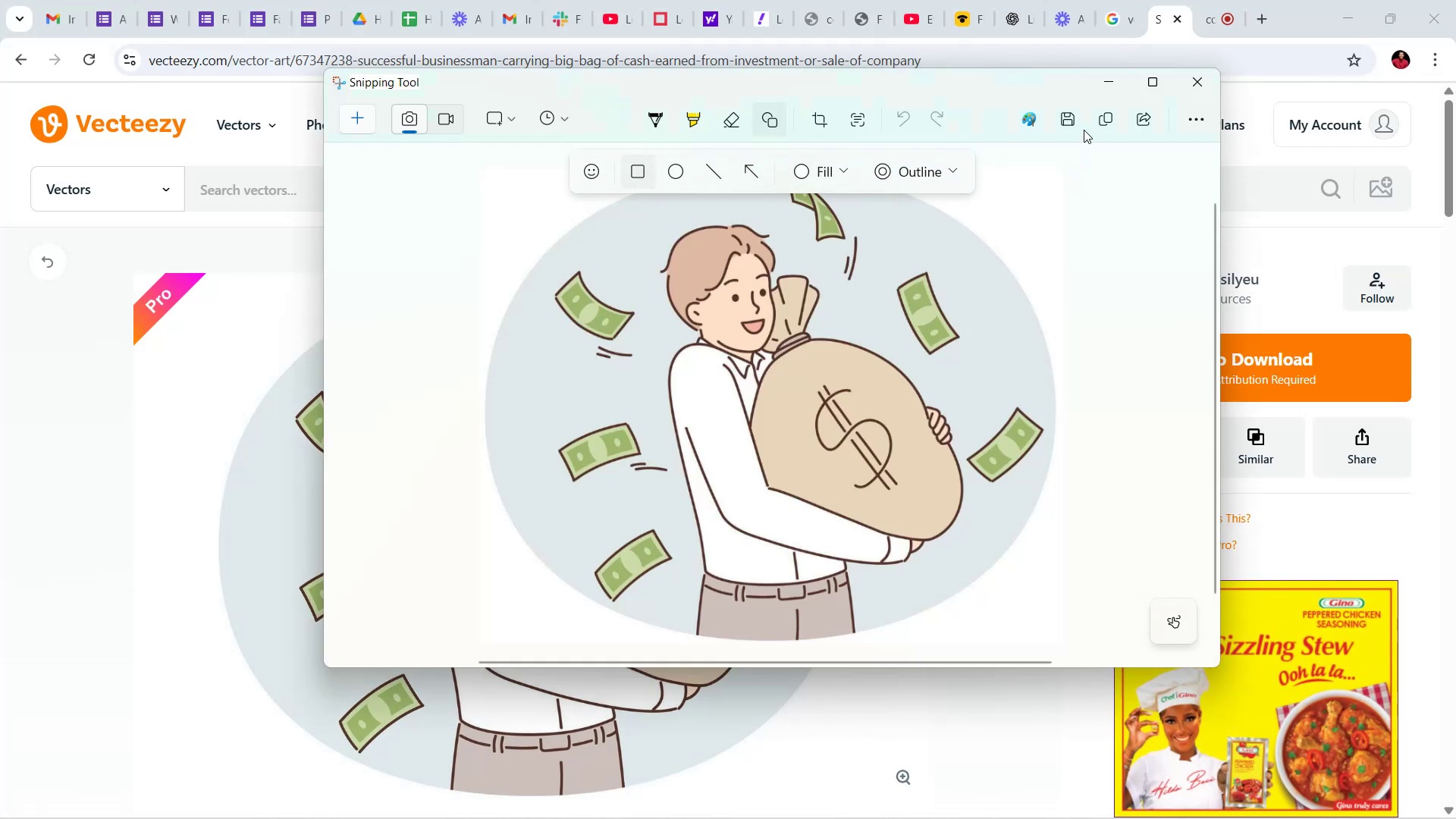 
left_click([1067, 115])
 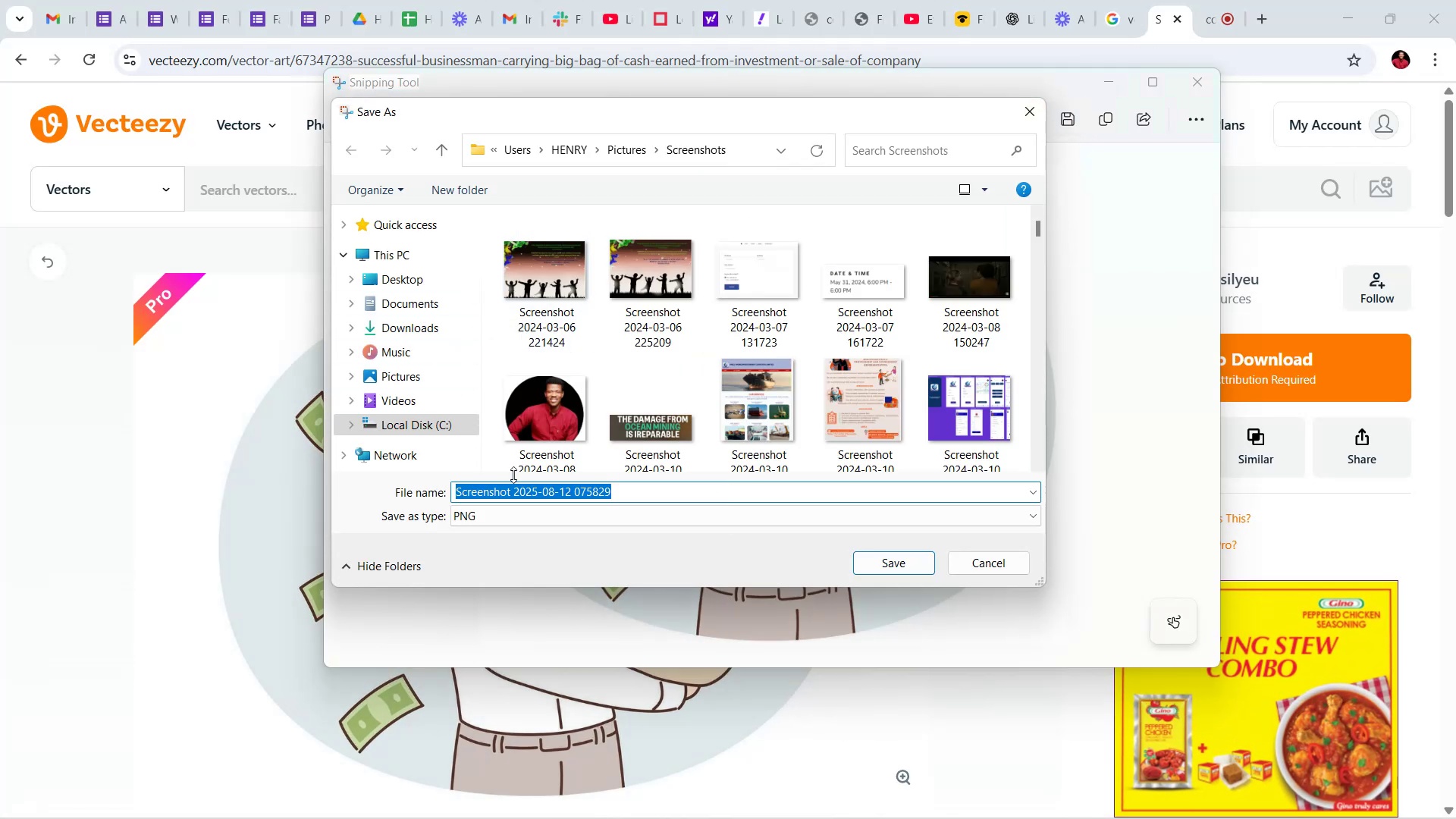 
left_click([405, 323])
 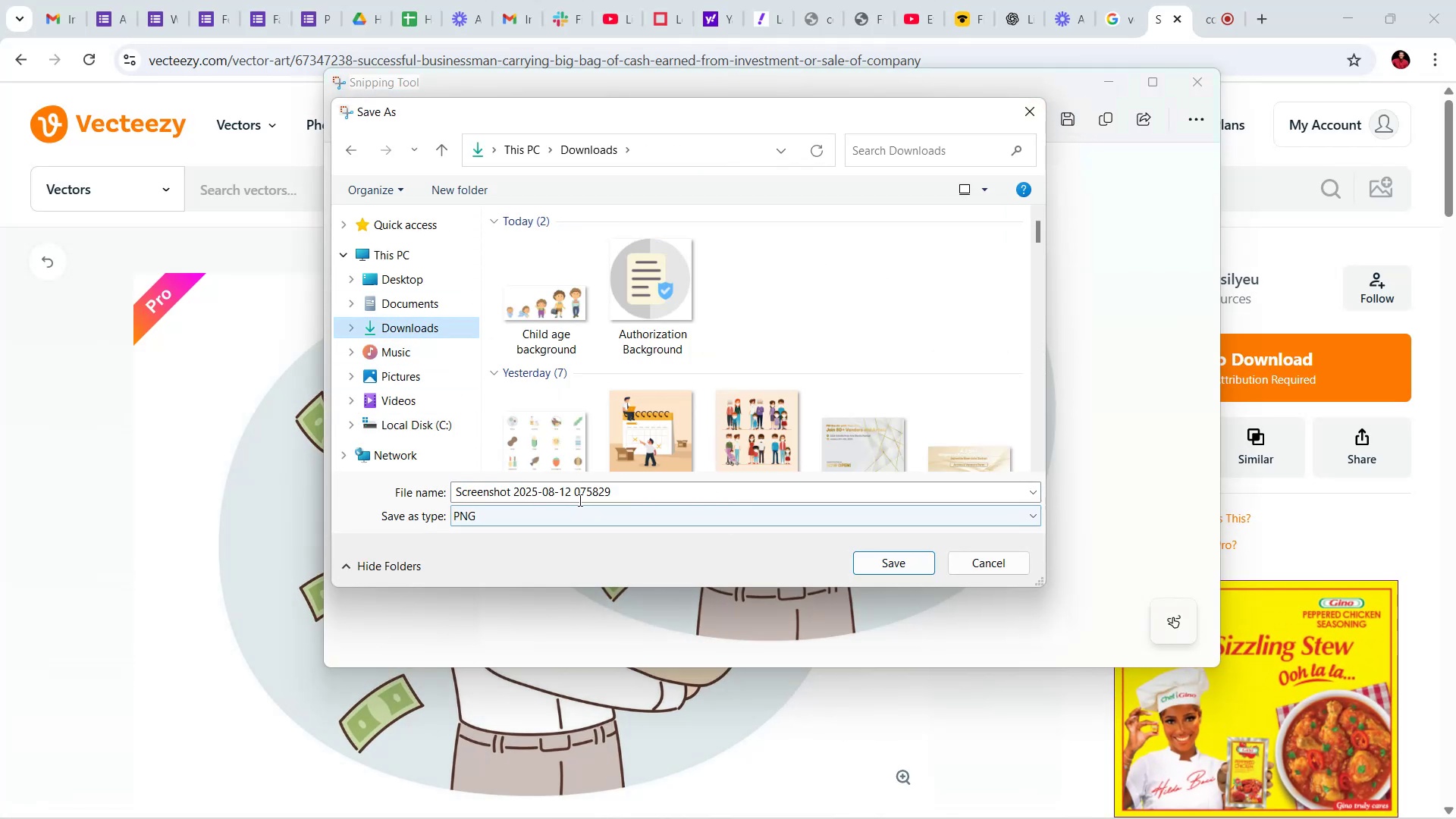 
left_click([580, 491])
 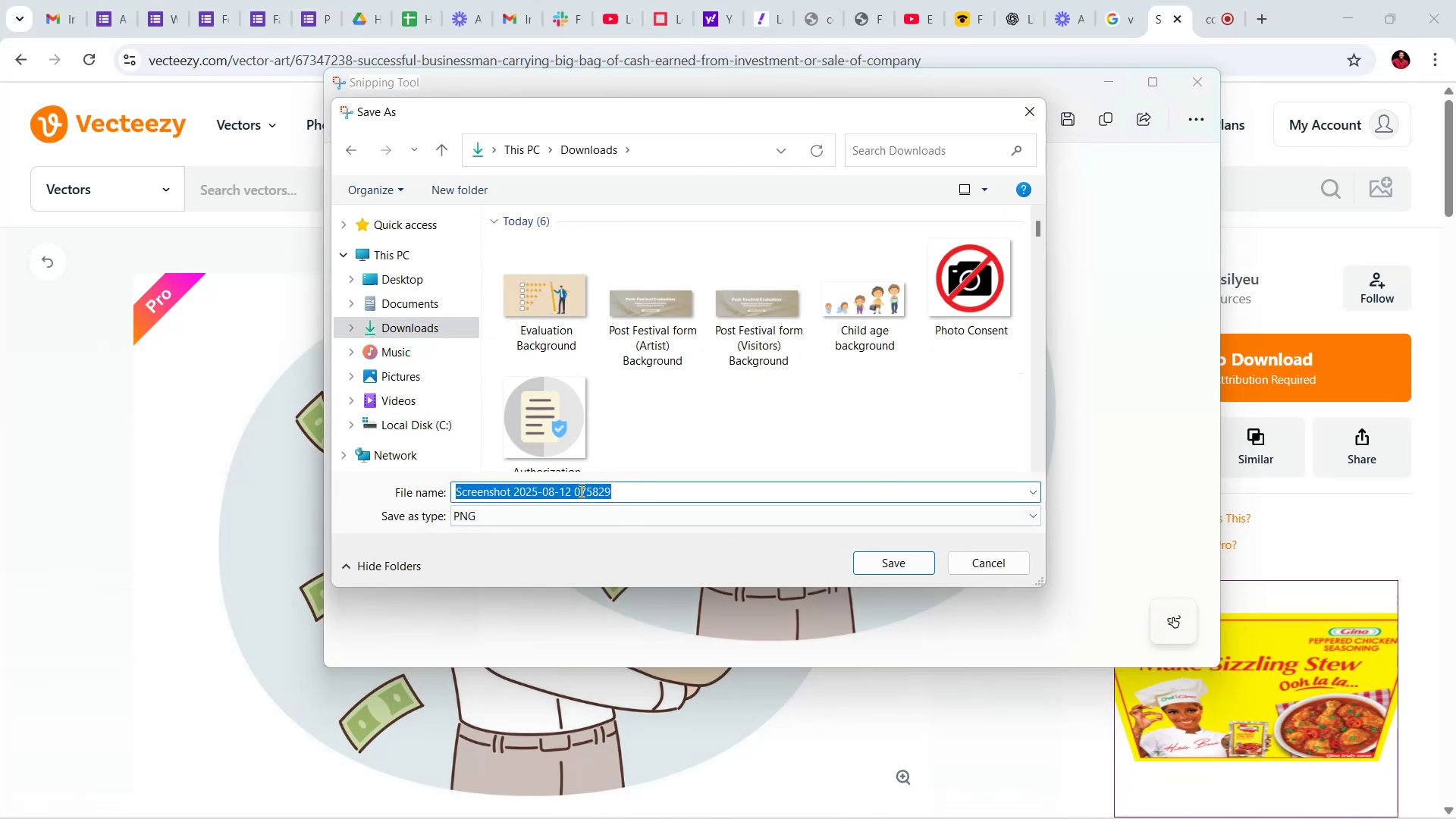 
type(salew )
key(Backspace)
key(Backspace)
type( success)
 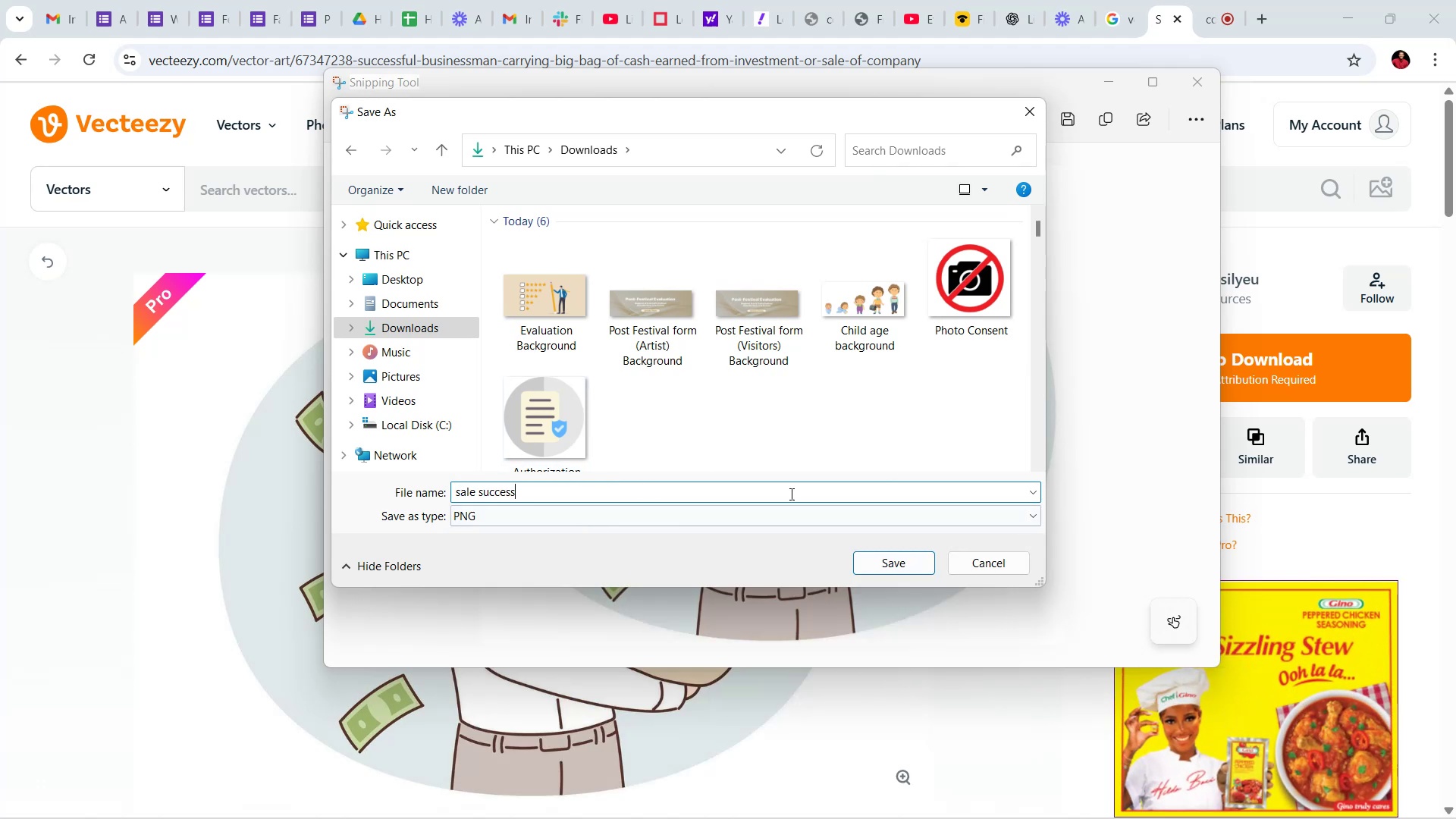 
left_click([905, 562])
 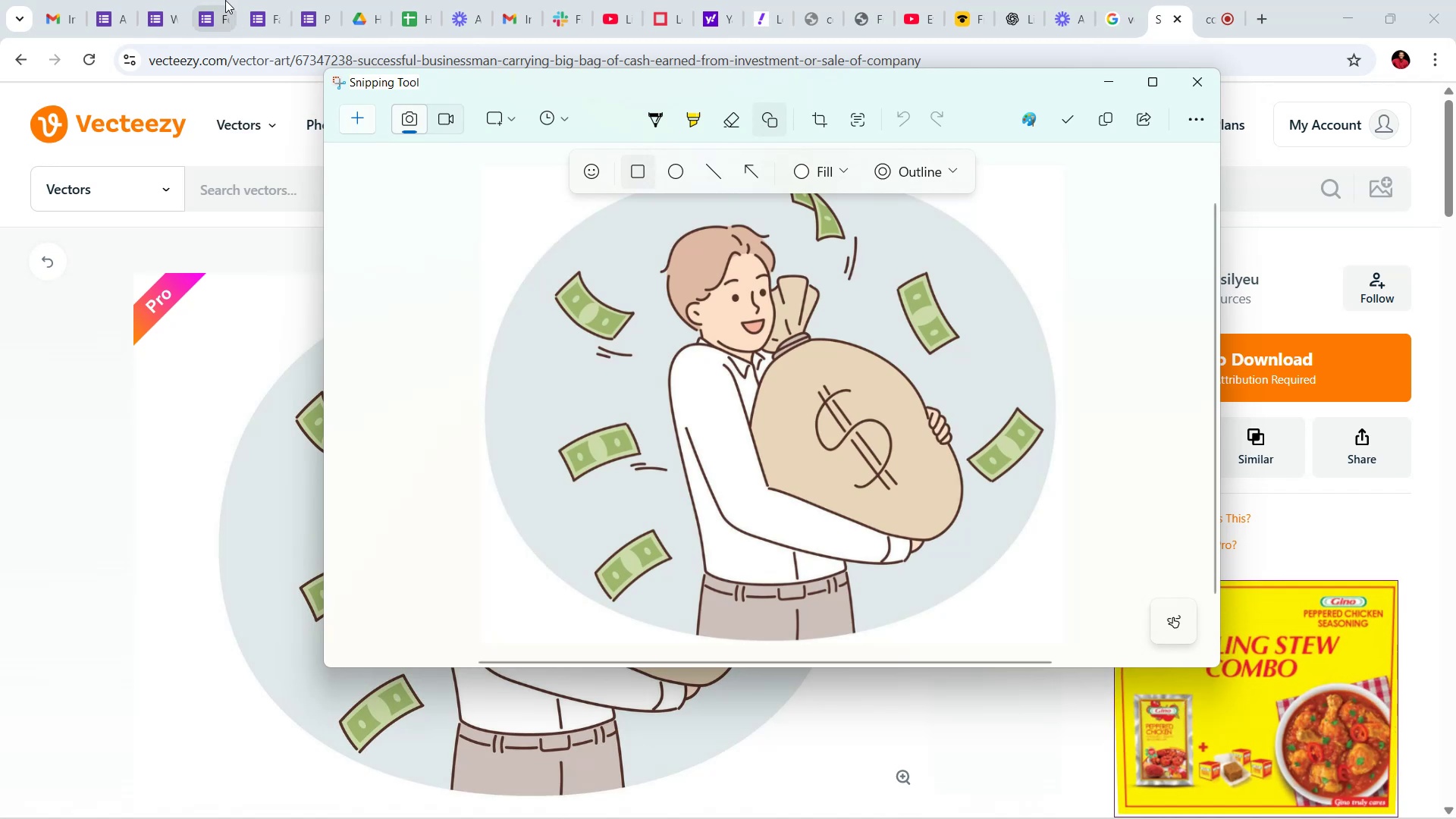 
left_click([309, 2])
 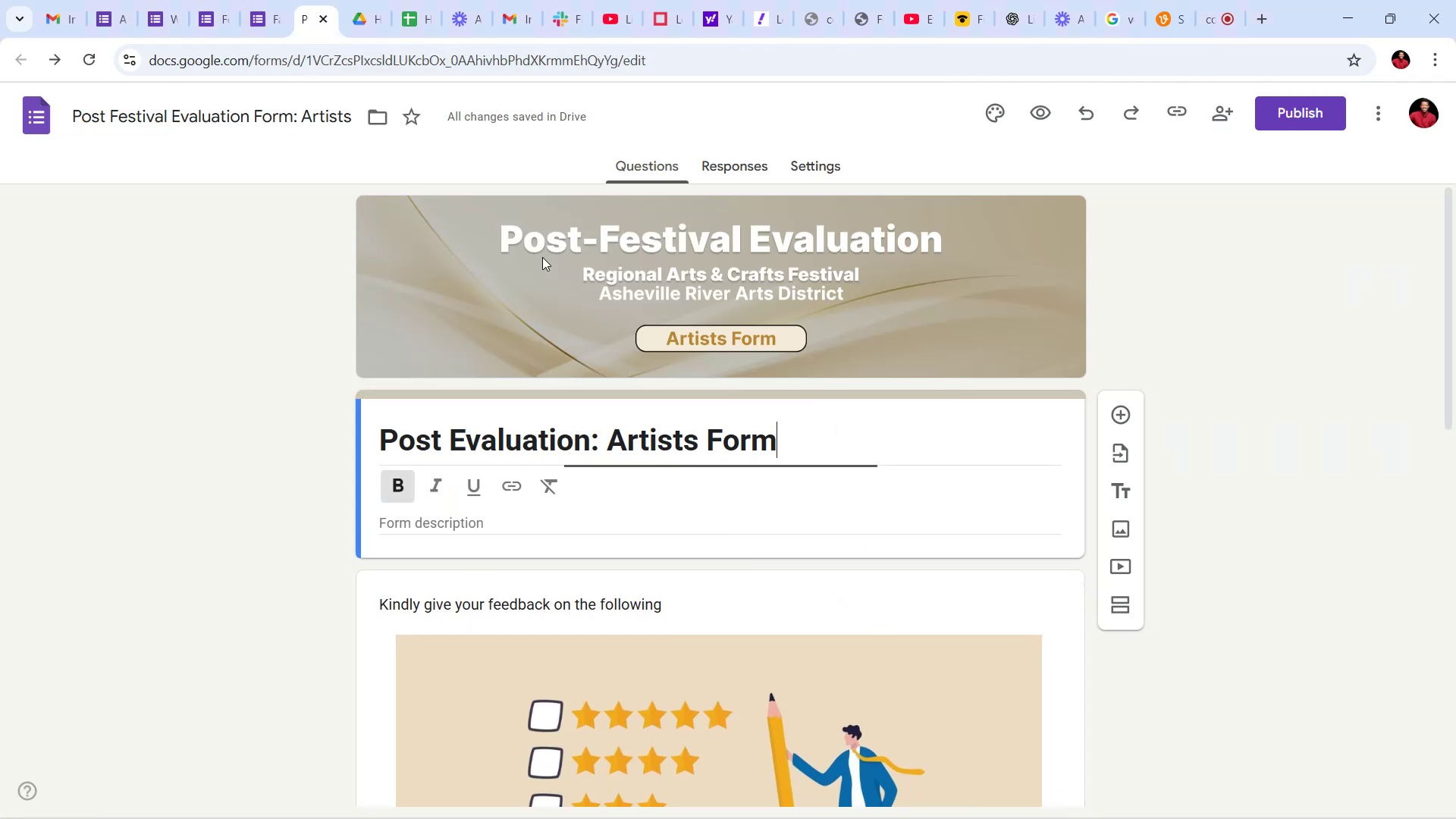 
scroll: coordinate [686, 489], scroll_direction: down, amount: 17.0
 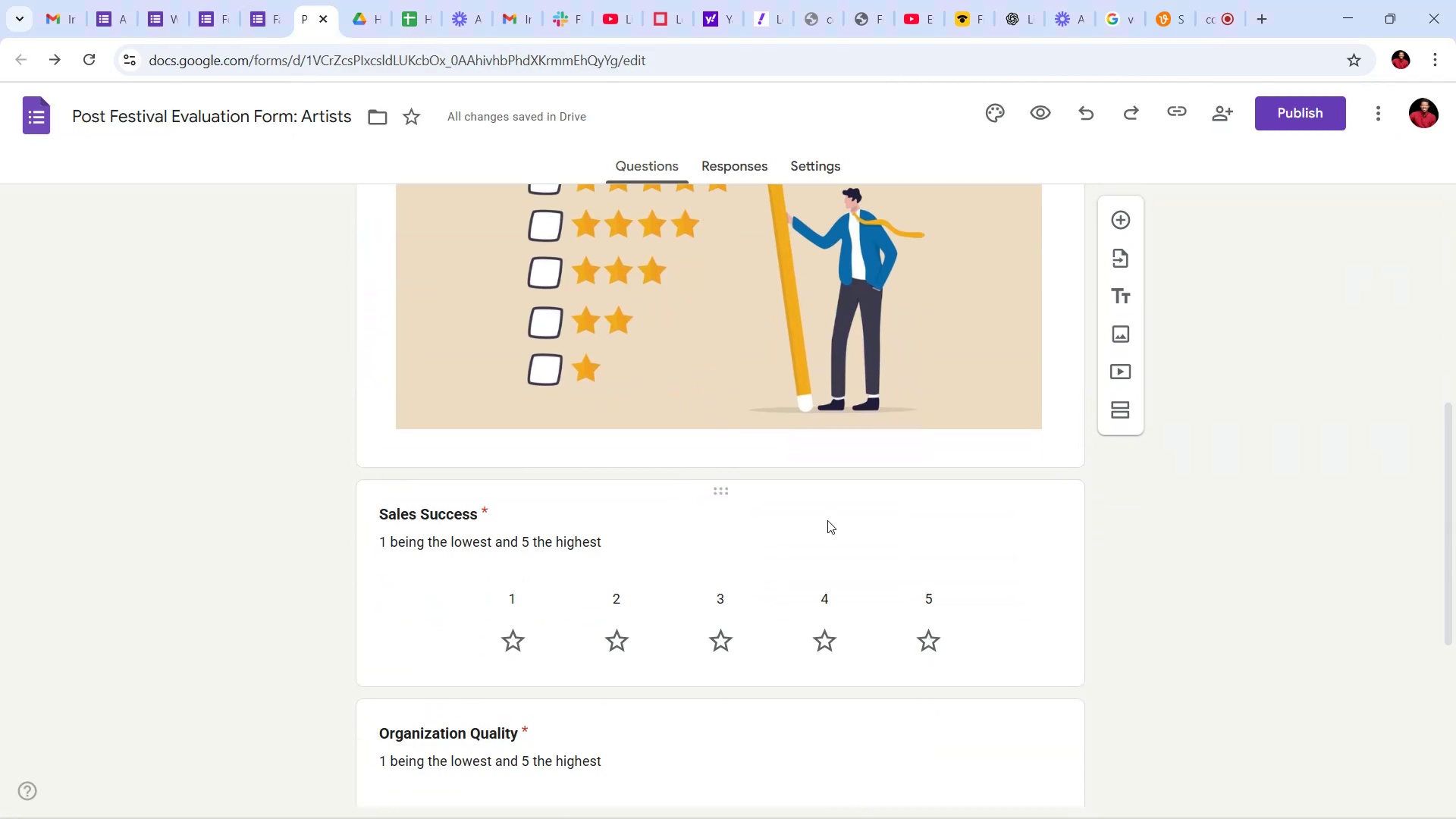 
left_click([836, 514])
 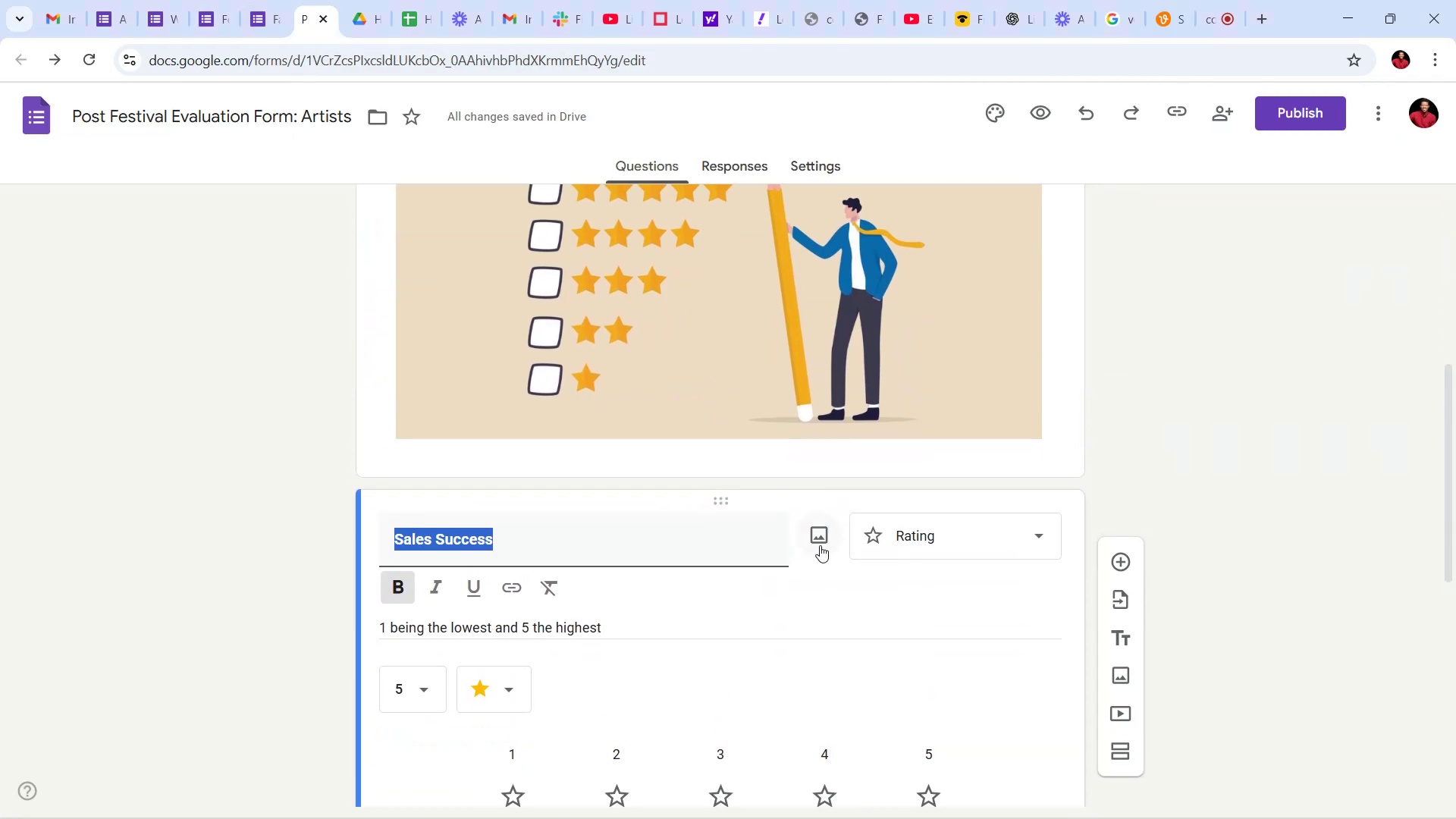 
left_click([816, 542])
 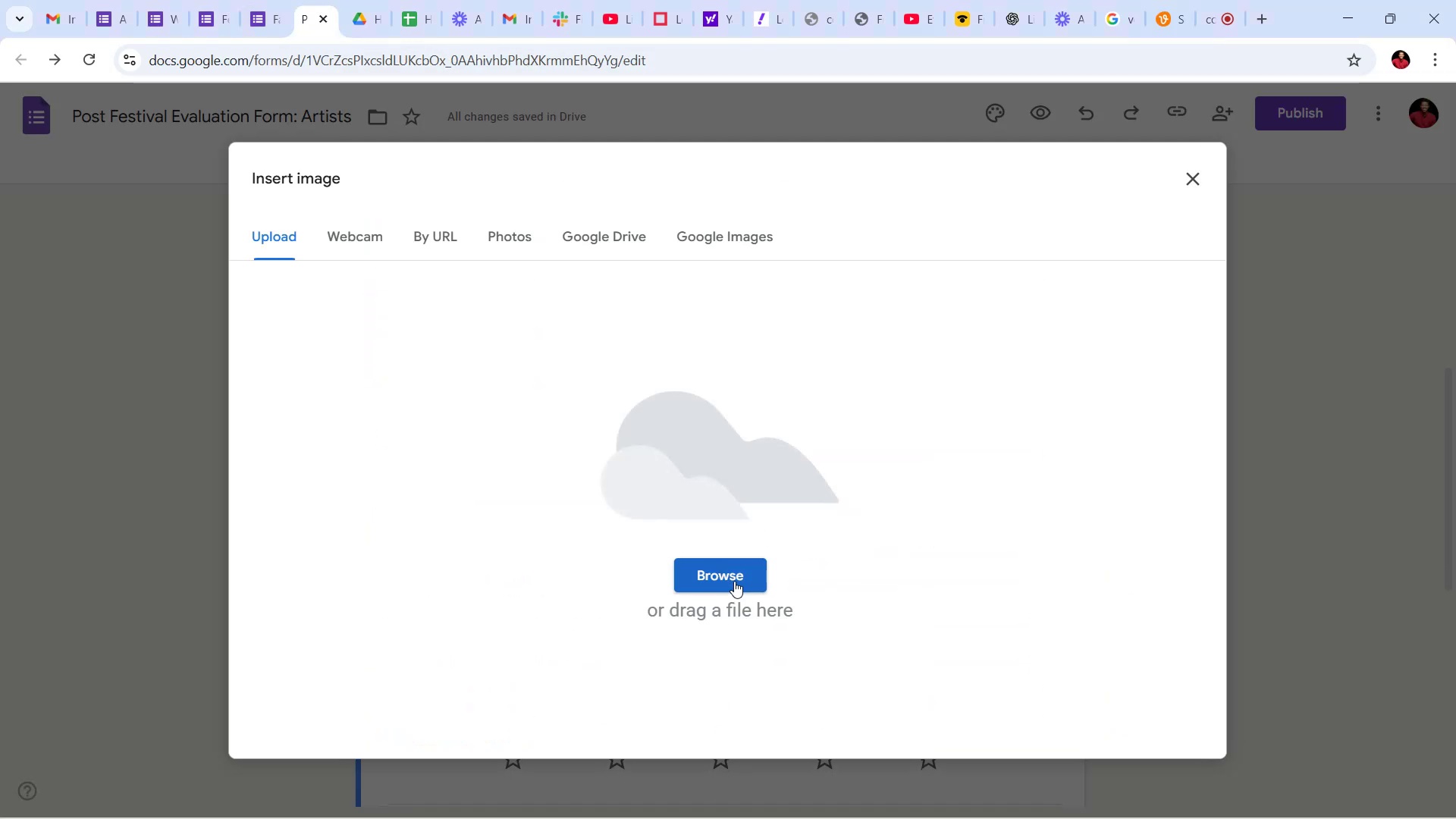 
left_click([734, 581])
 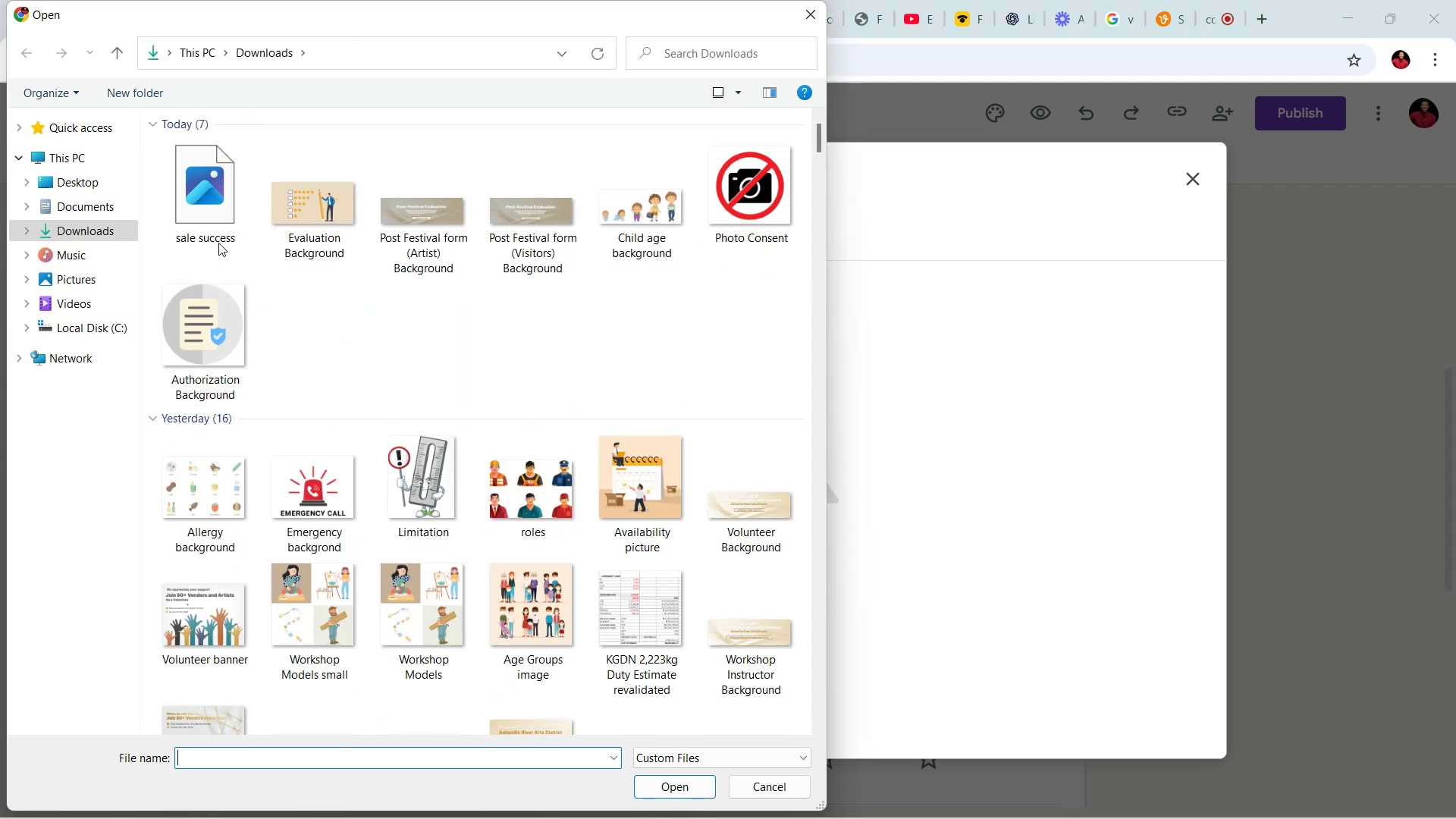 
wait(5.36)
 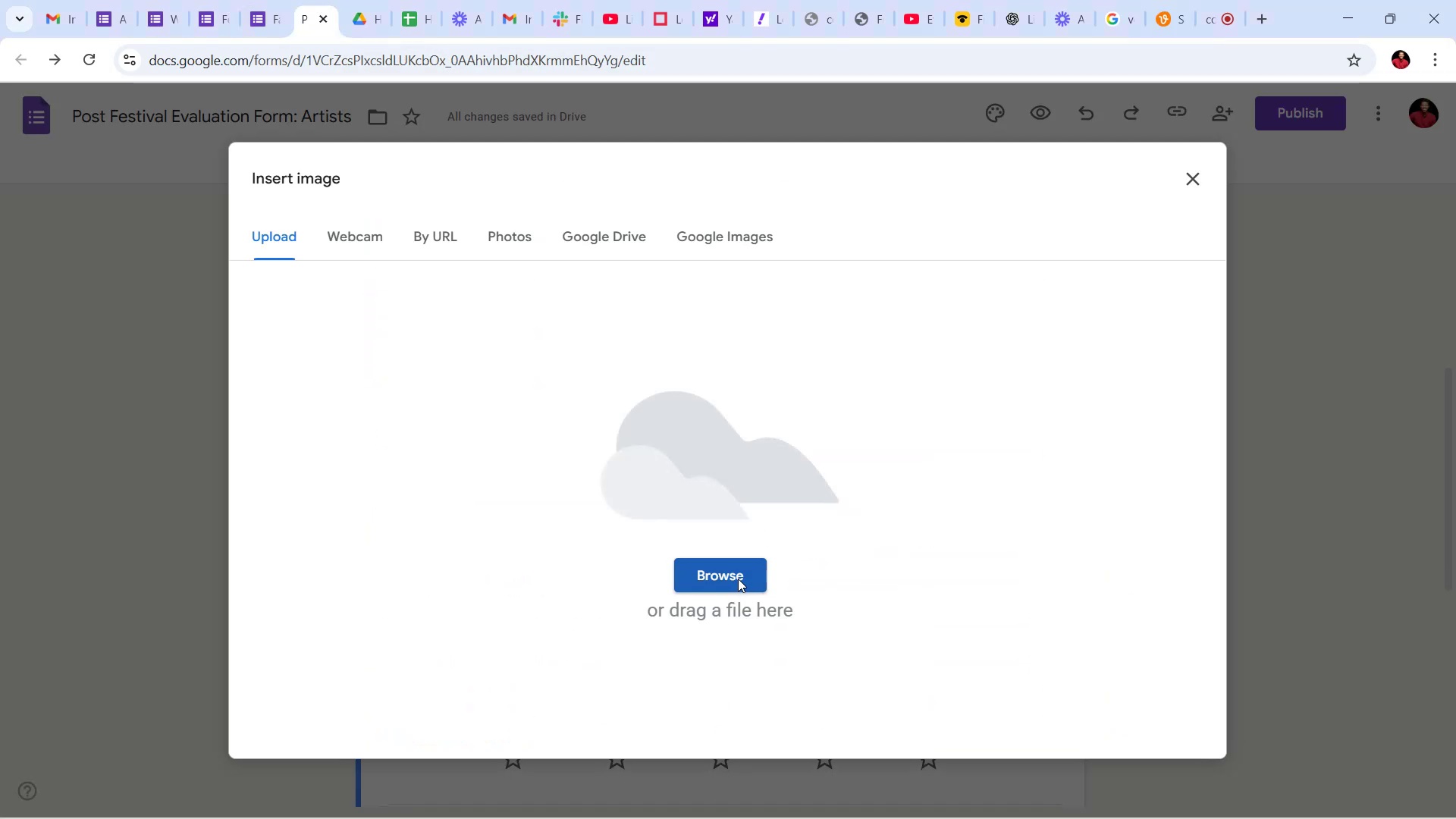 
left_click([214, 198])
 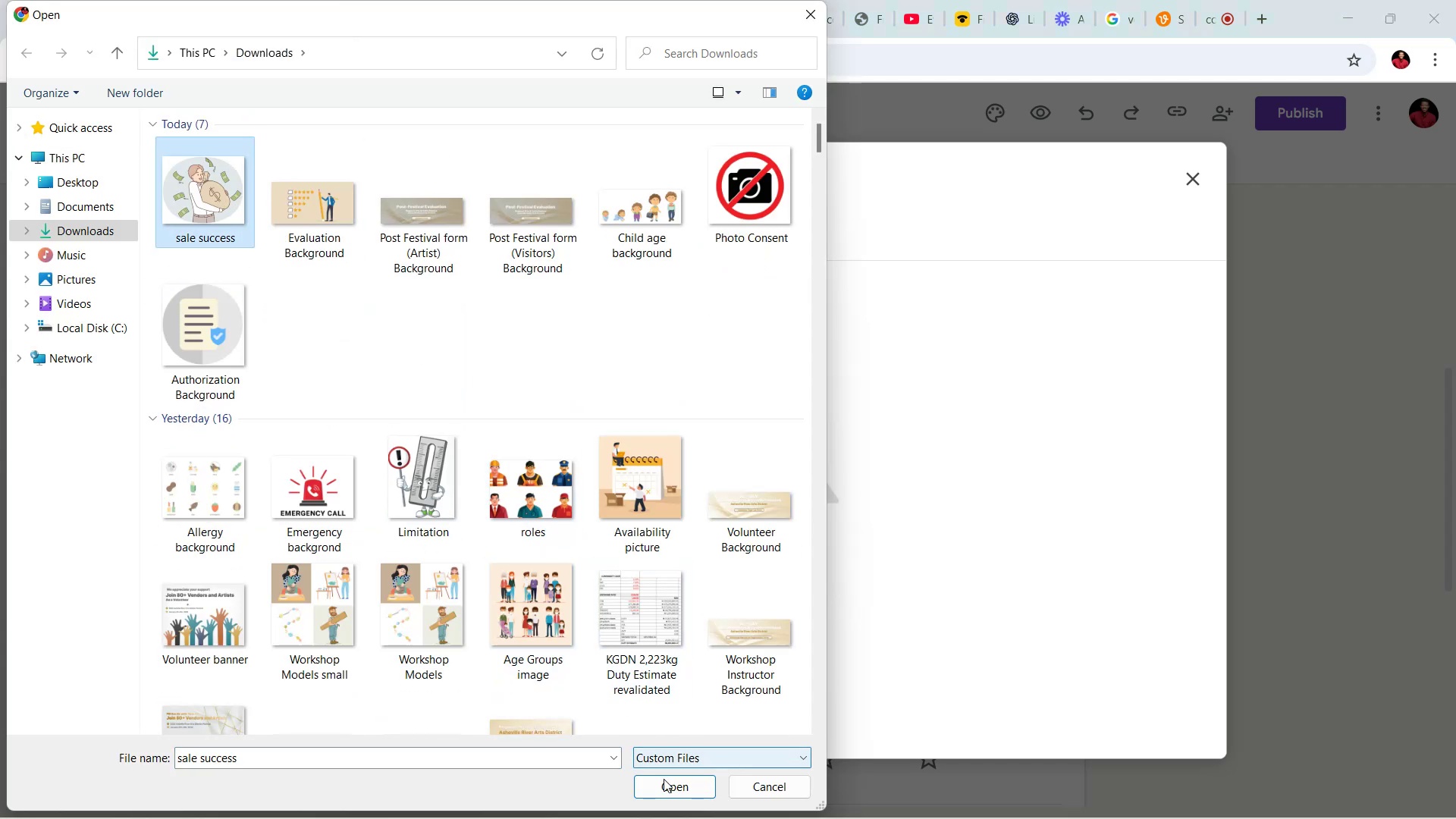 
left_click([664, 779])
 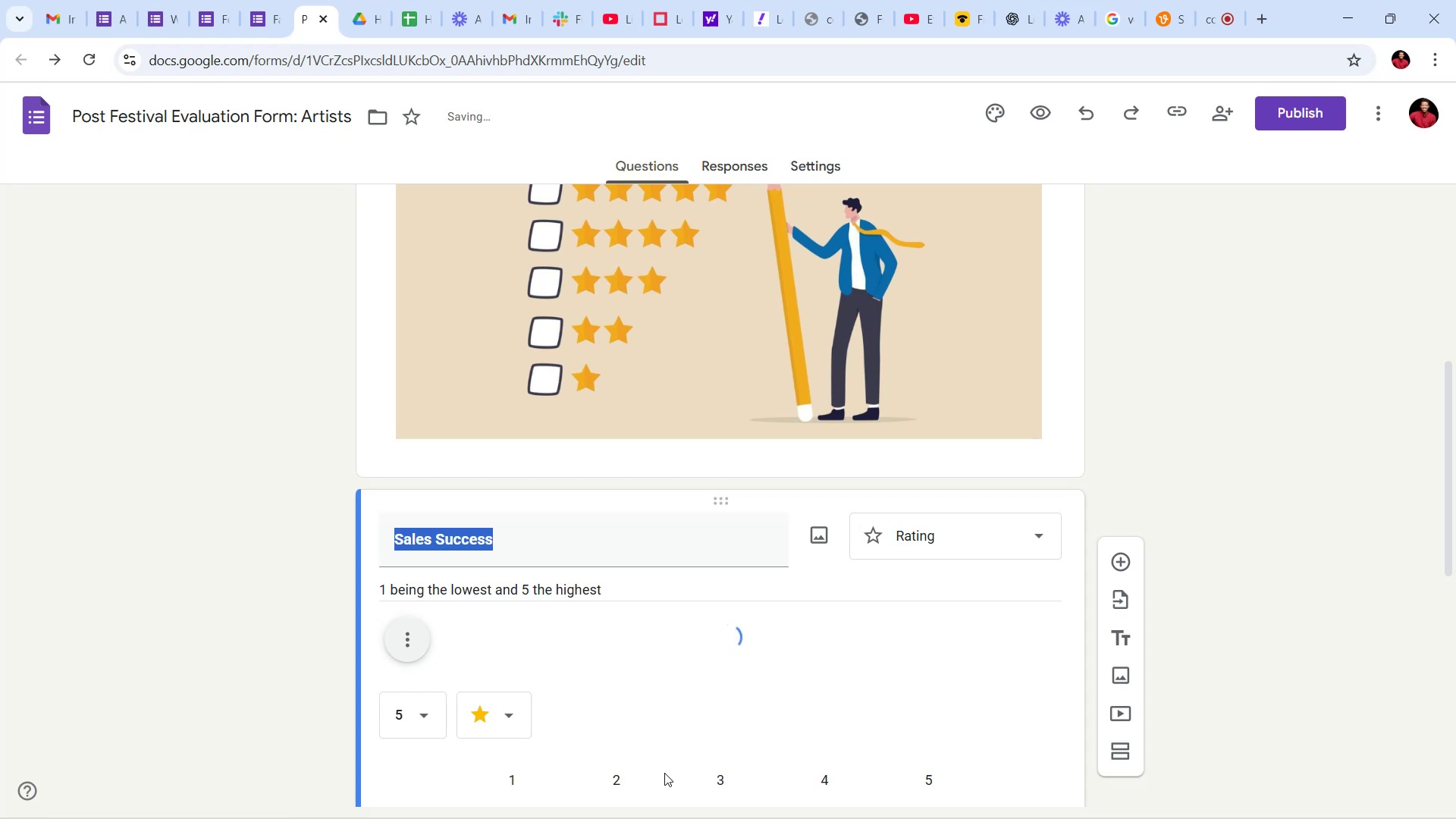 
wait(5.63)
 